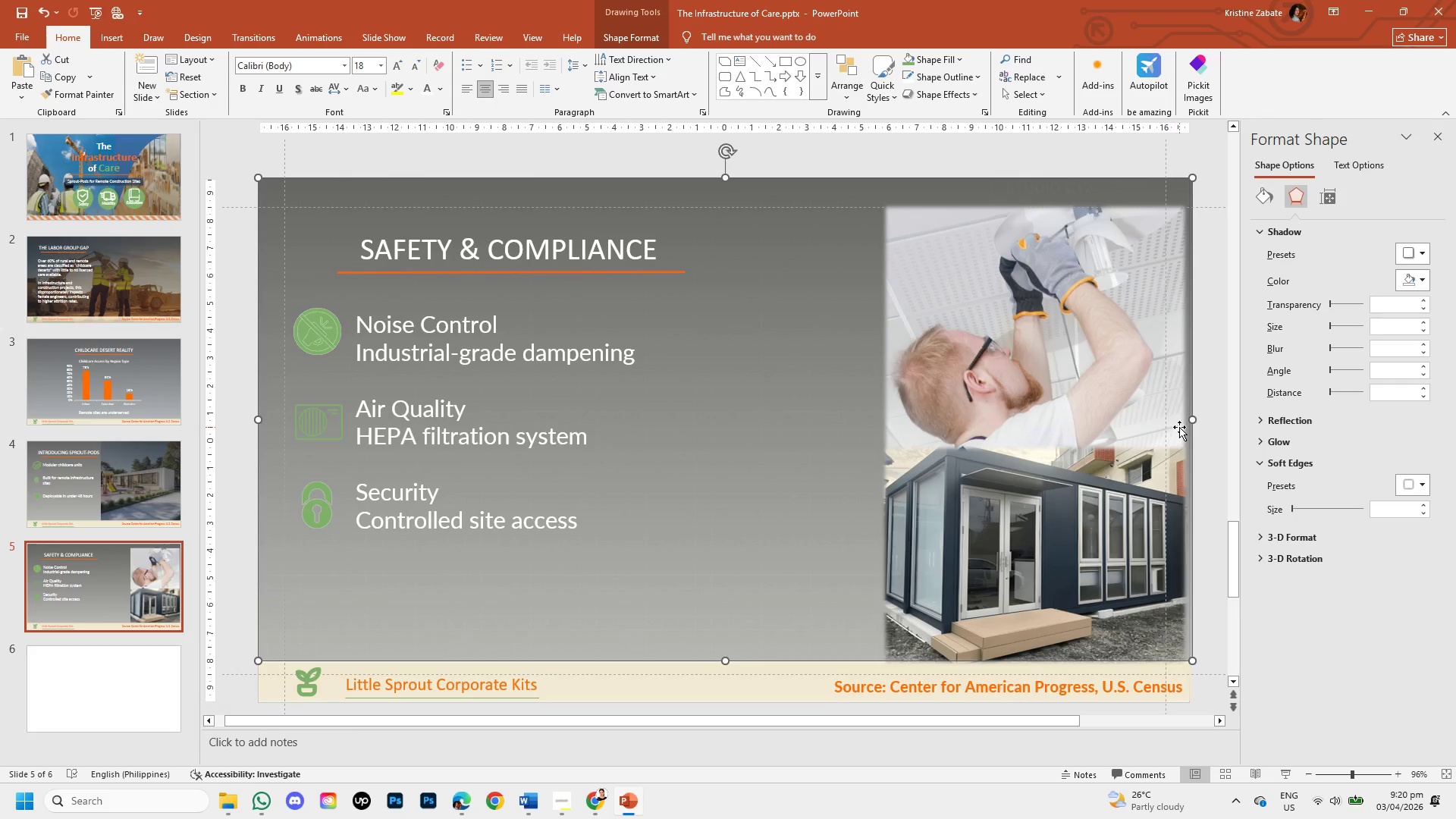 
wait(11.09)
 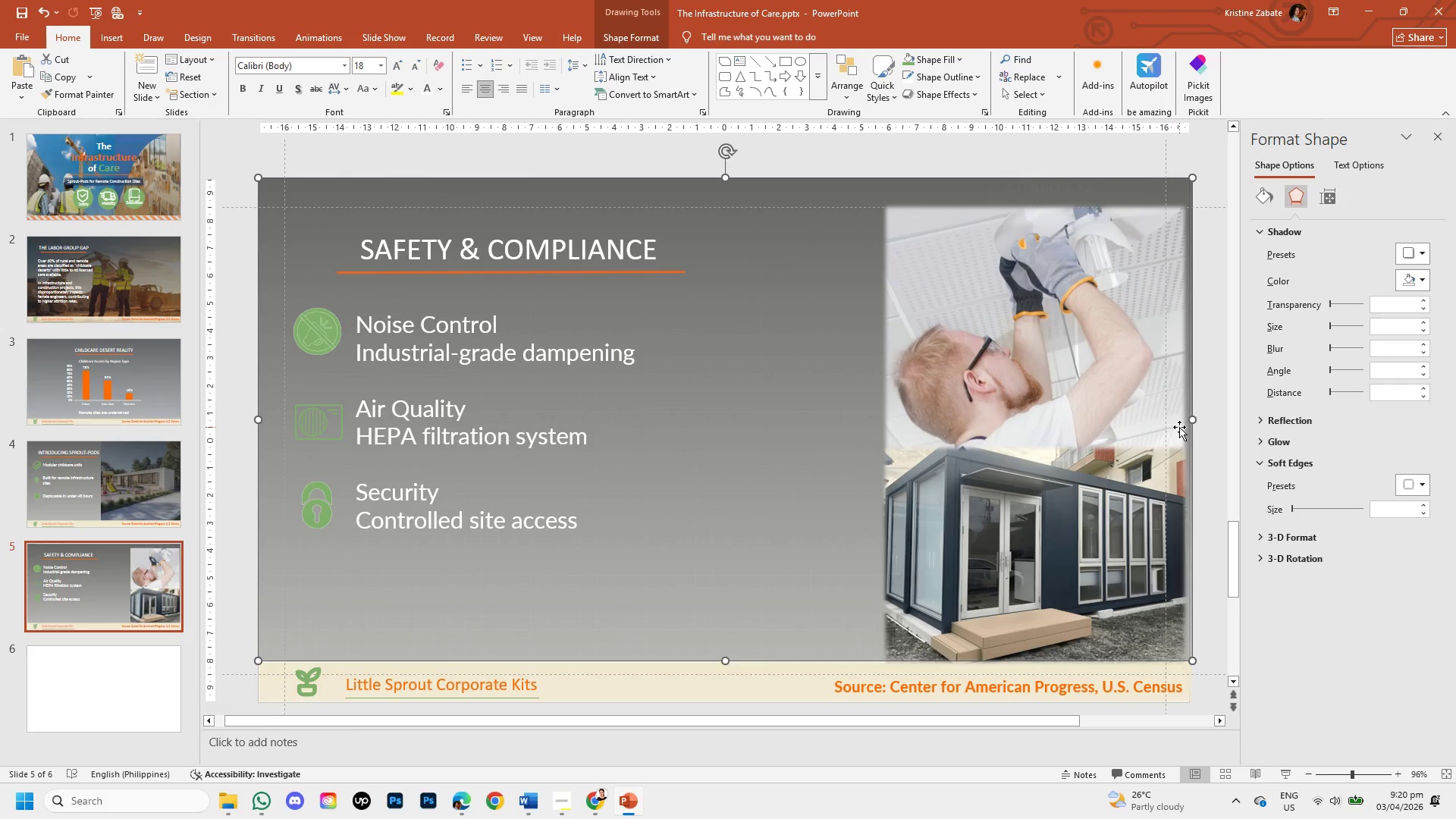 
left_click([235, 565])
 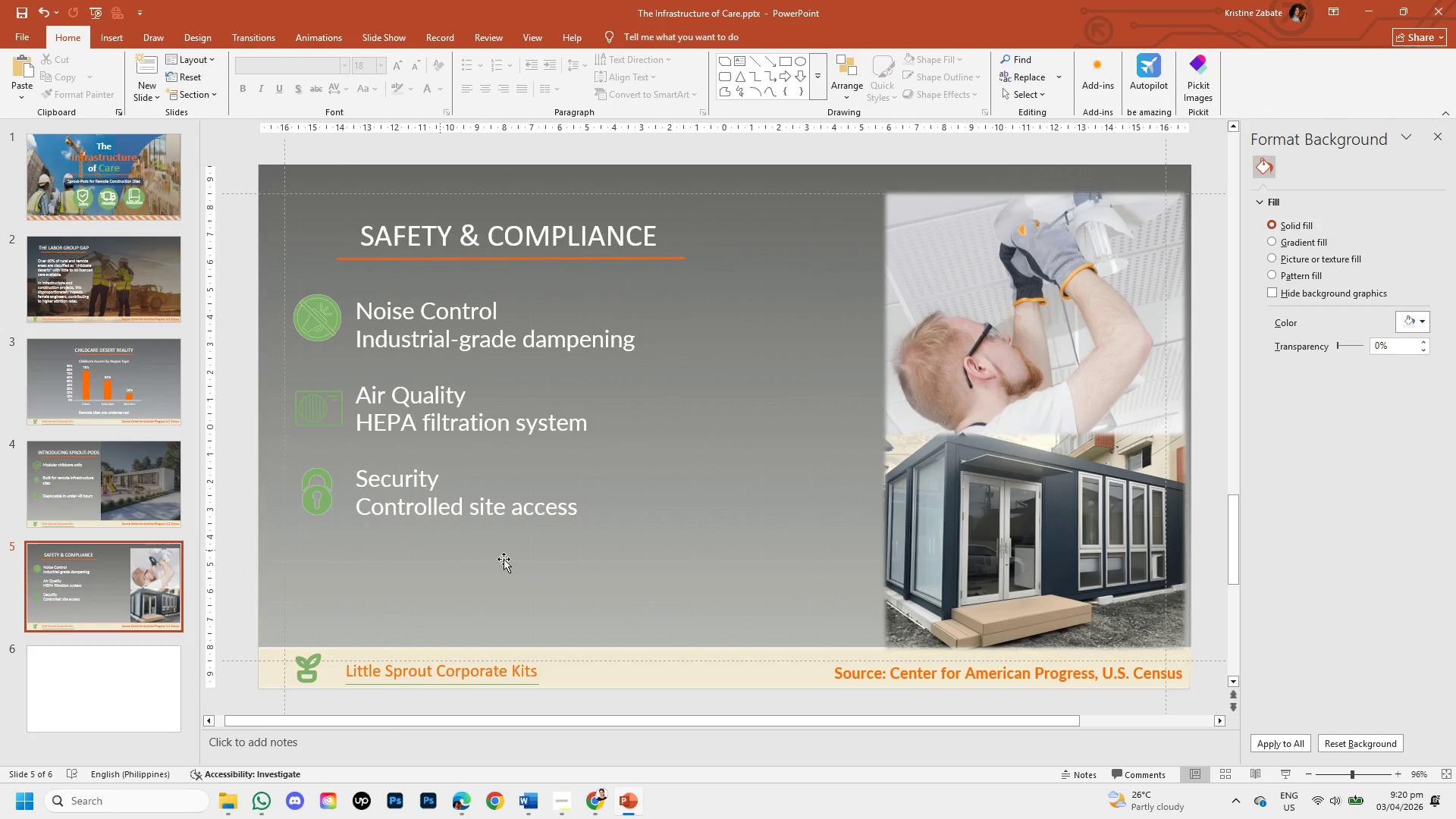 
left_click([629, 624])
 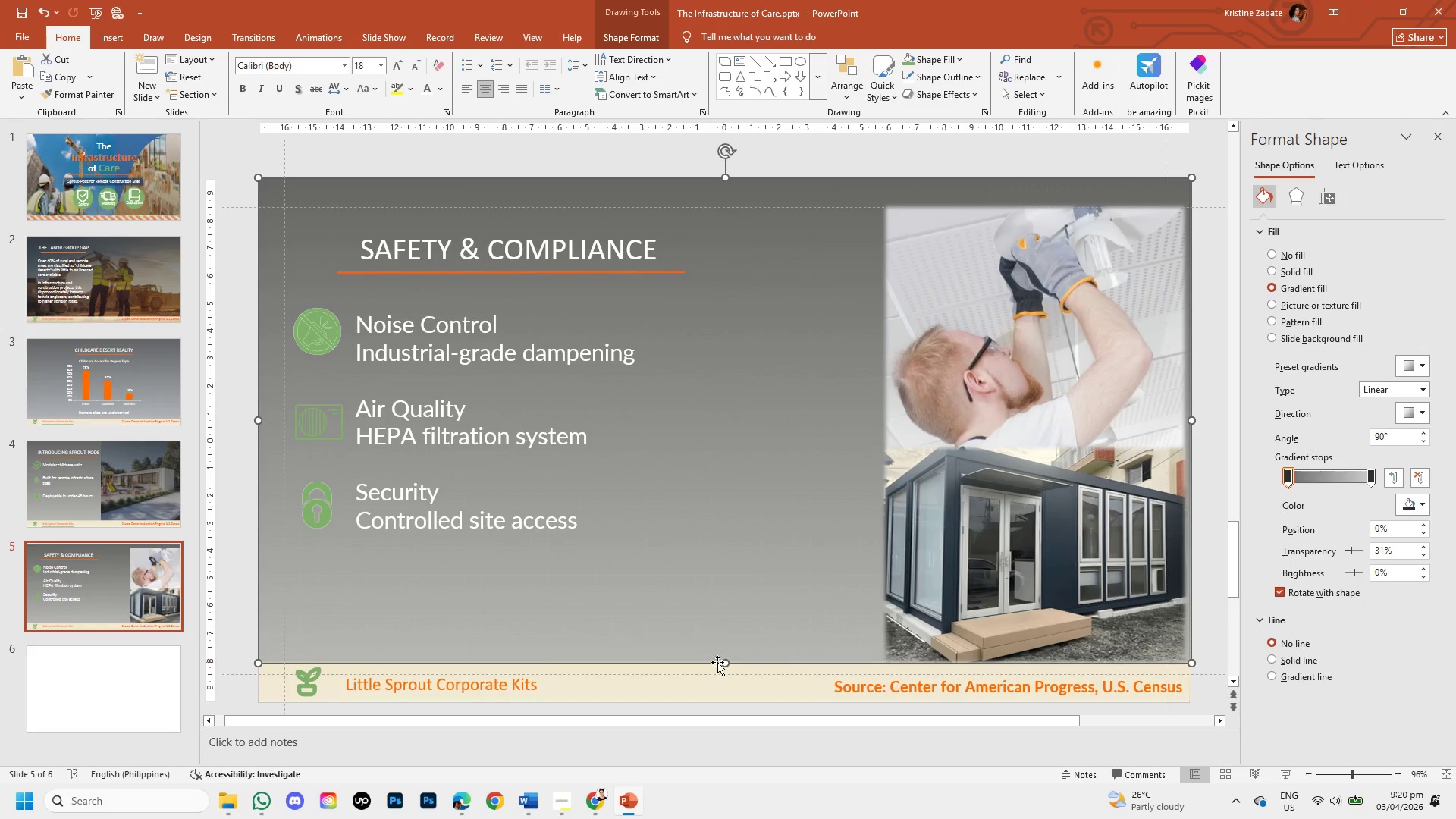 
left_click([233, 570])
 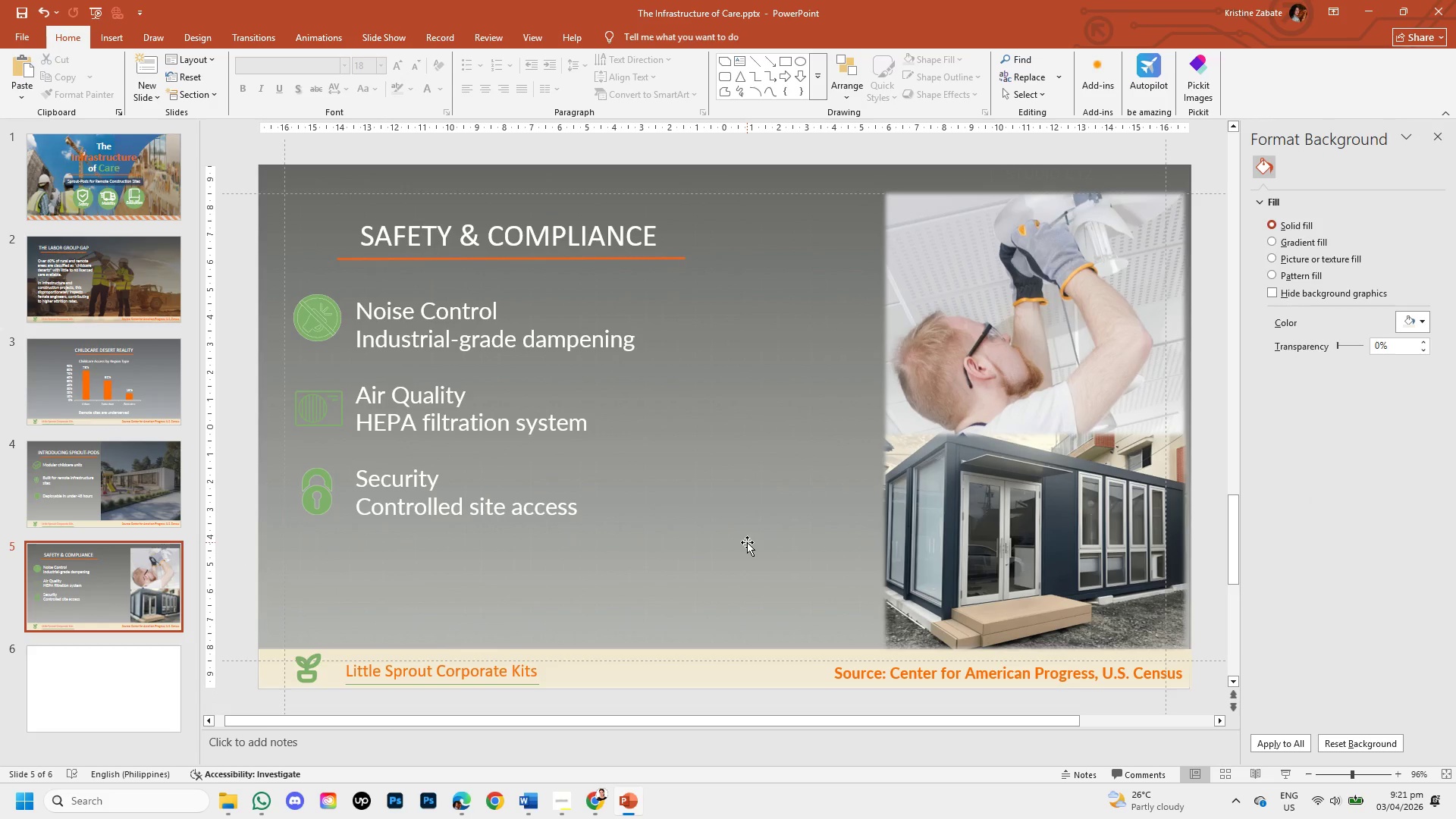 
left_click([1075, 279])
 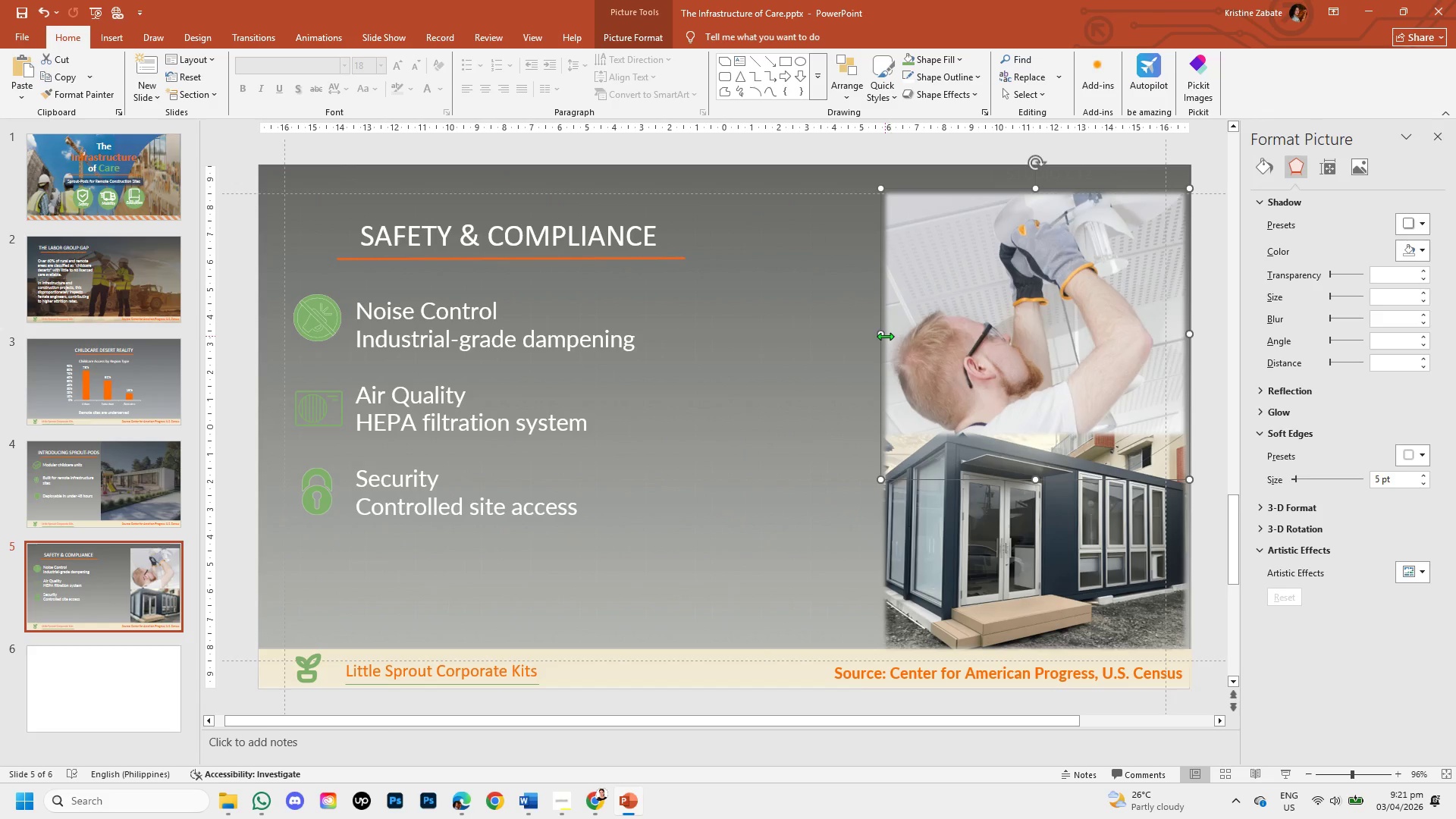 
left_click_drag(start_coordinate=[881, 336], to_coordinate=[880, 350])
 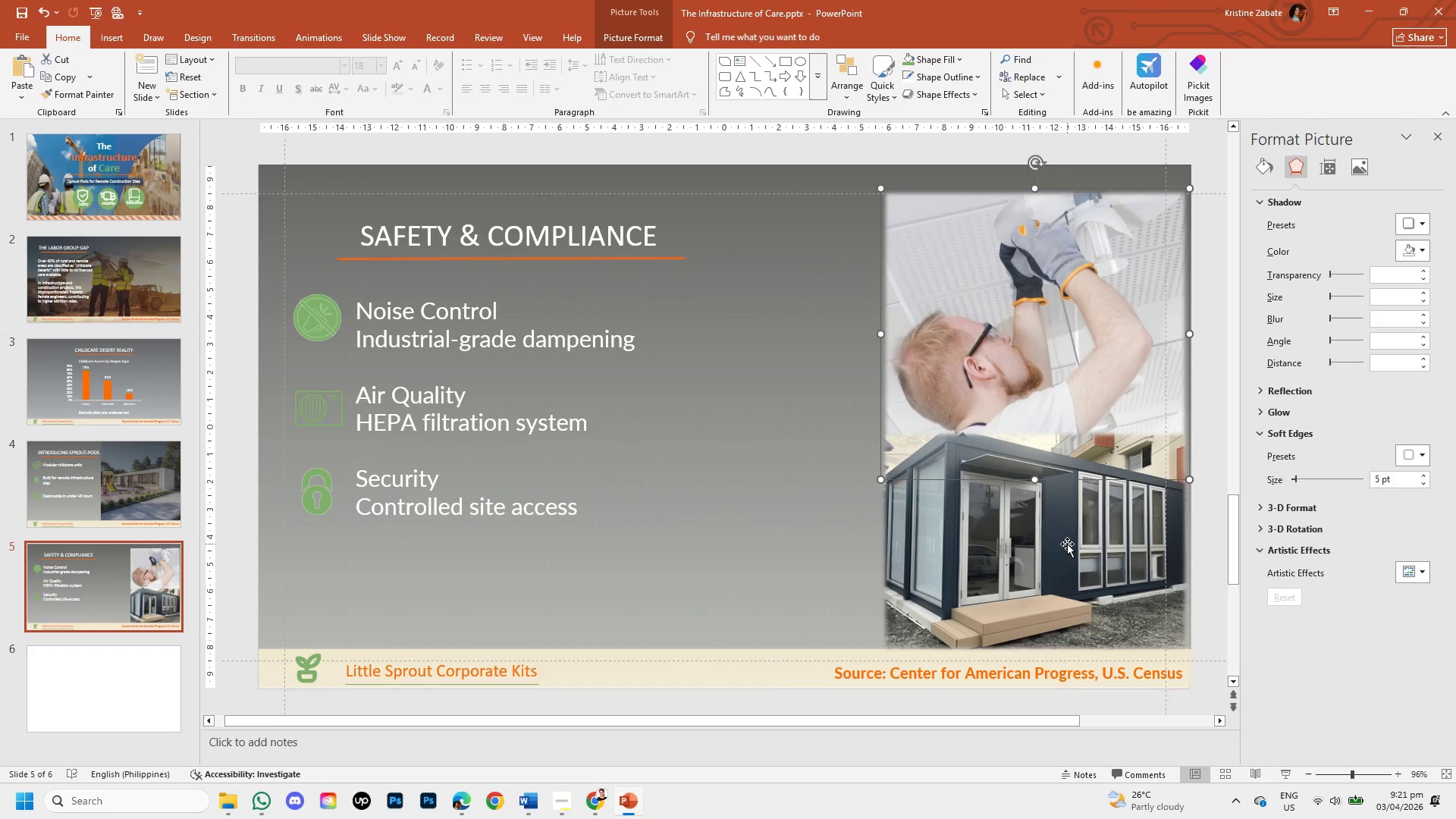 
left_click_drag(start_coordinate=[1059, 516], to_coordinate=[1059, 526])
 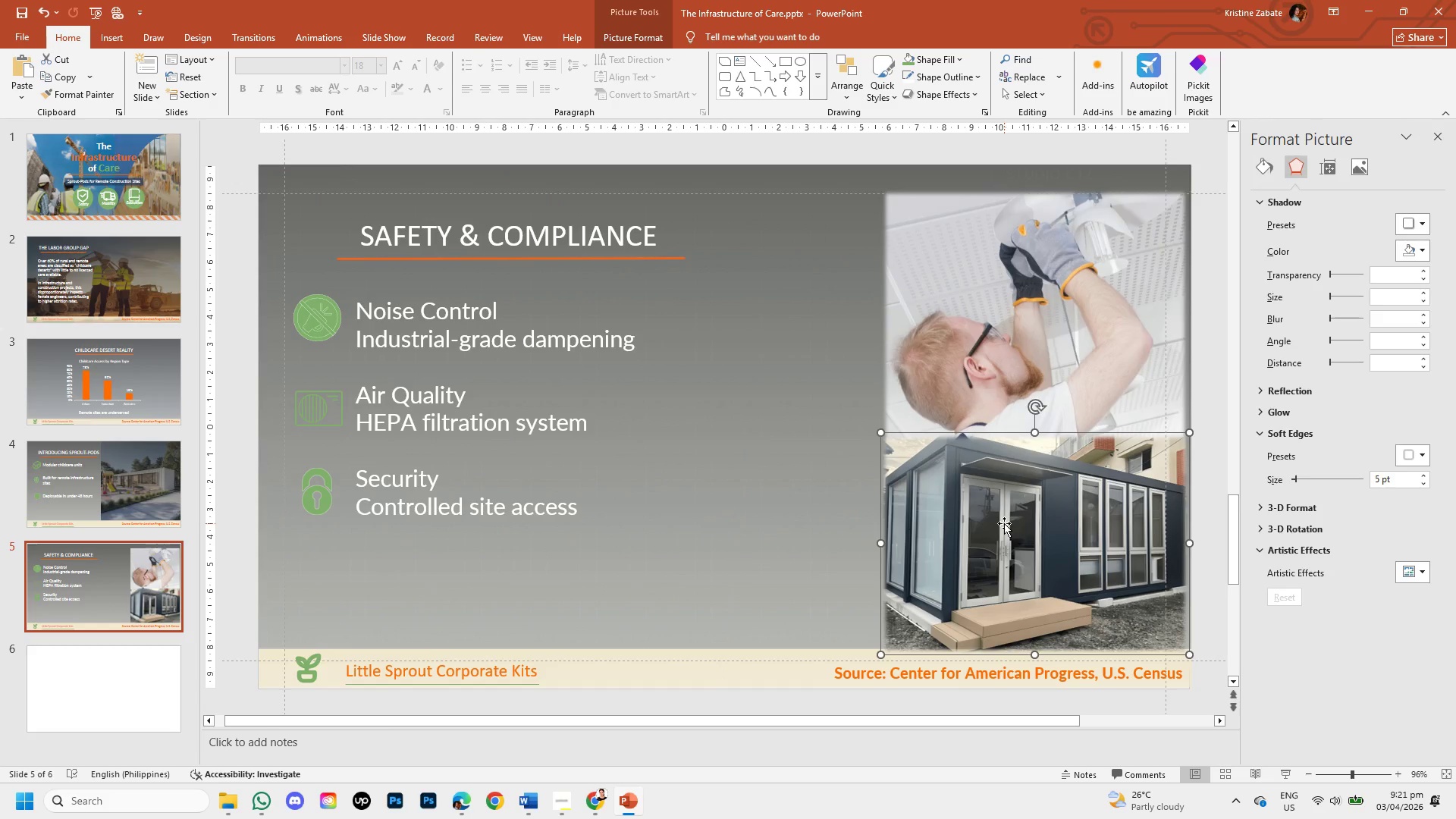 
left_click([1004, 523])
 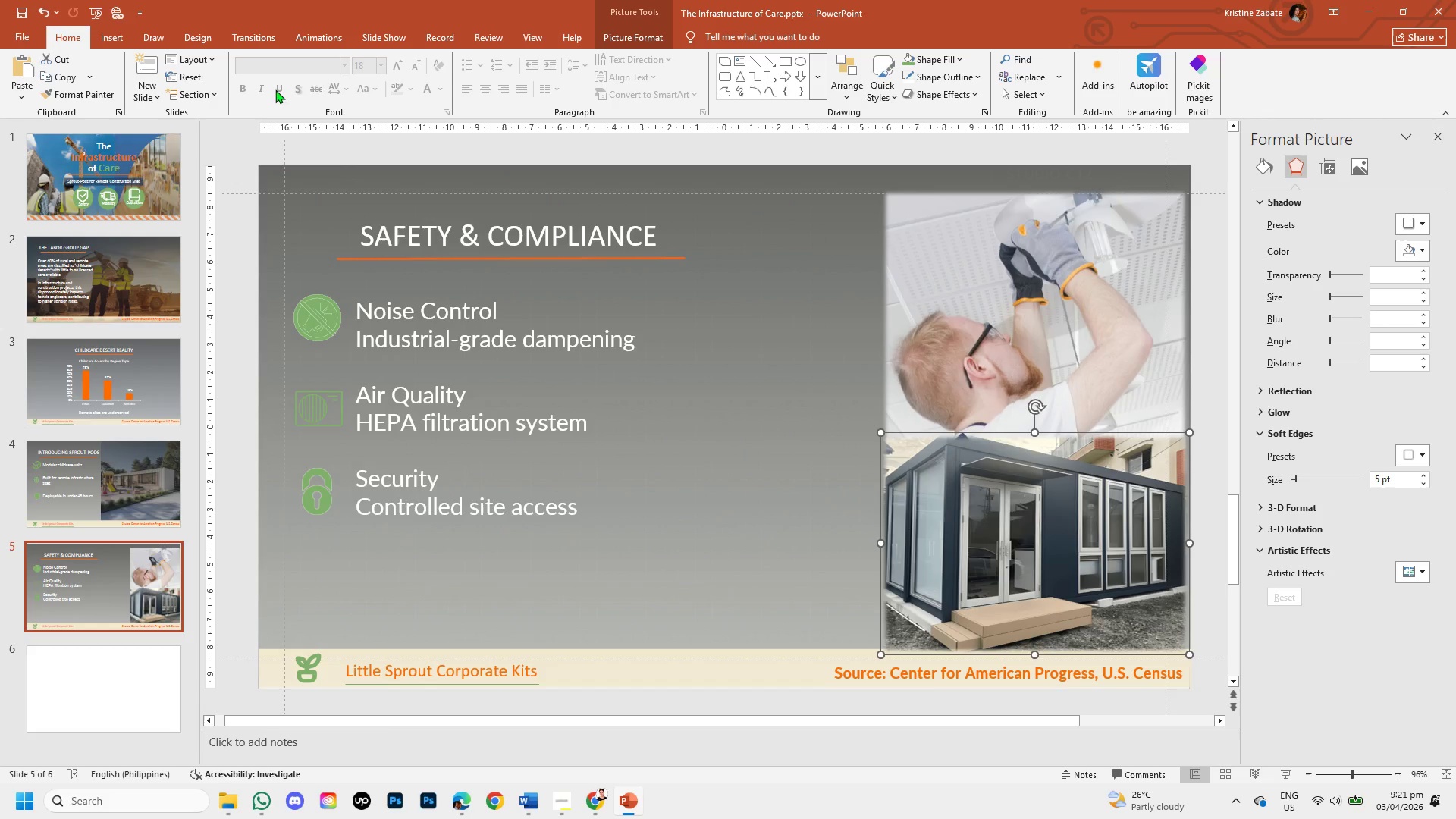 
left_click([611, 38])
 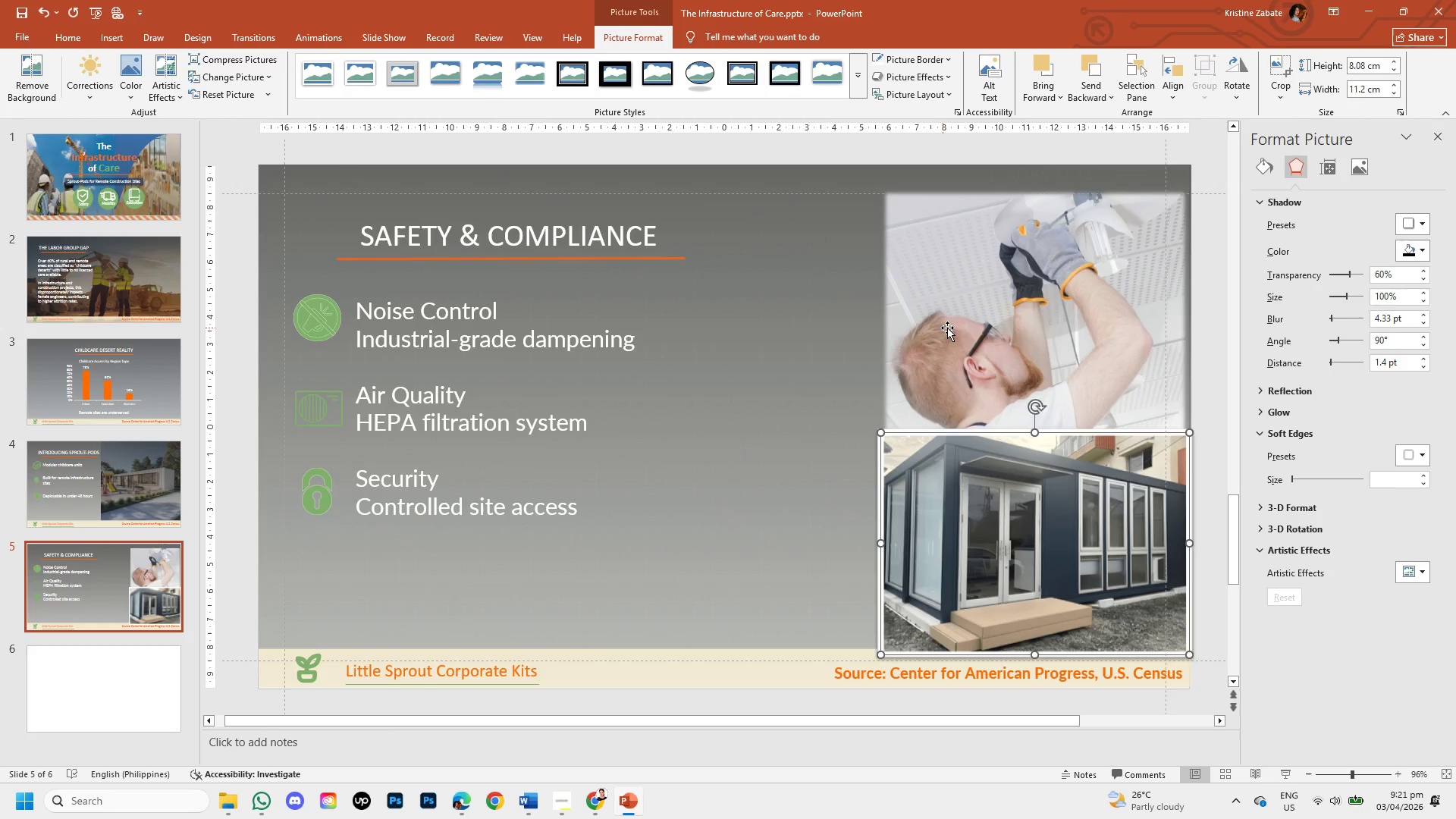 
double_click([963, 328])
 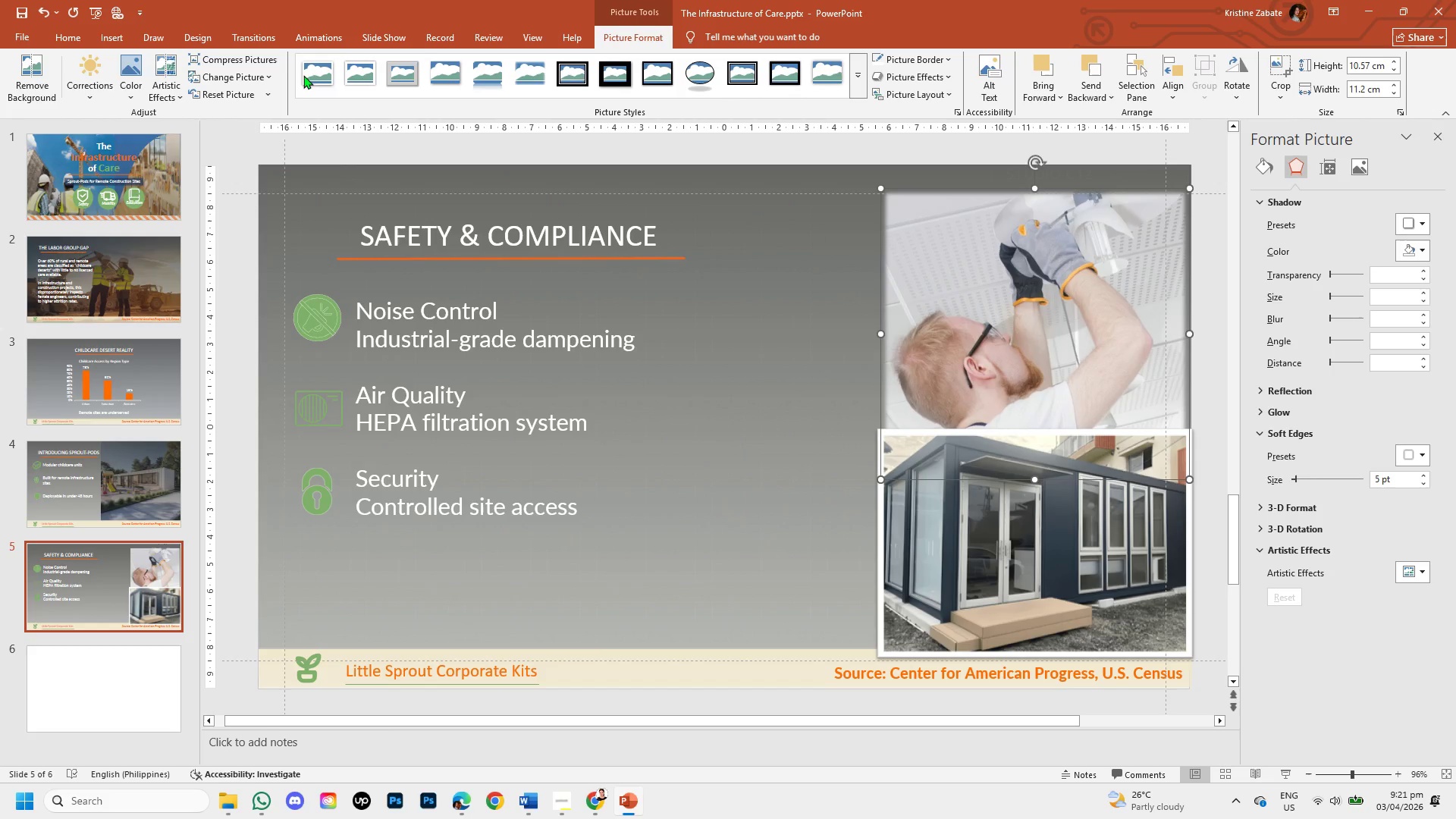 
left_click([324, 86])
 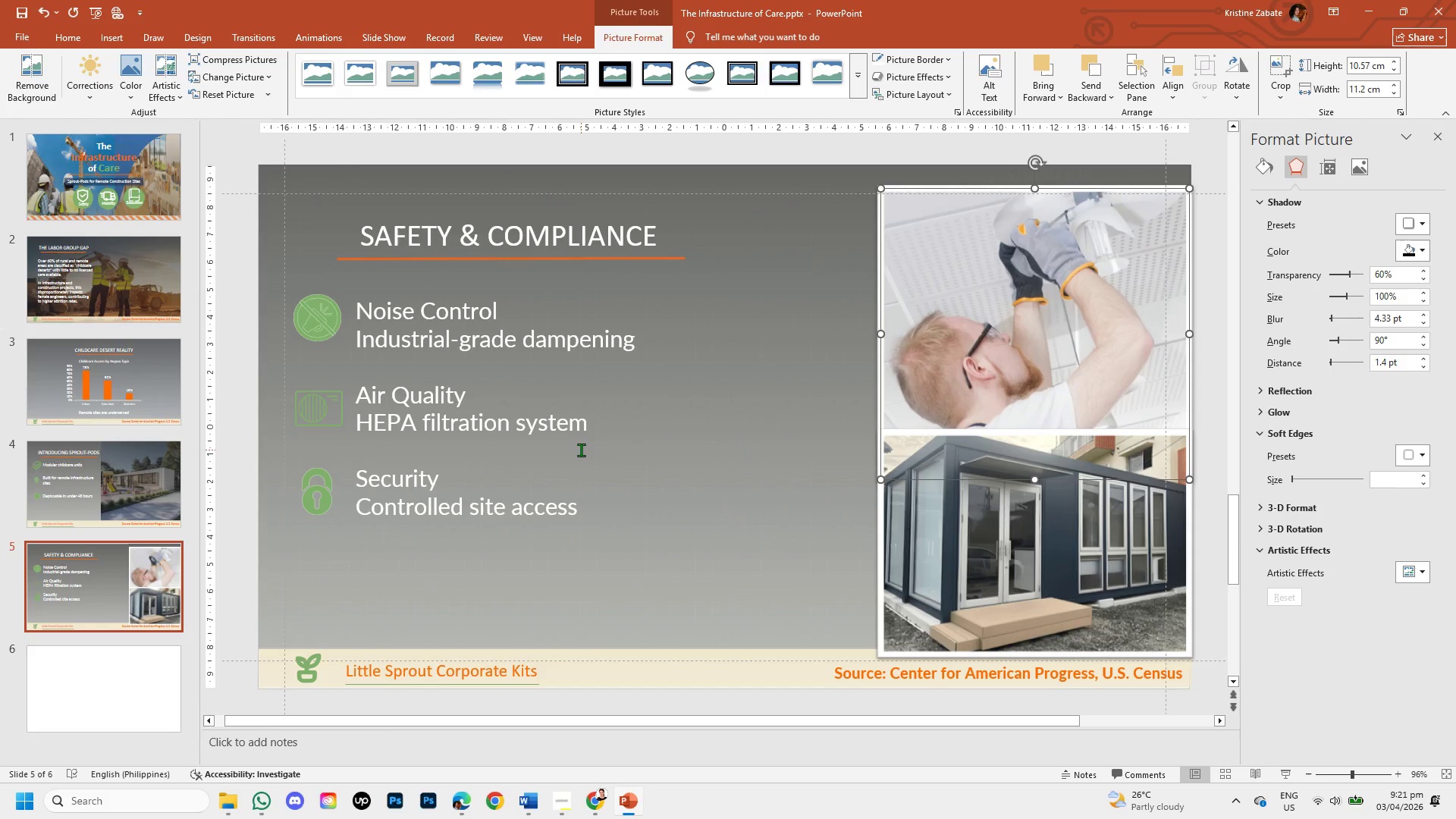 
left_click([581, 450])
 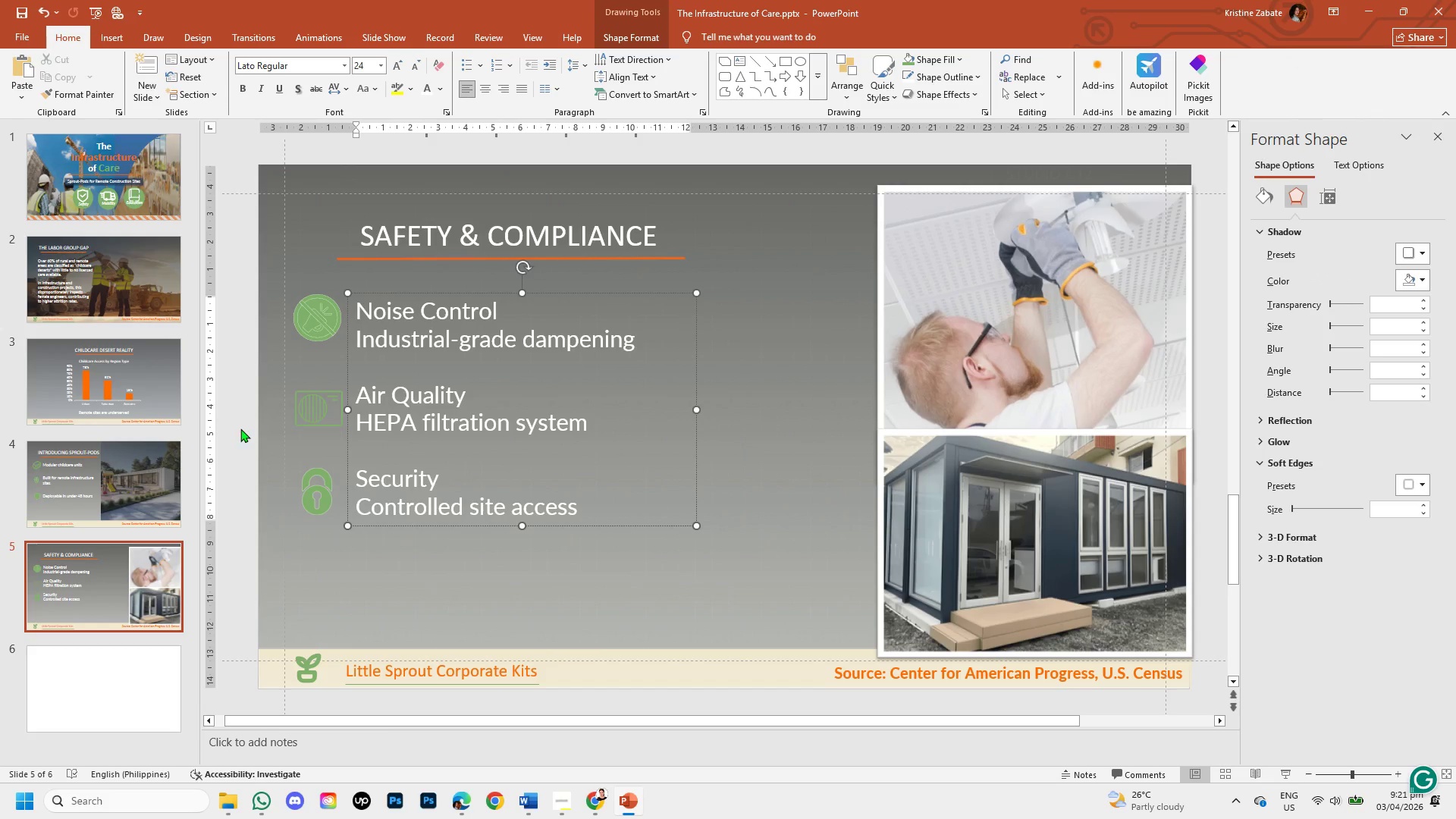 
left_click([221, 419])
 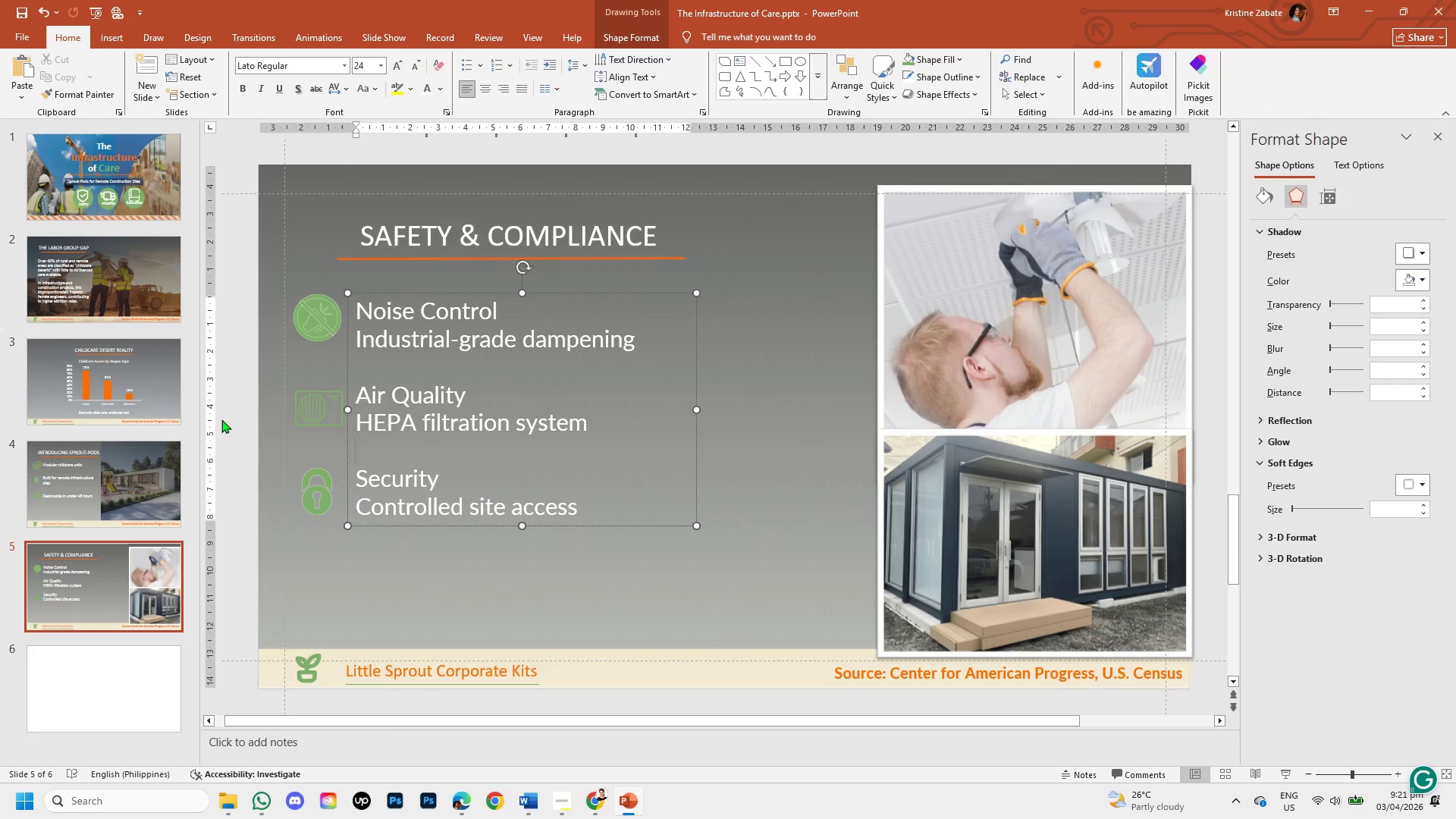 
left_click([221, 419])
 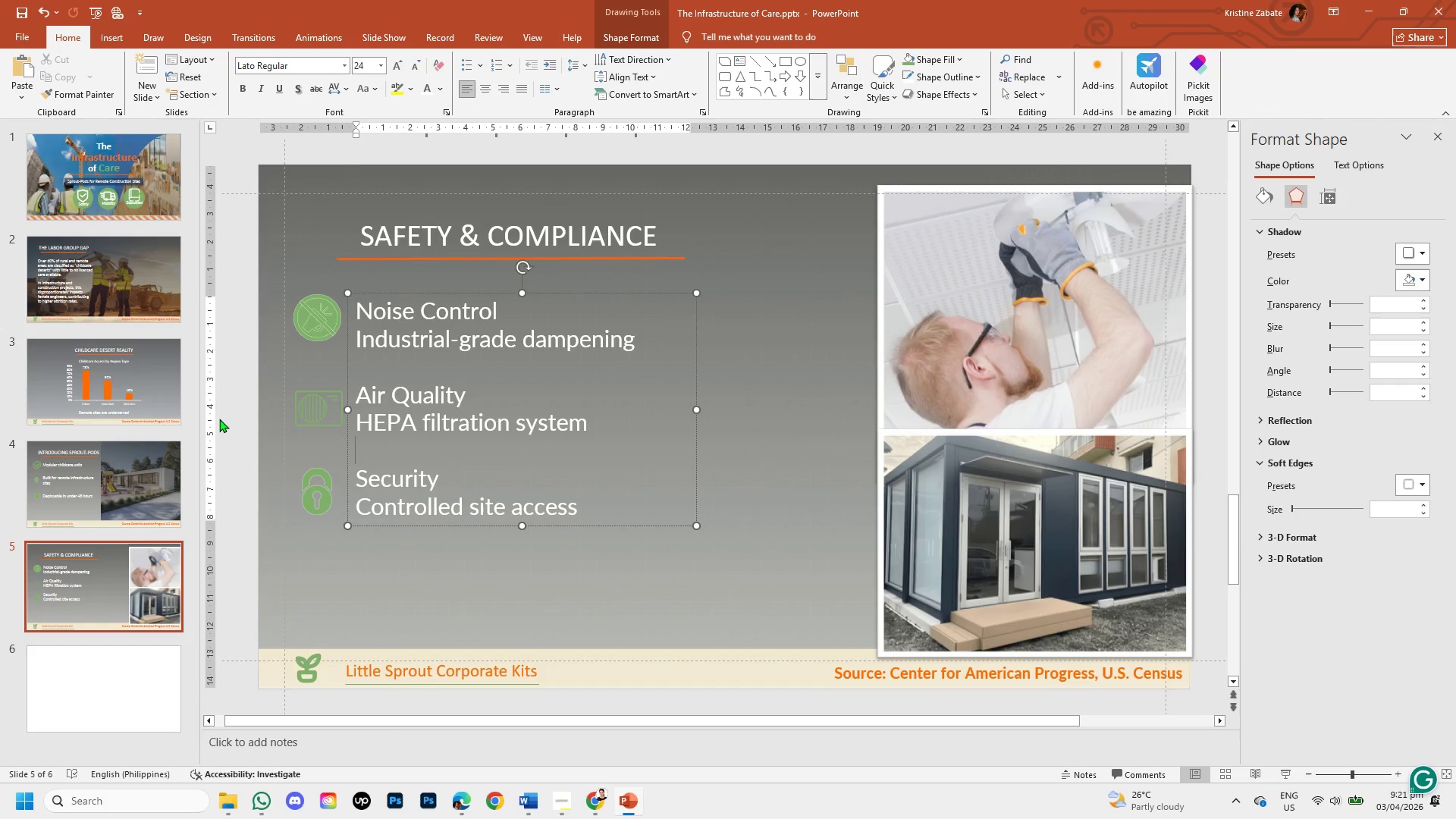 
left_click([219, 419])
 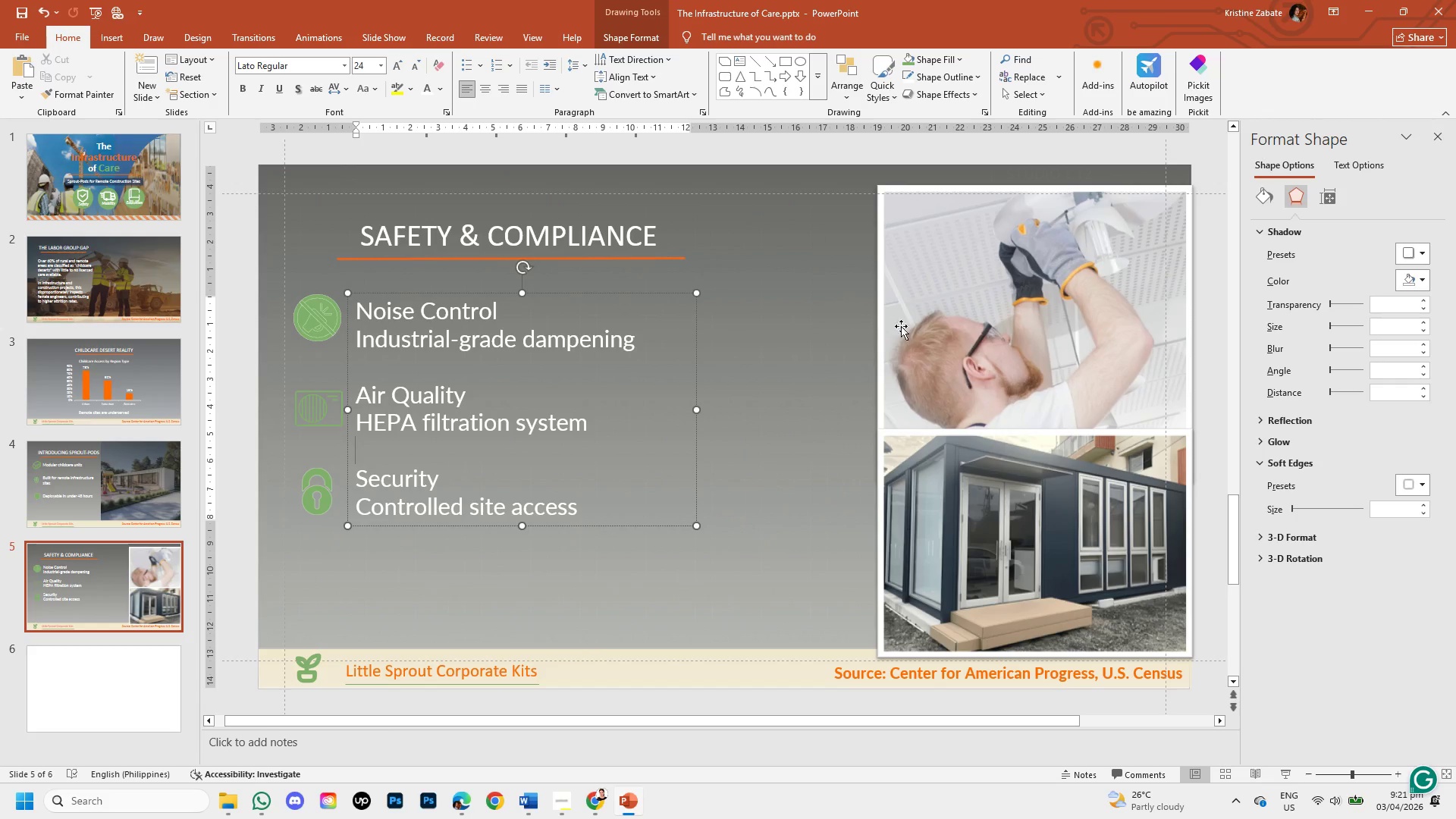 
left_click([956, 337])
 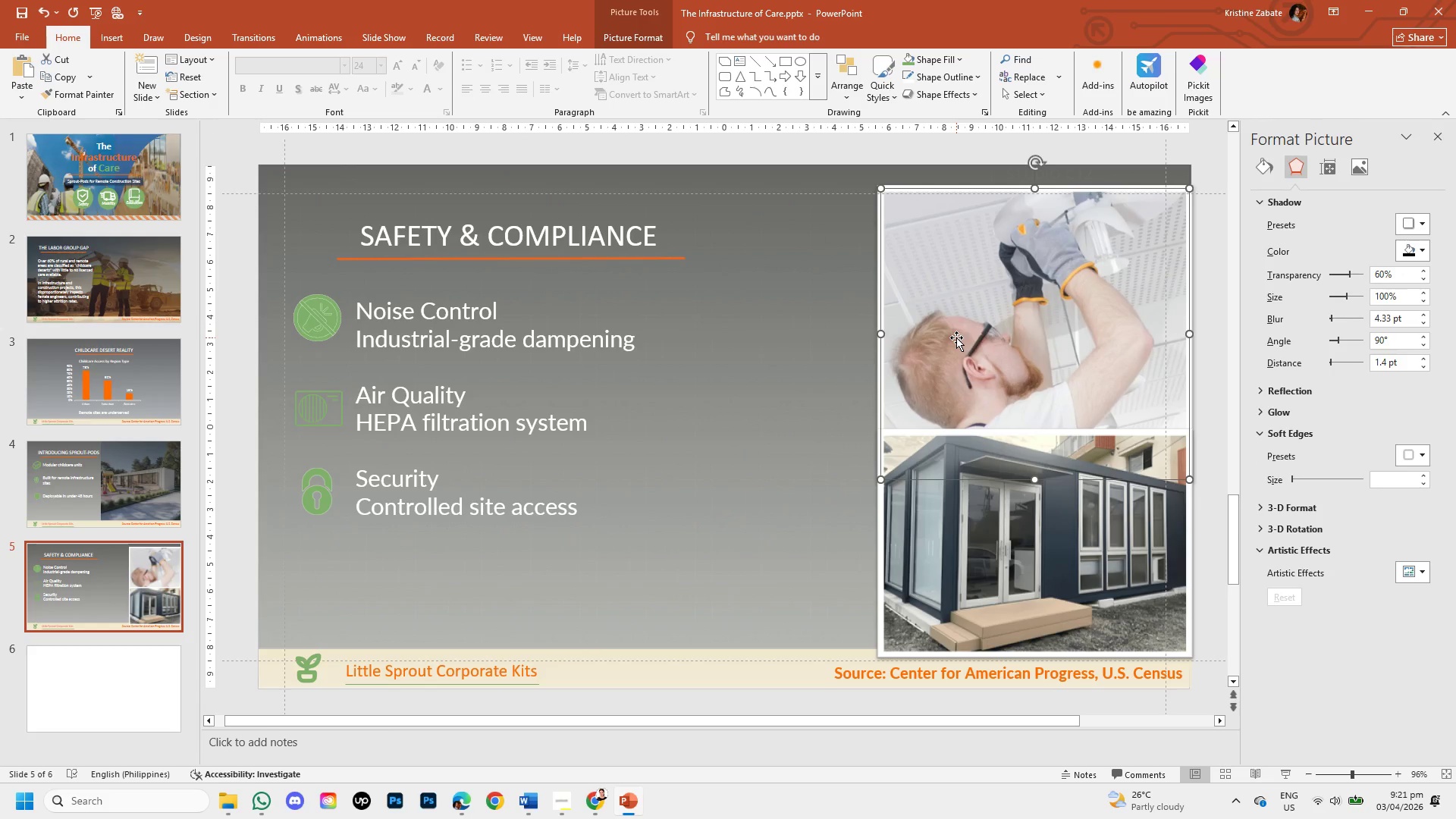 
left_click_drag(start_coordinate=[956, 337], to_coordinate=[955, 315])
 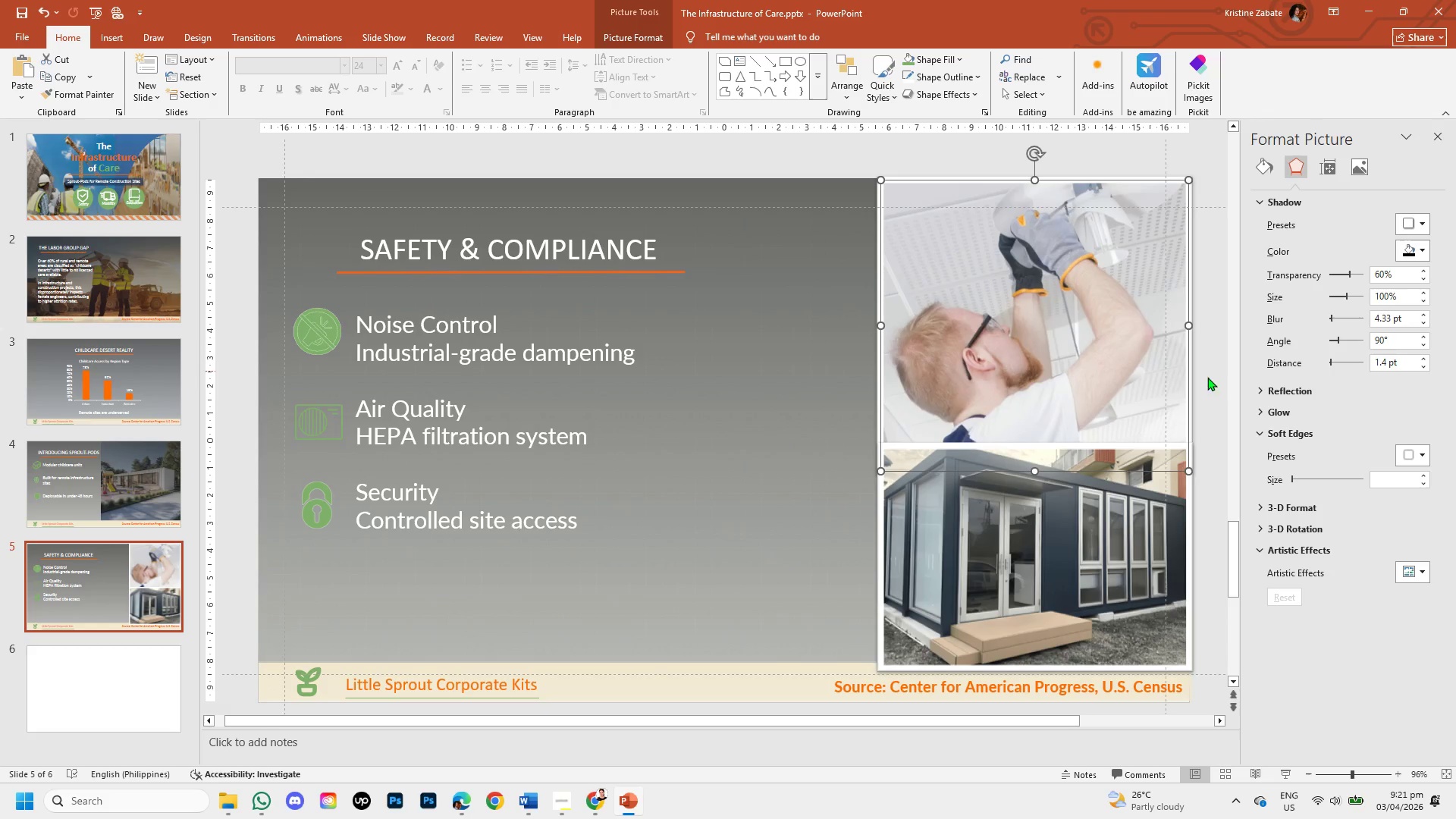 
left_click([1219, 388])
 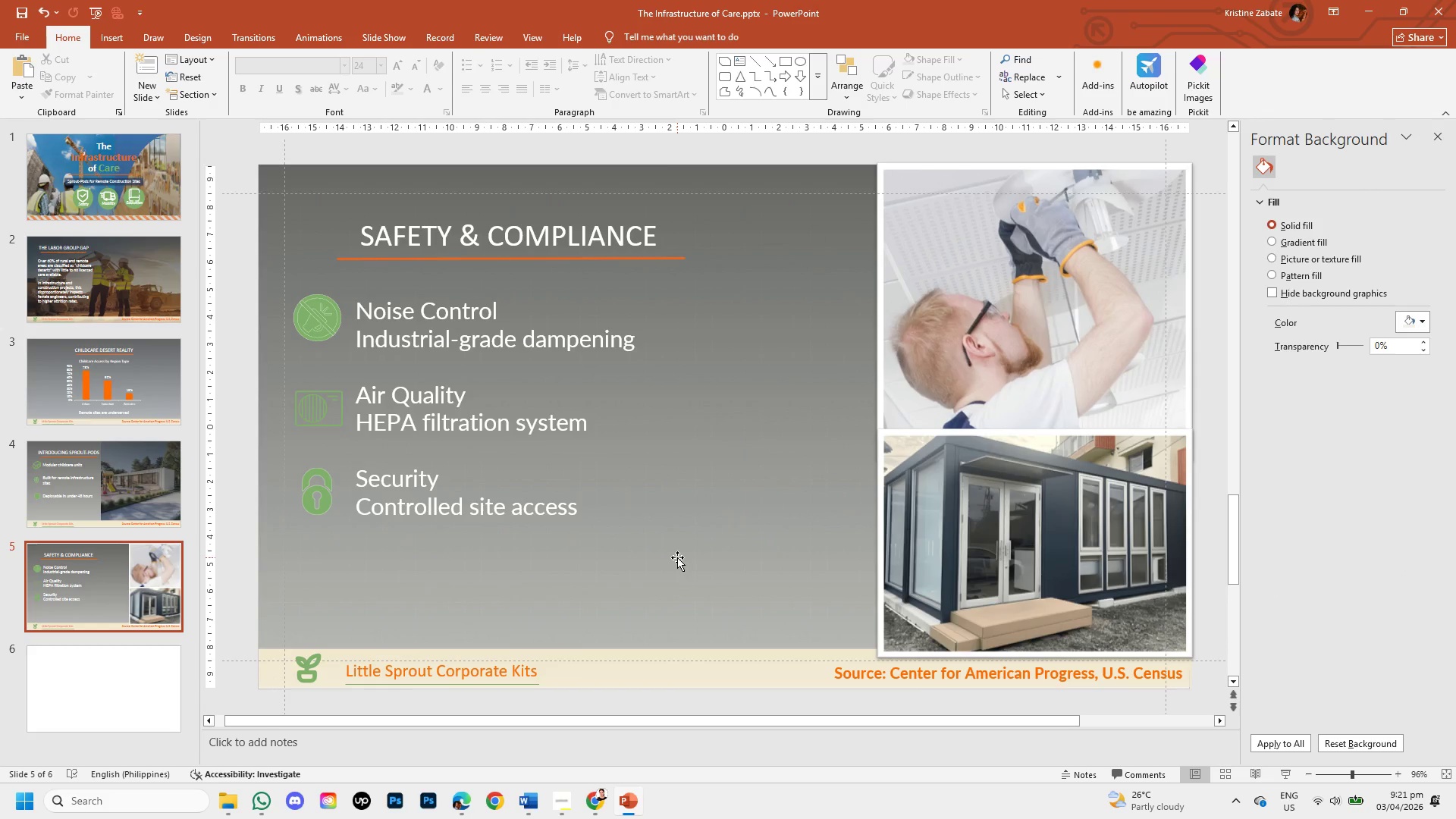 
wait(9.8)
 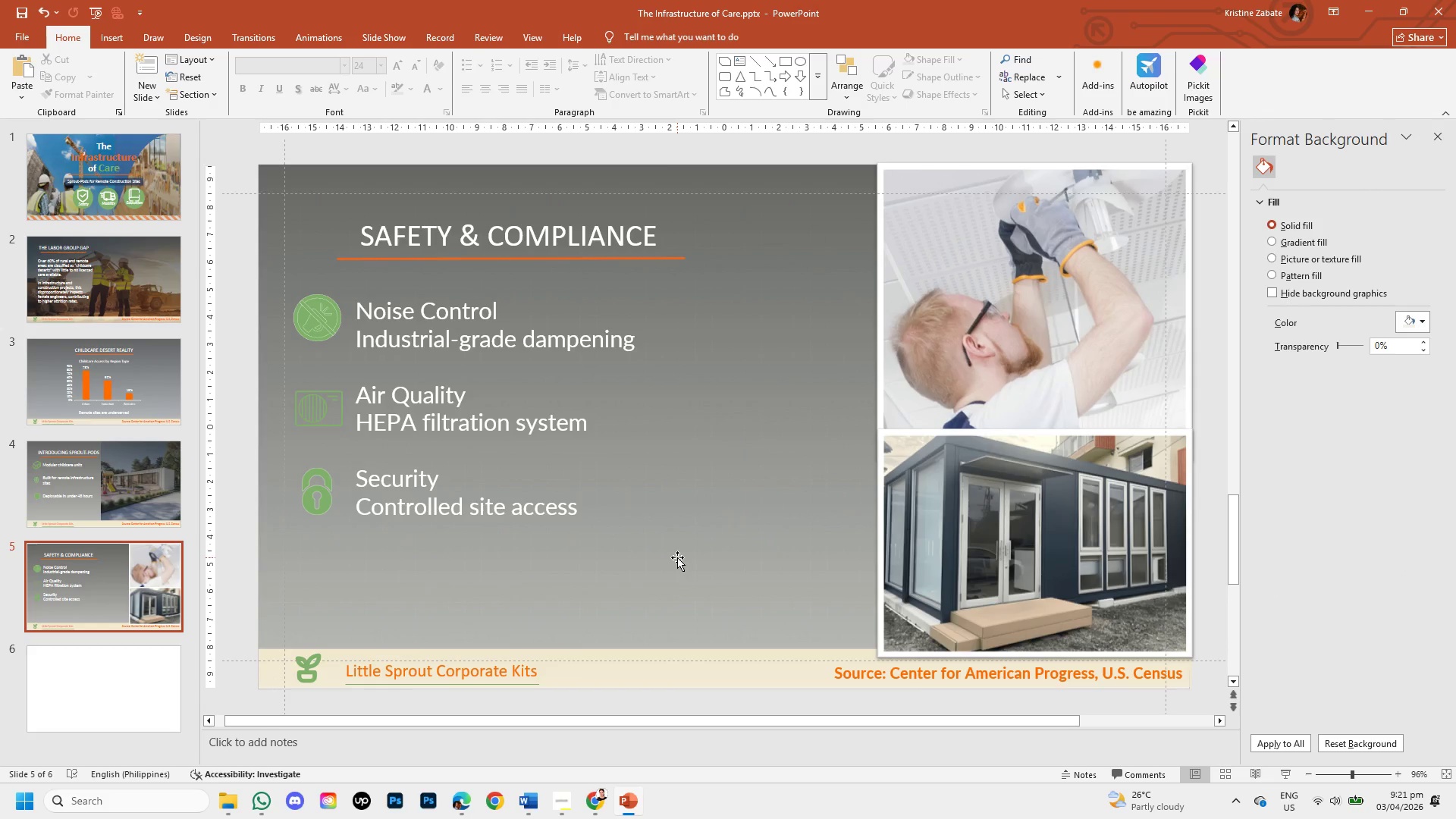 
left_click([111, 500])
 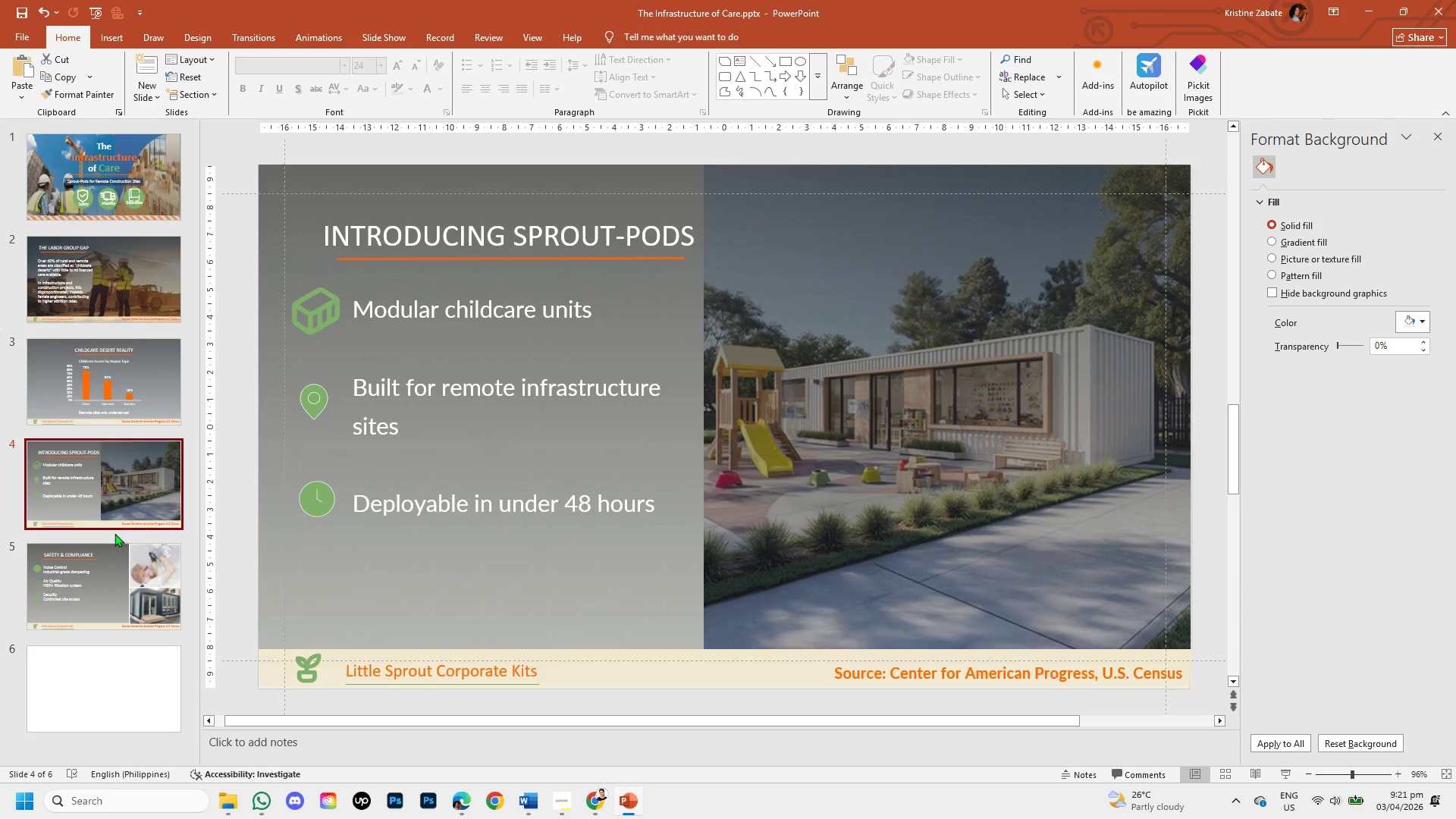 
mouse_move([120, 546])
 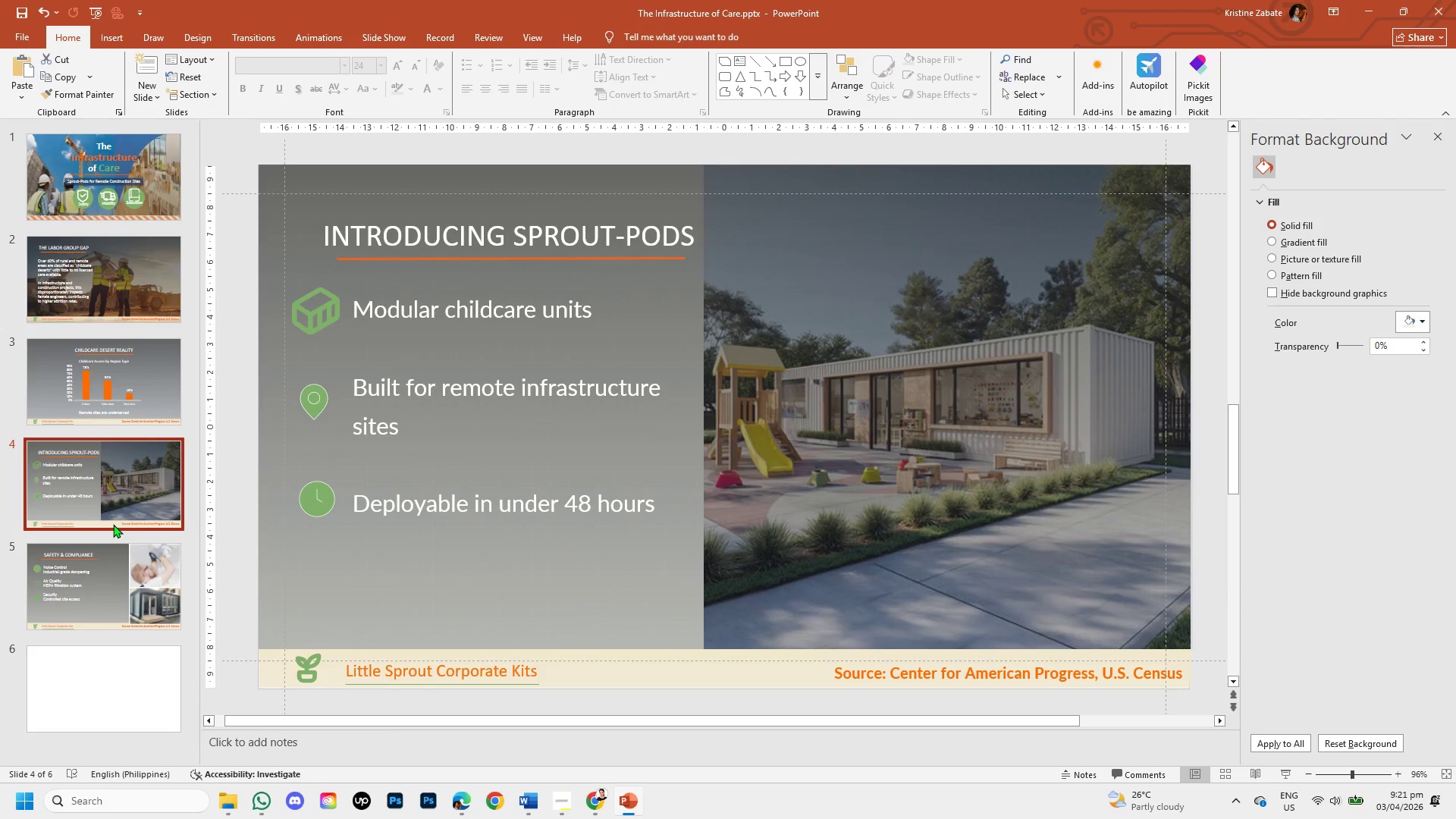 
left_click([113, 524])
 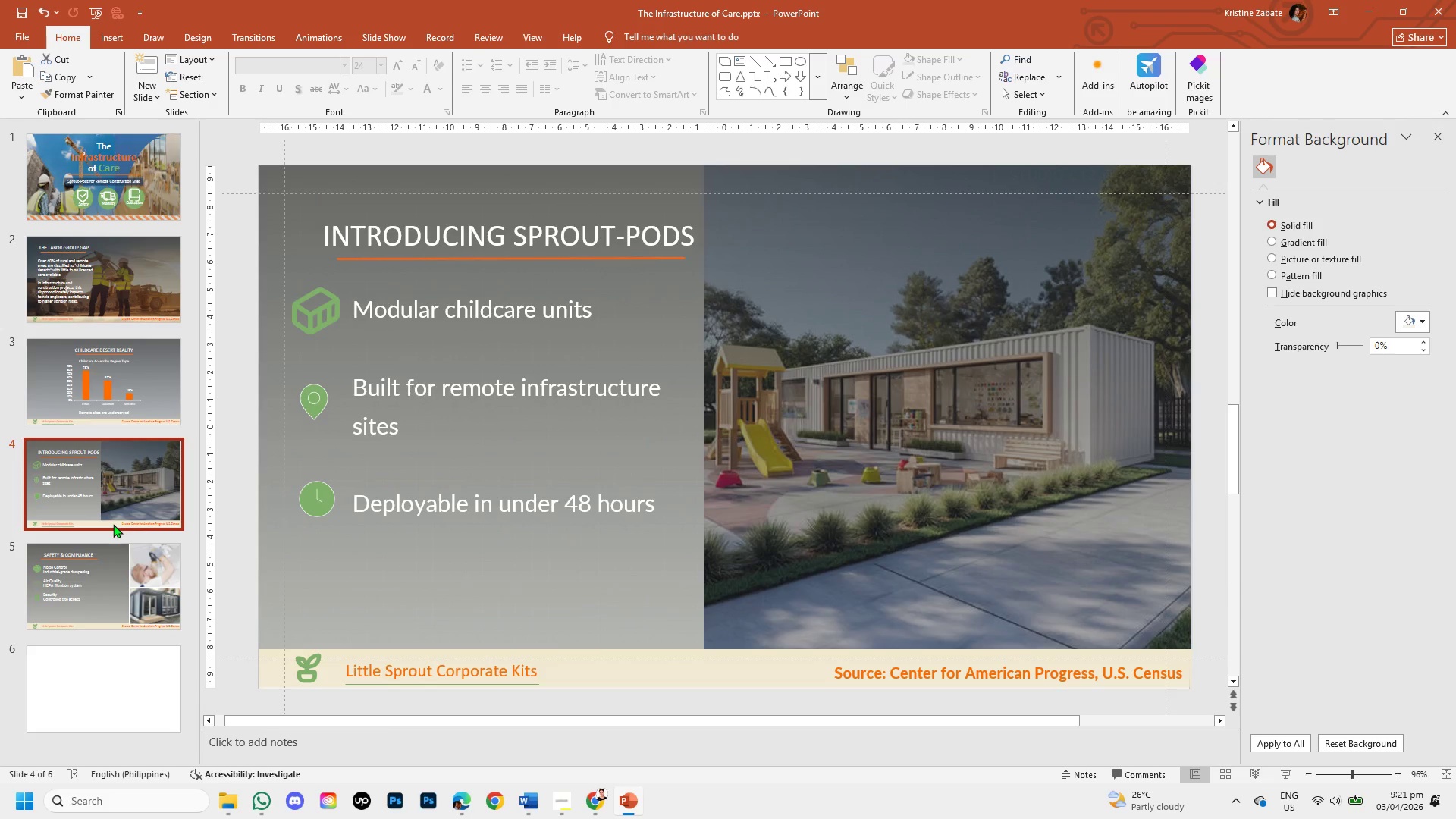 
left_click([115, 503])
 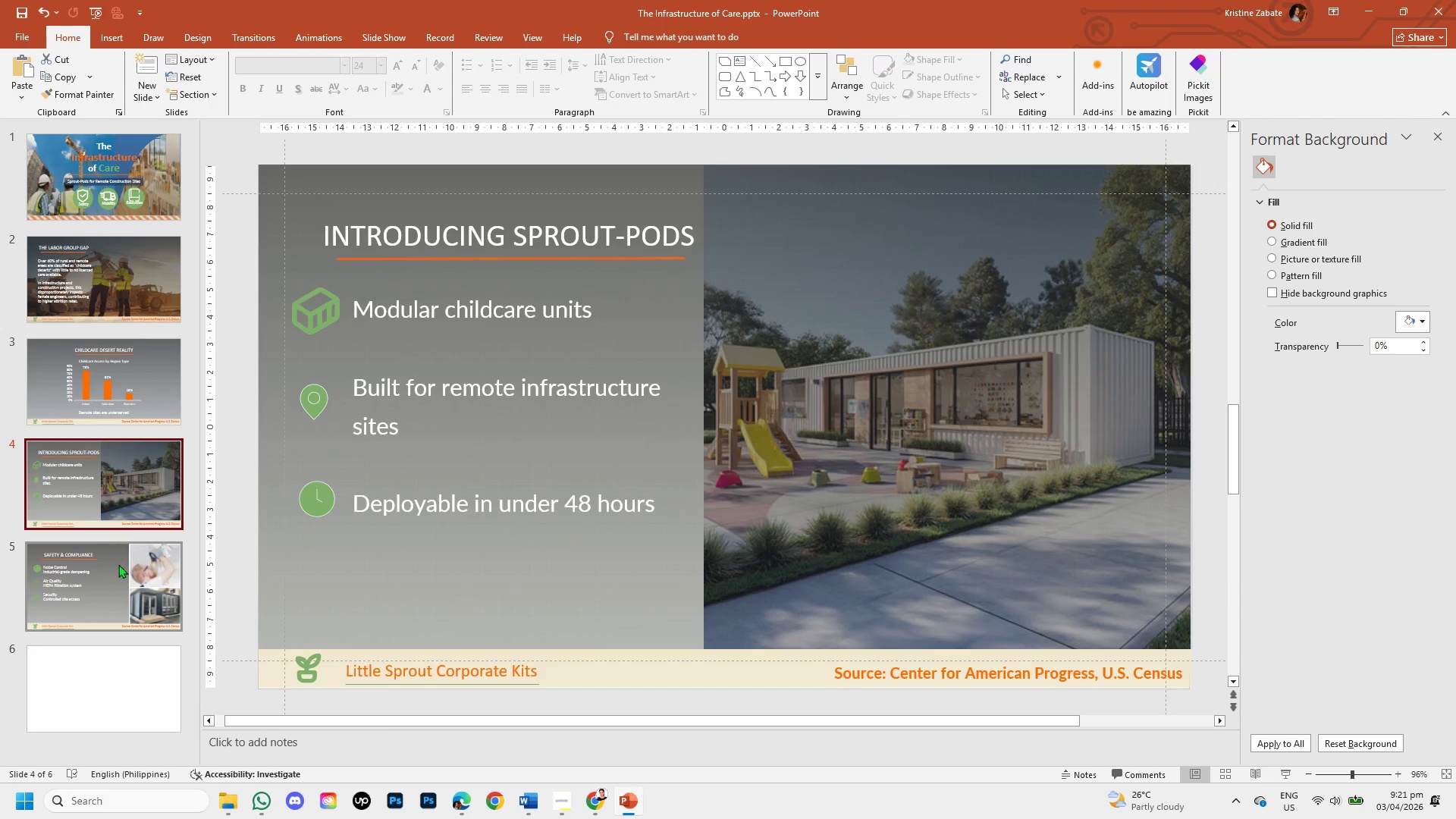 
left_click([119, 569])
 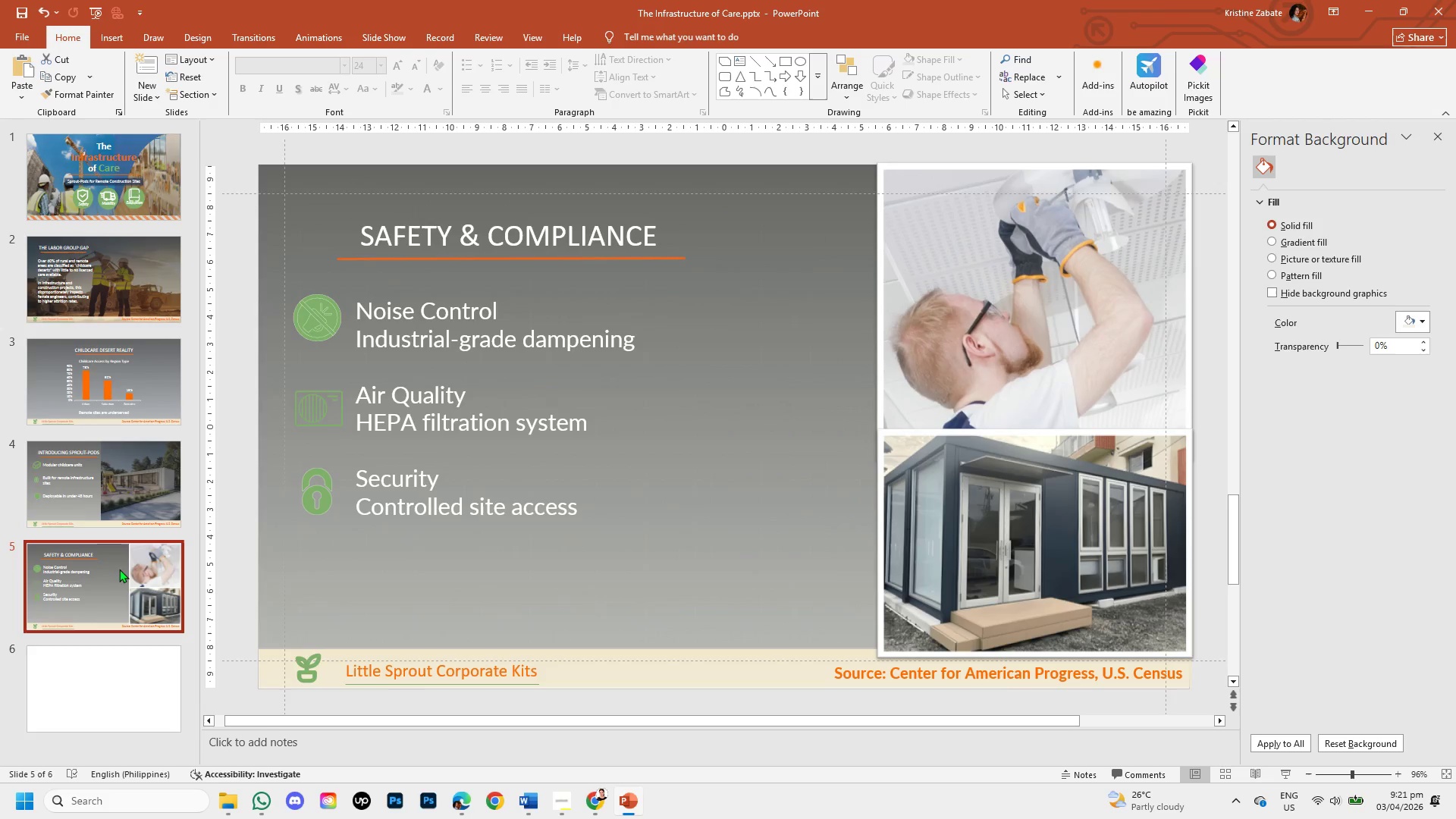 
left_click([152, 472])
 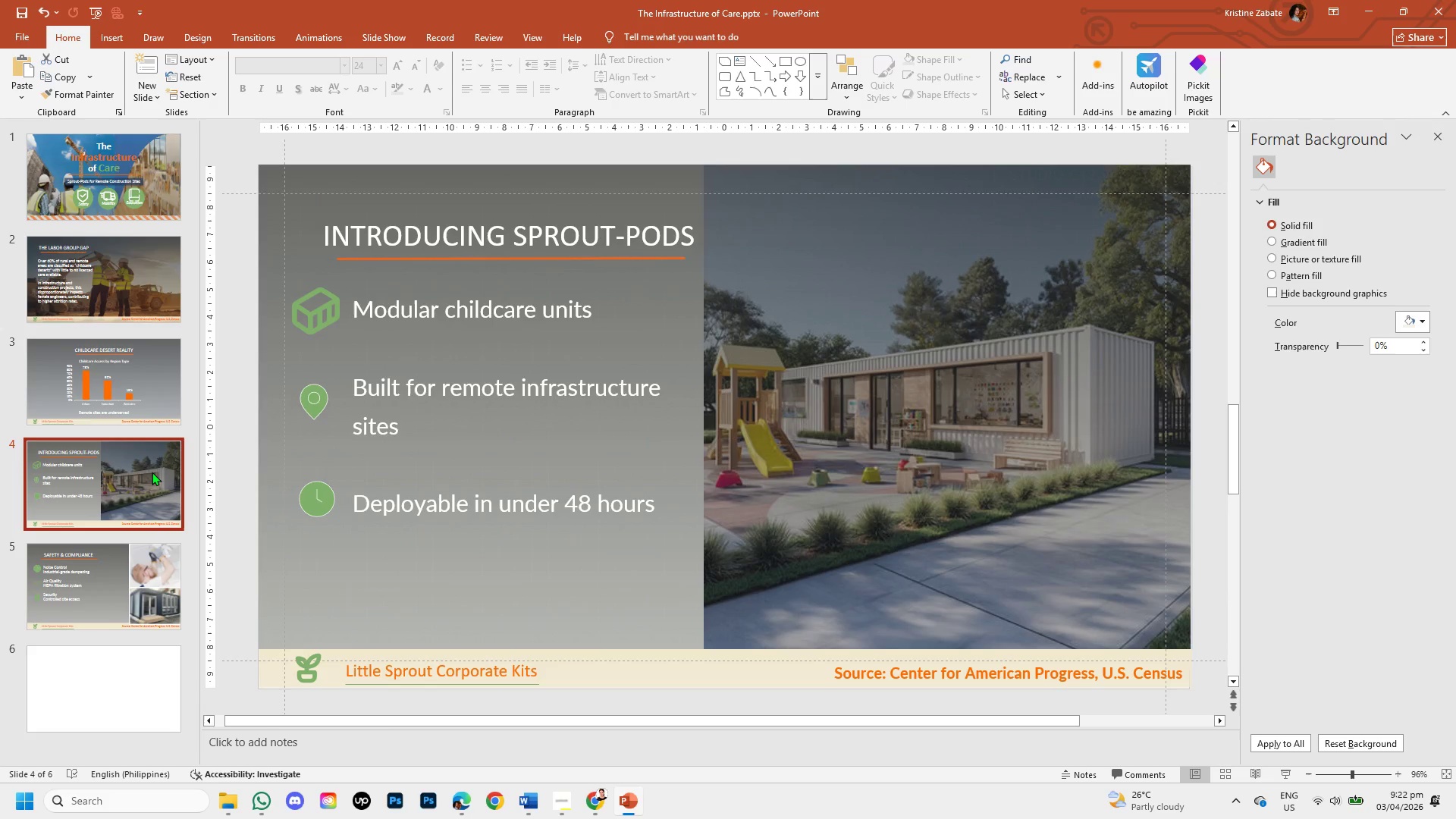 
wait(9.98)
 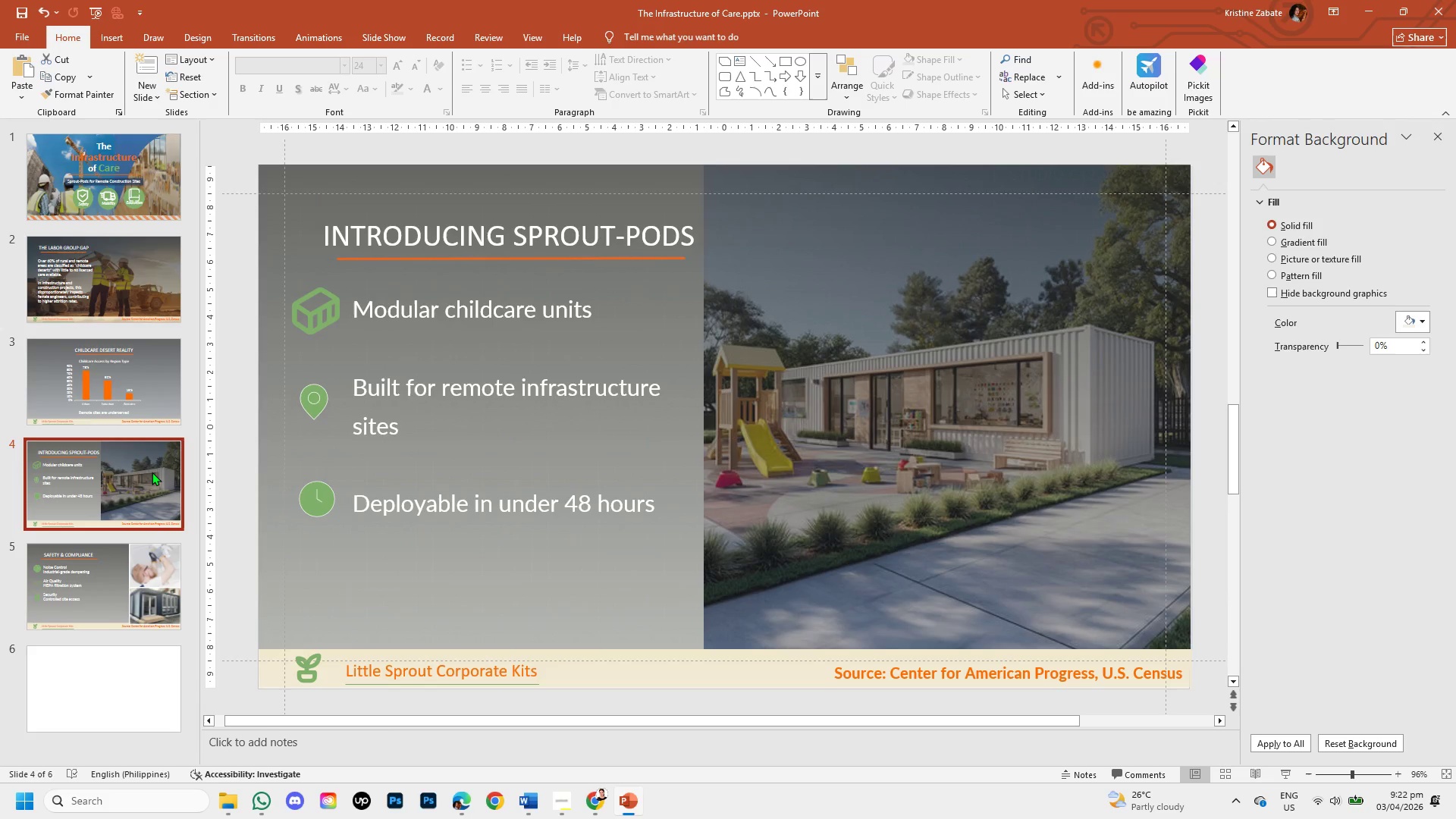 
left_click([36, 610])
 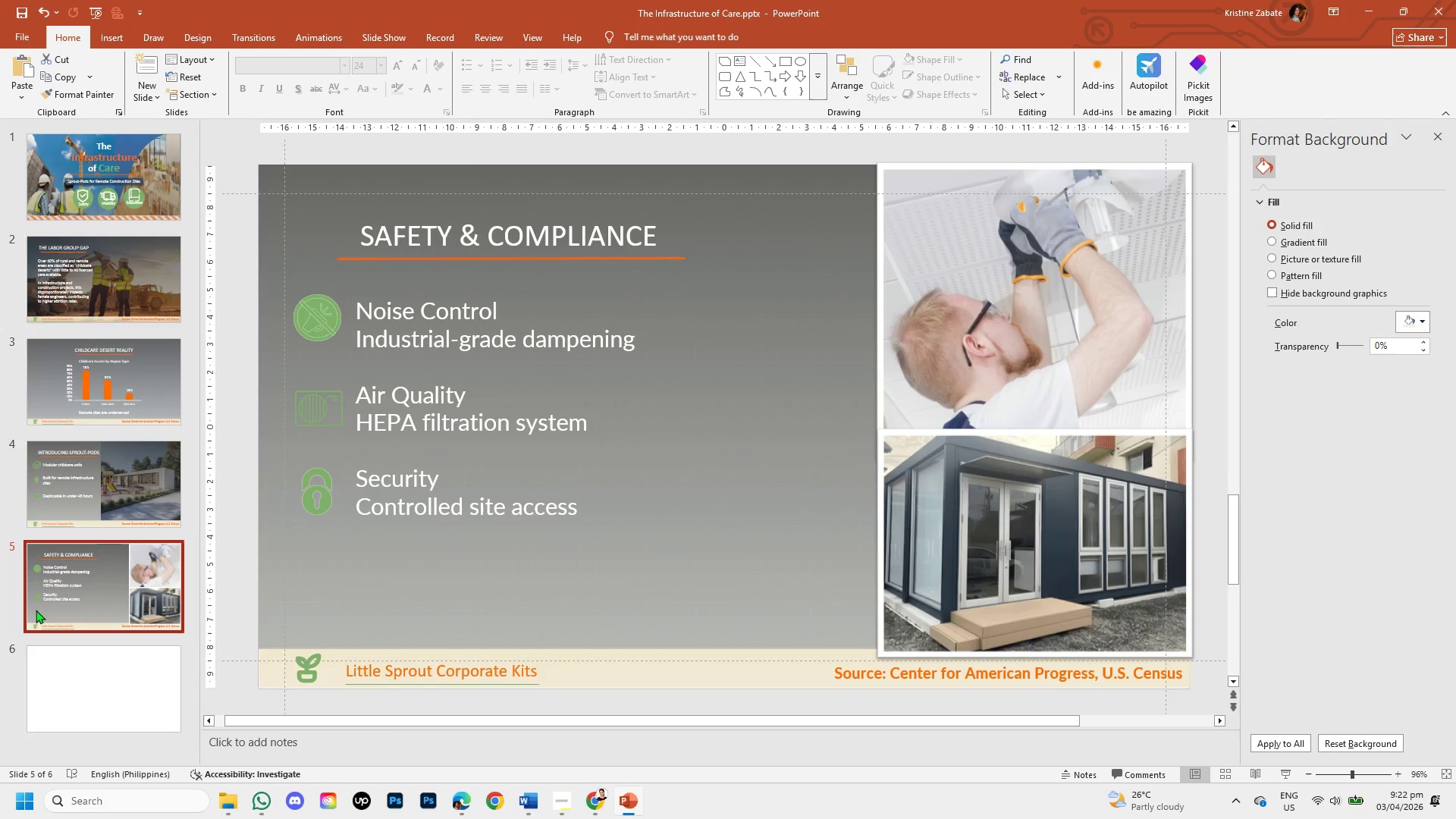 
key(Control+Z)
 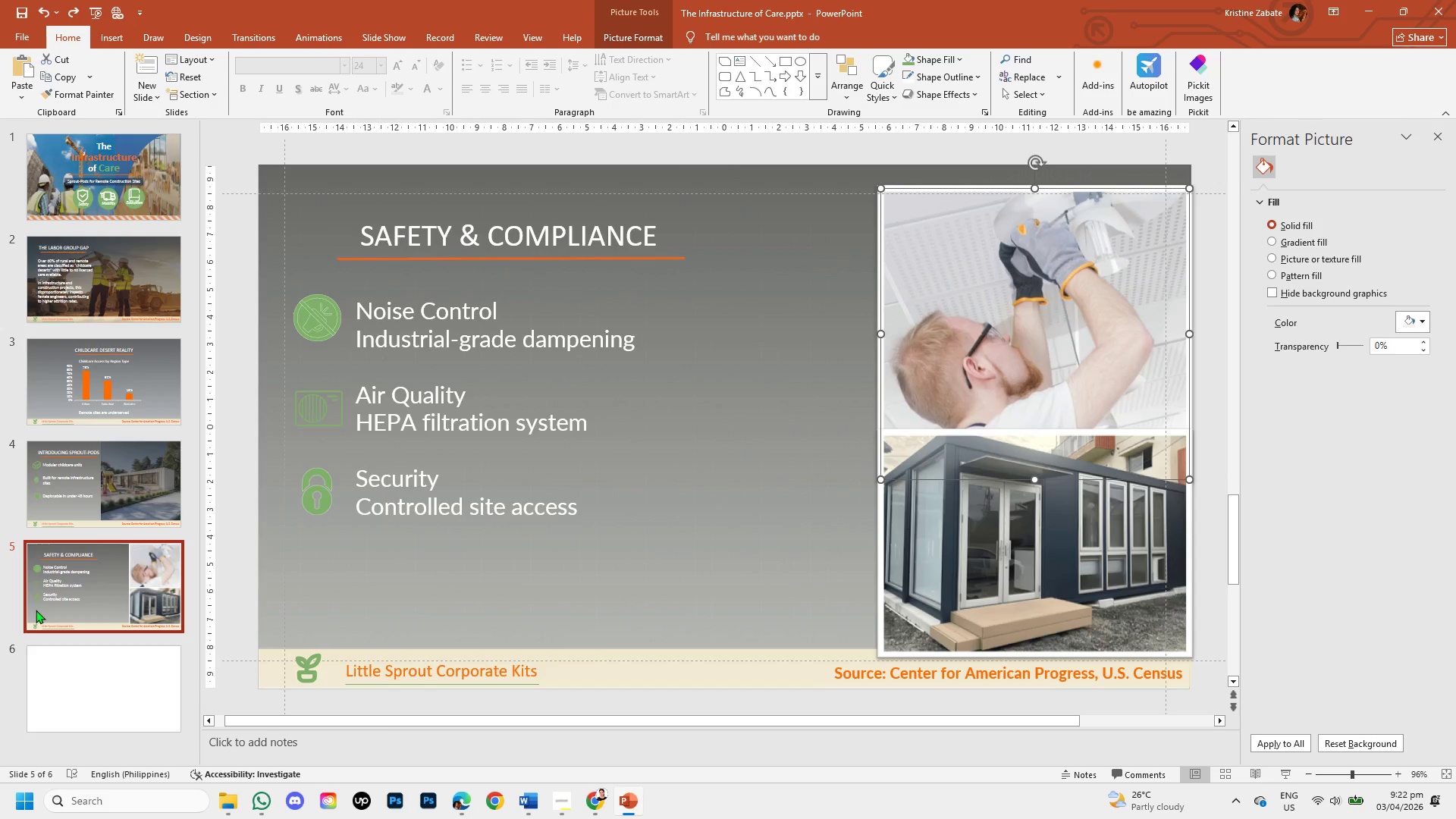 
key(Control+Z)
 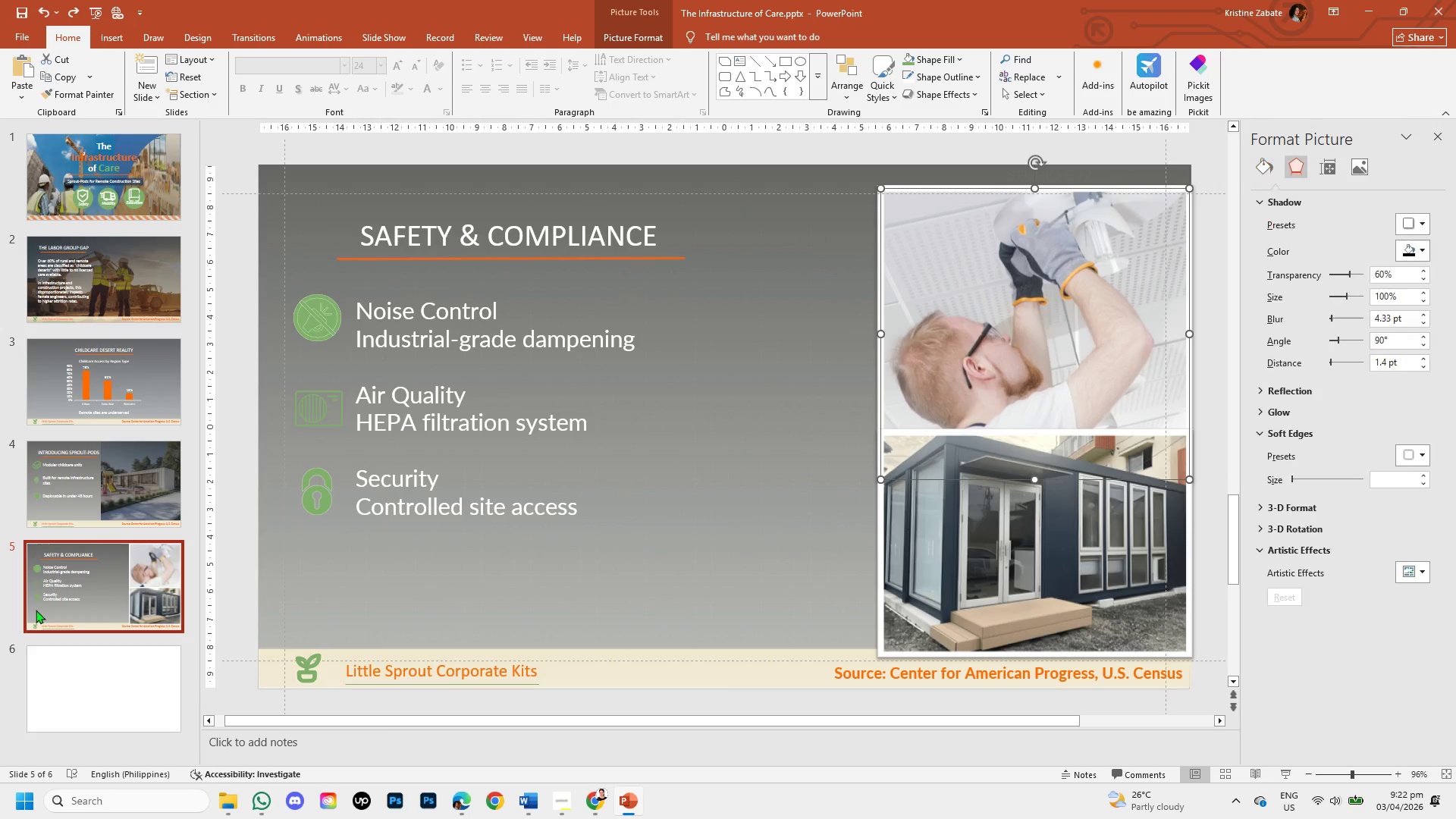 
key(Control+Z)
 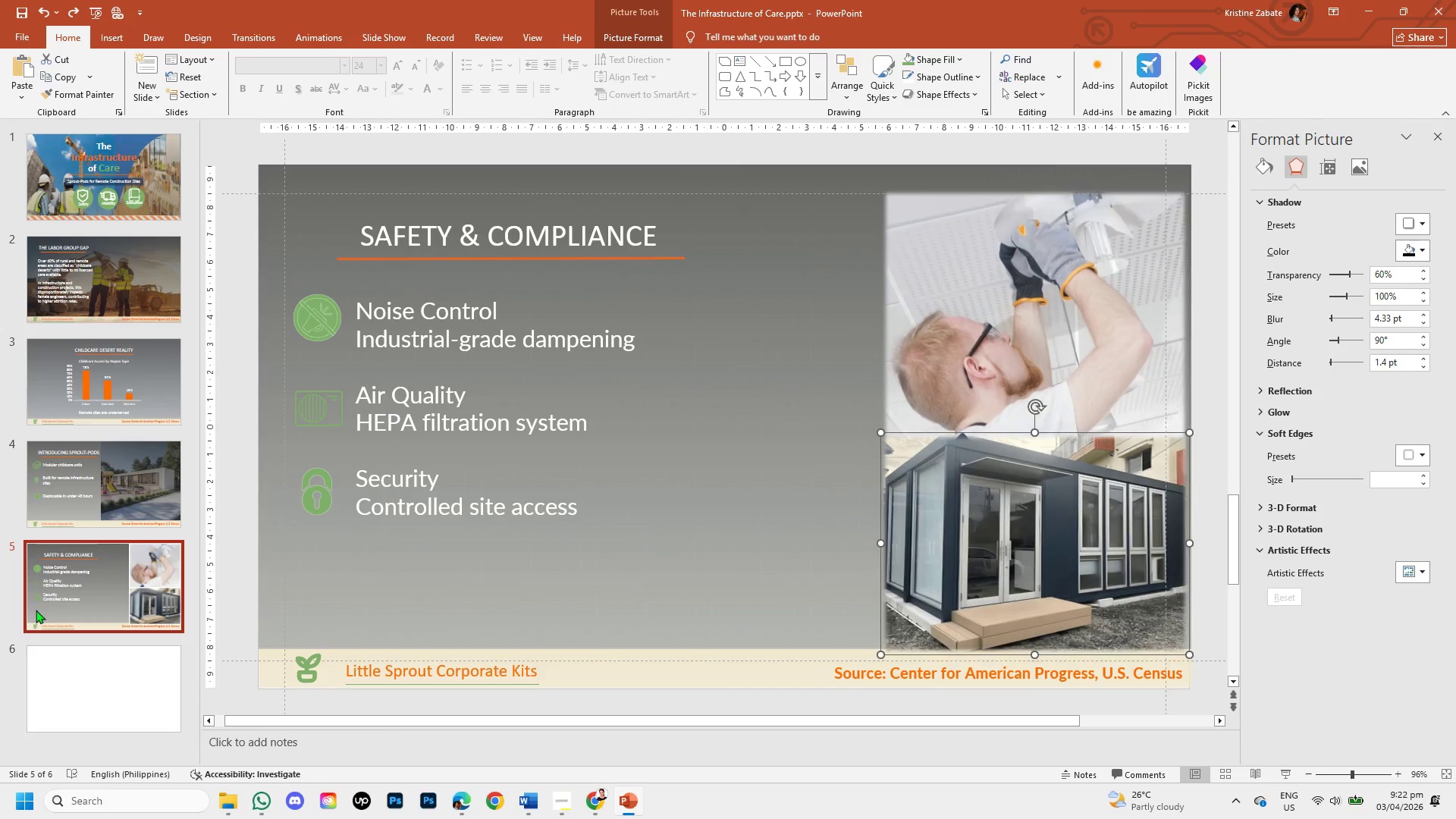 
key(Control+Z)
 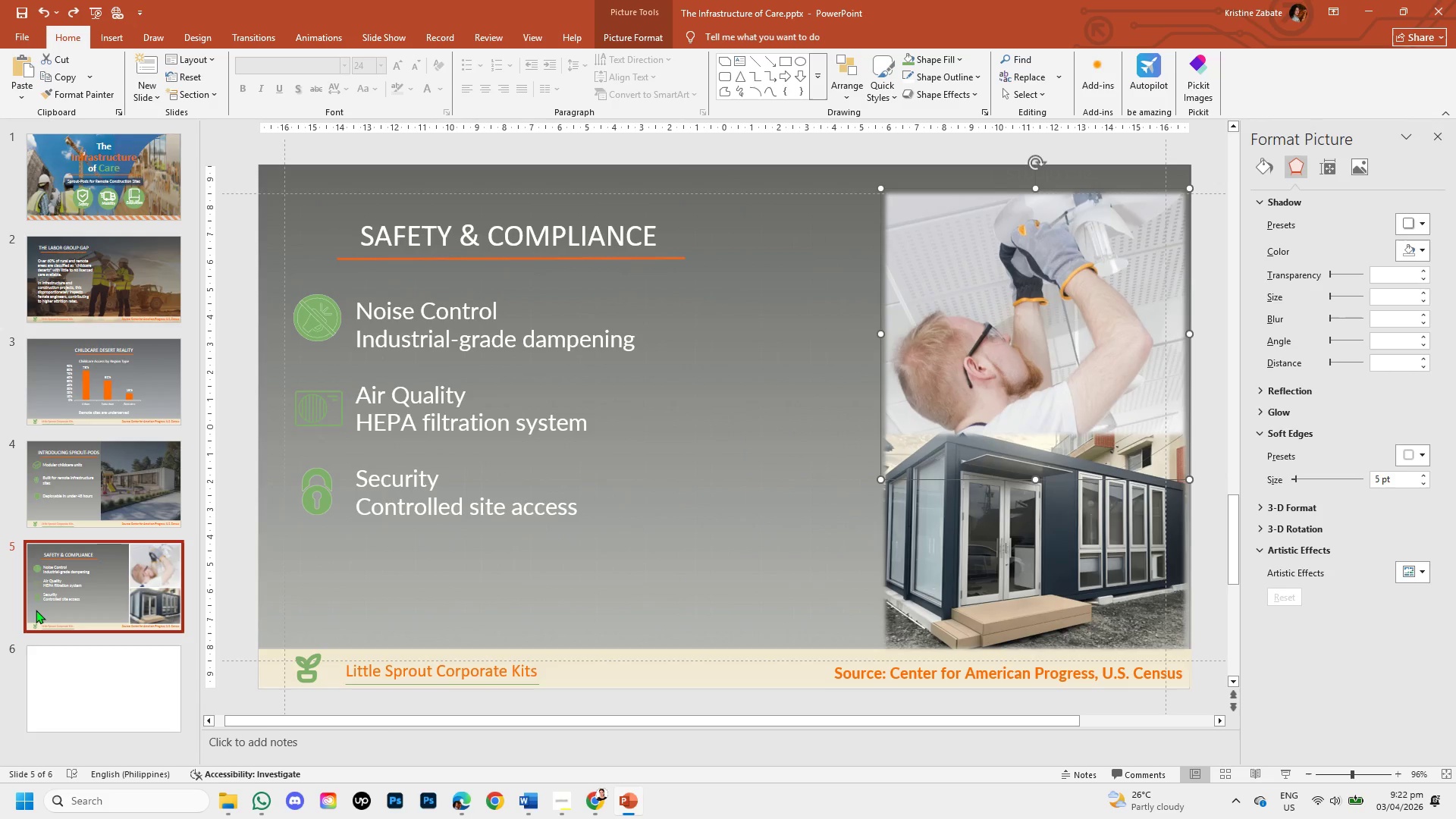 
key(Control+Z)
 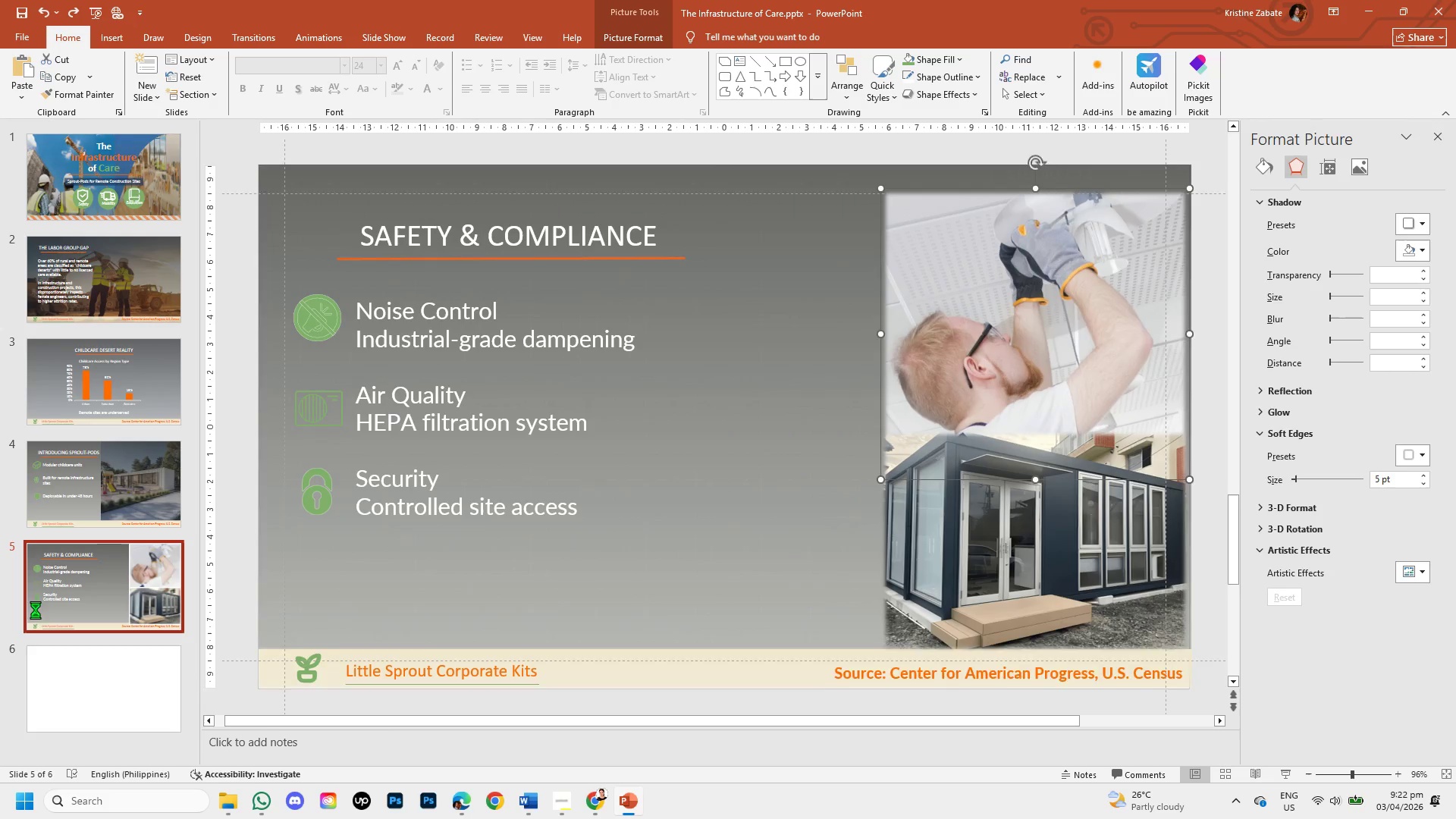 
key(Control+Z)
 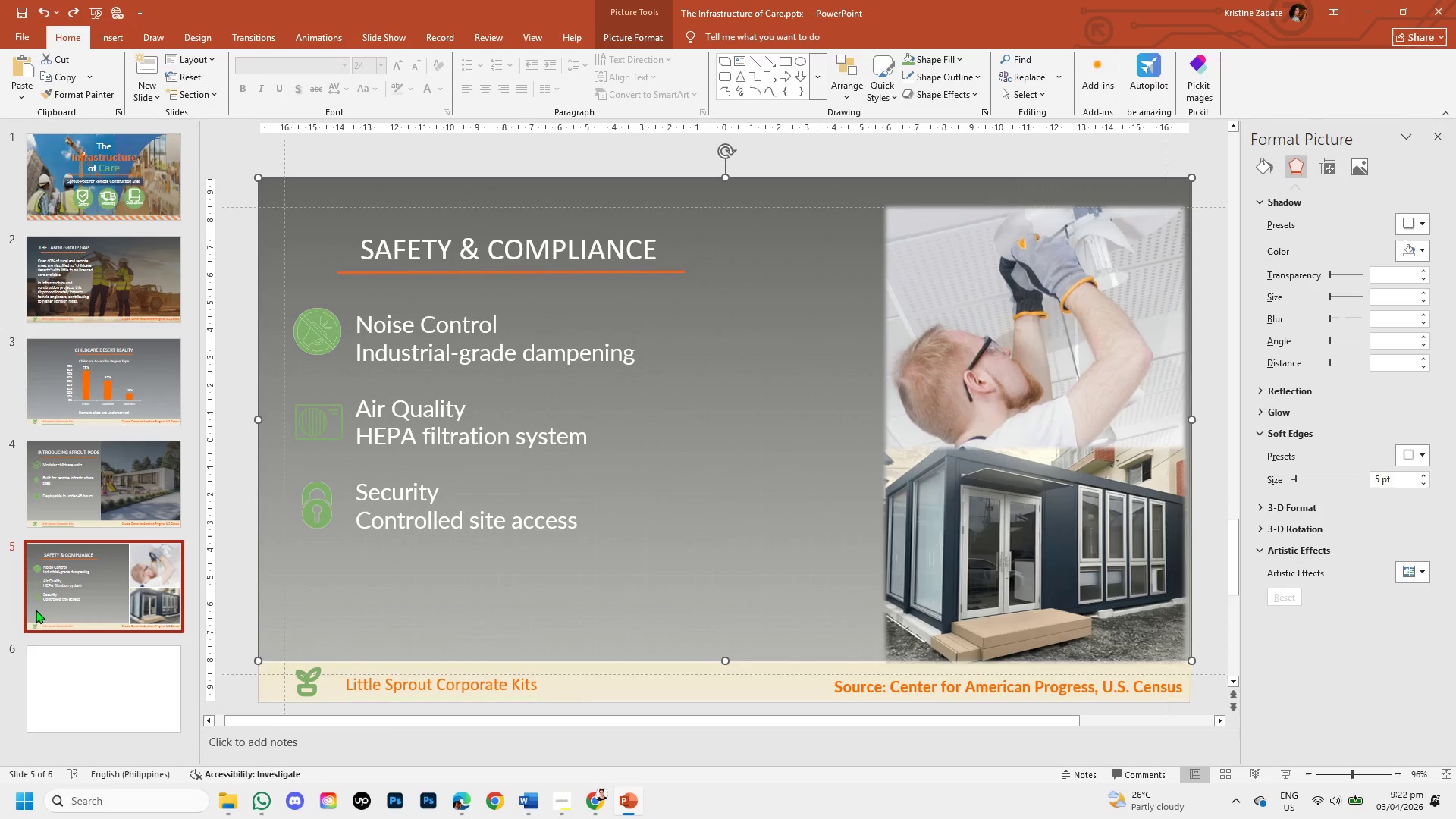 
key(Control+Z)
 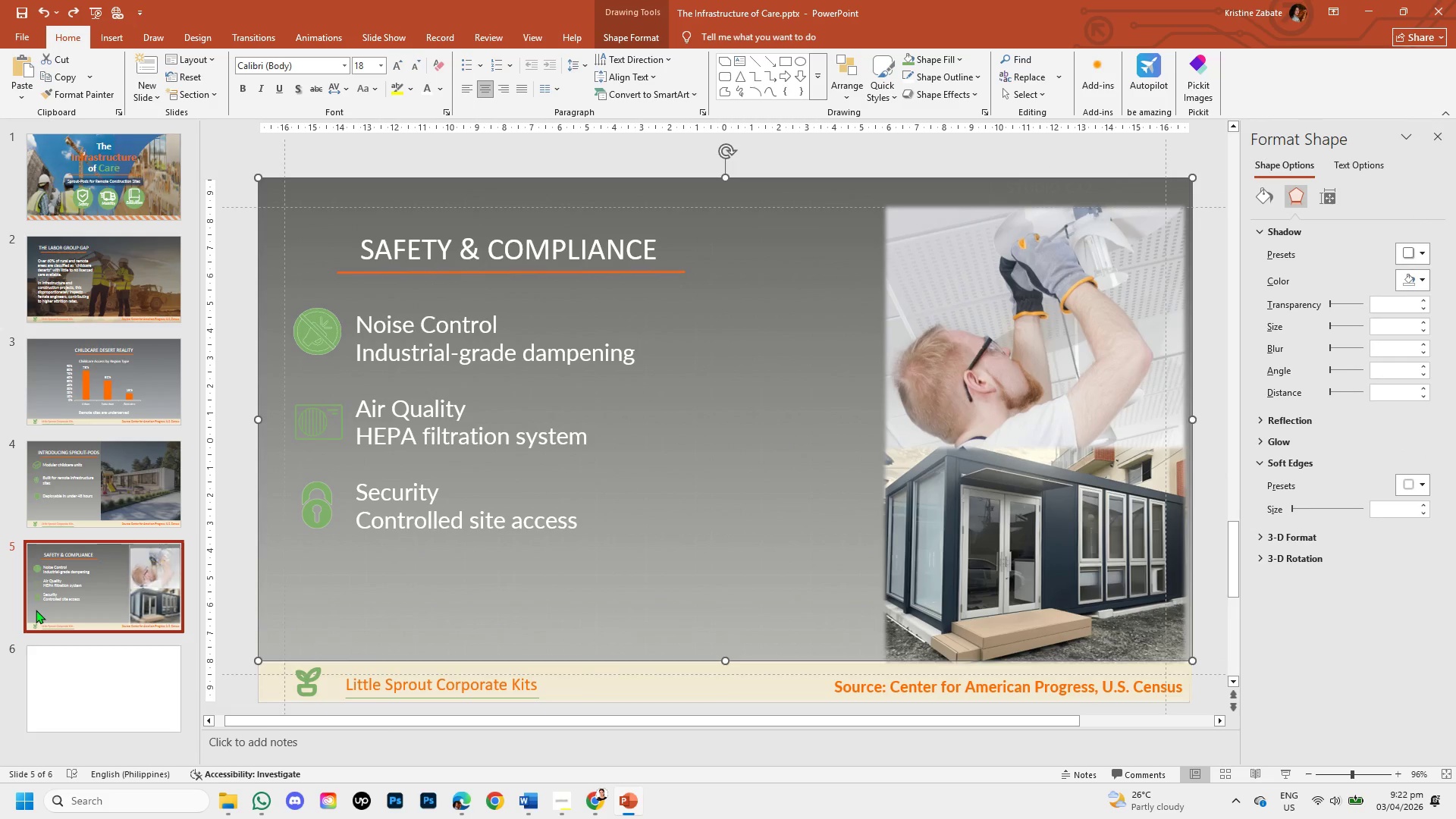 
key(Control+Z)
 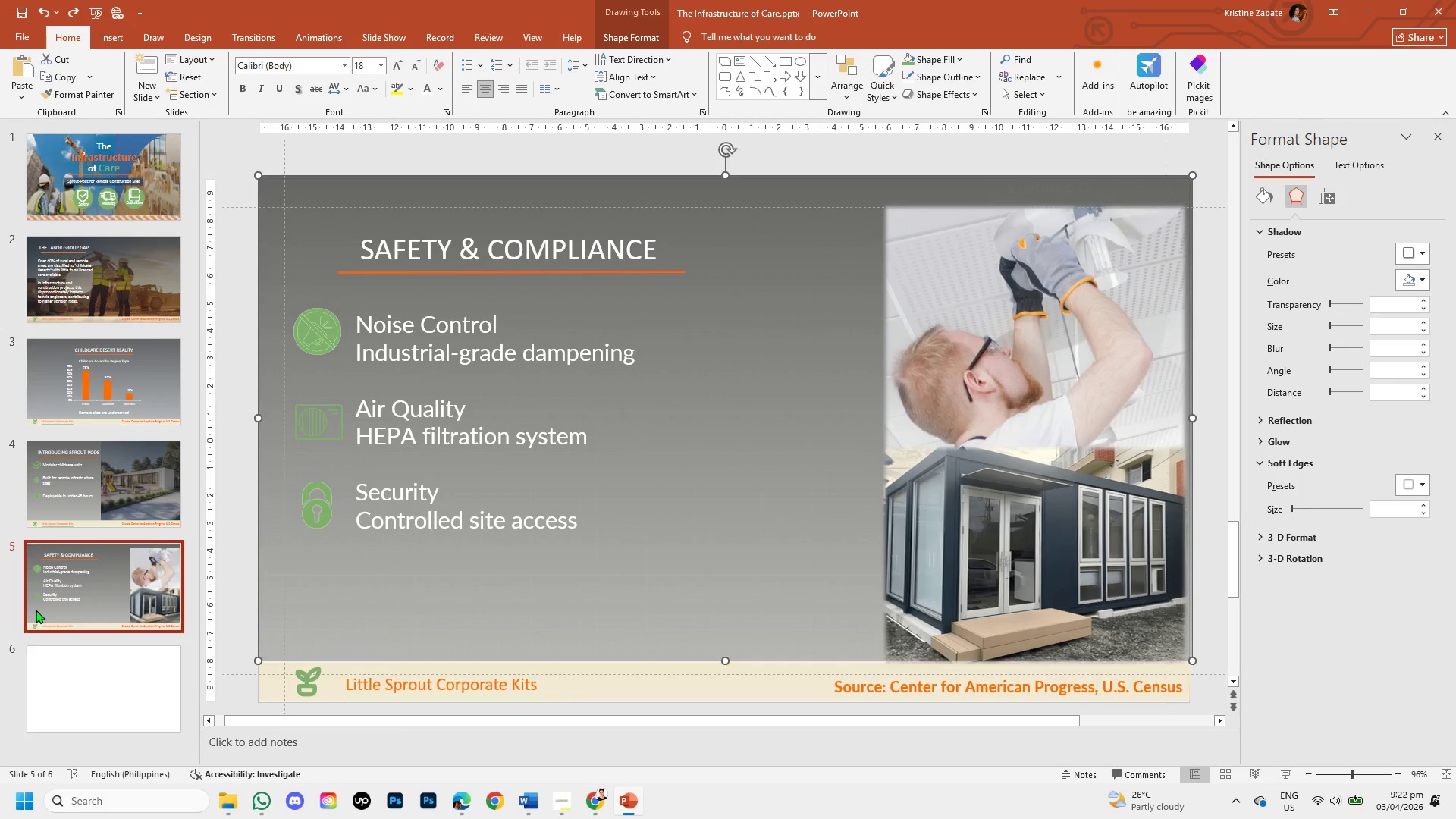 
key(Control+Z)
 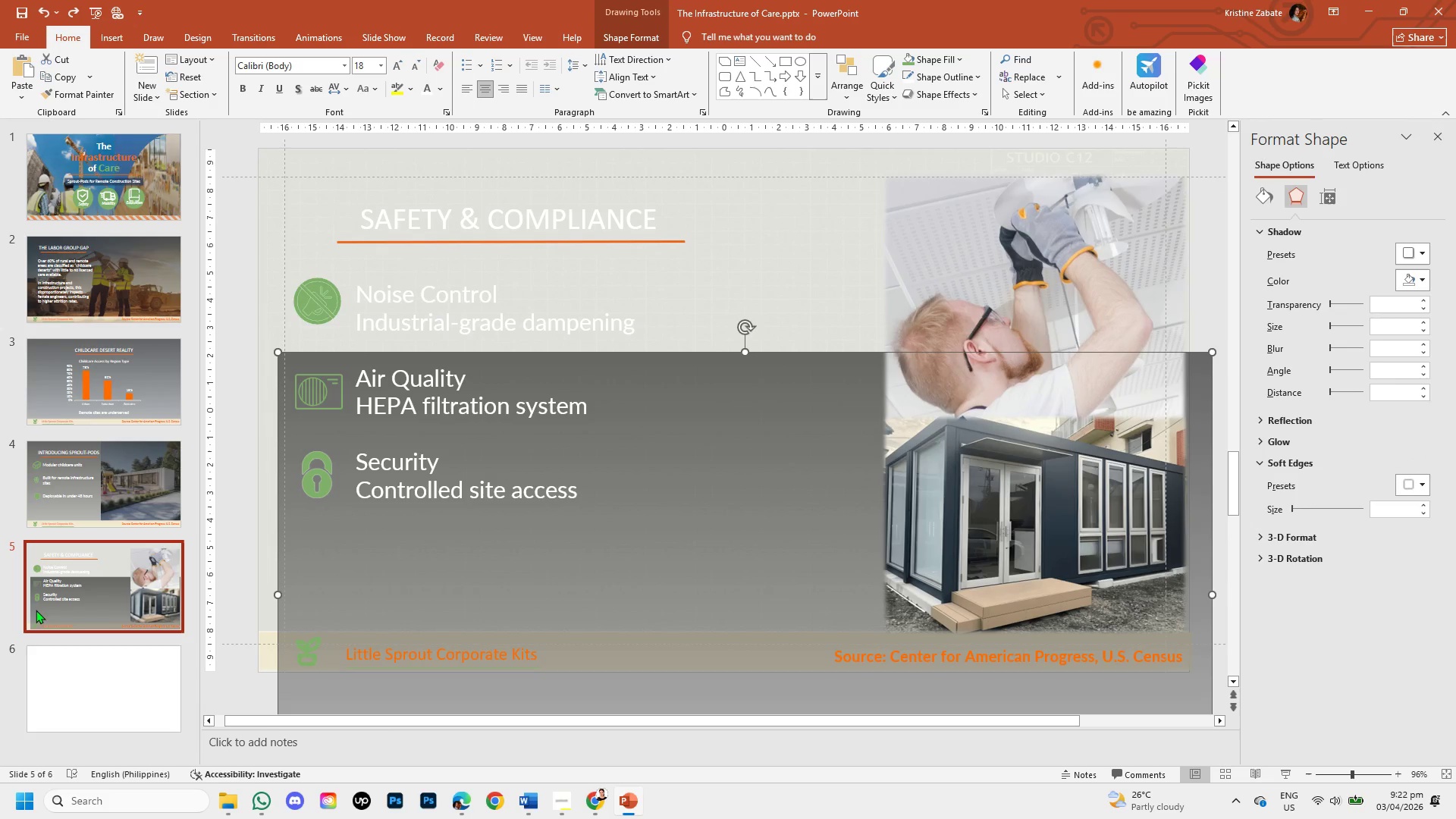 
key(Control+Z)
 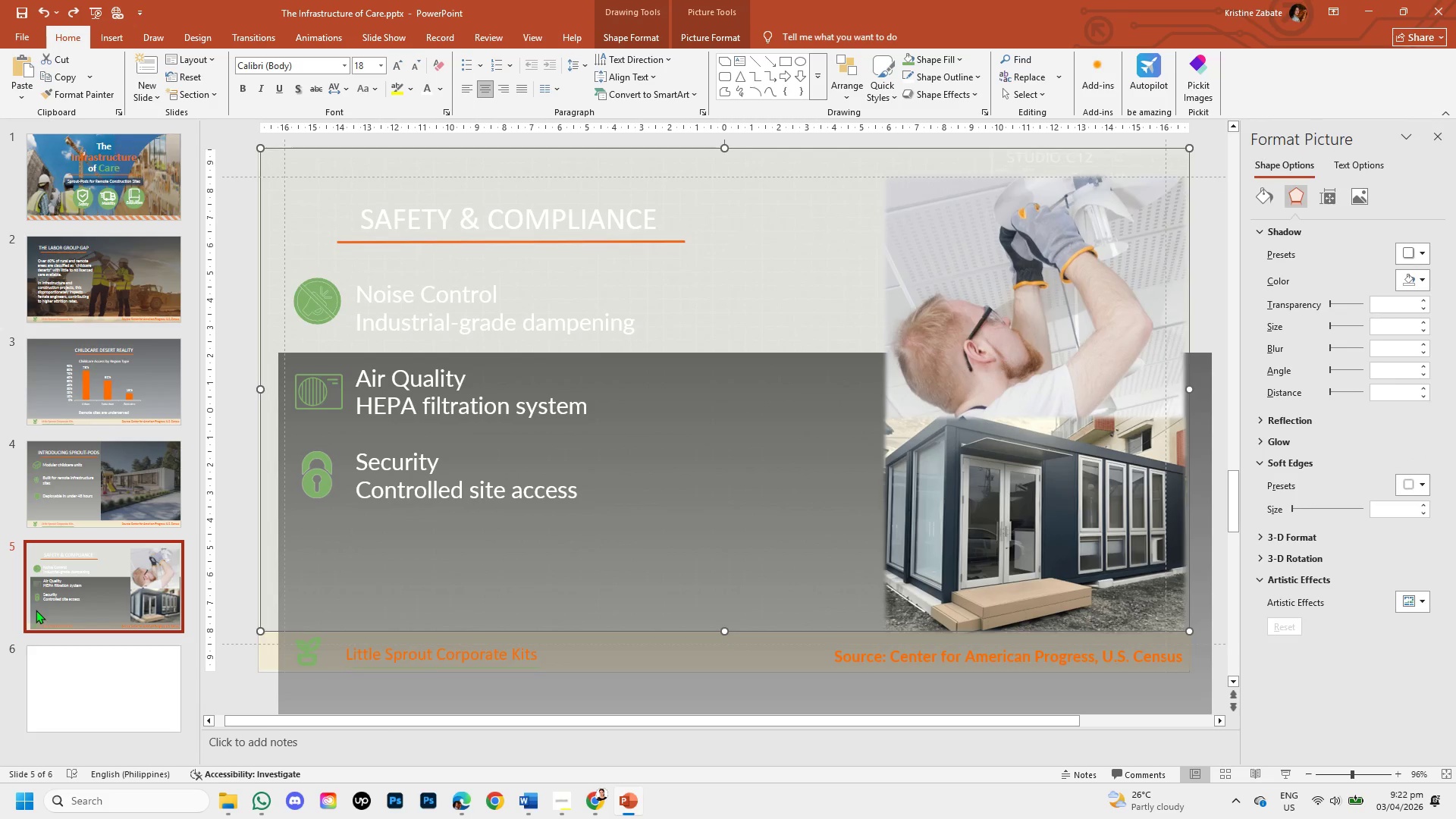 
key(Control+Z)
 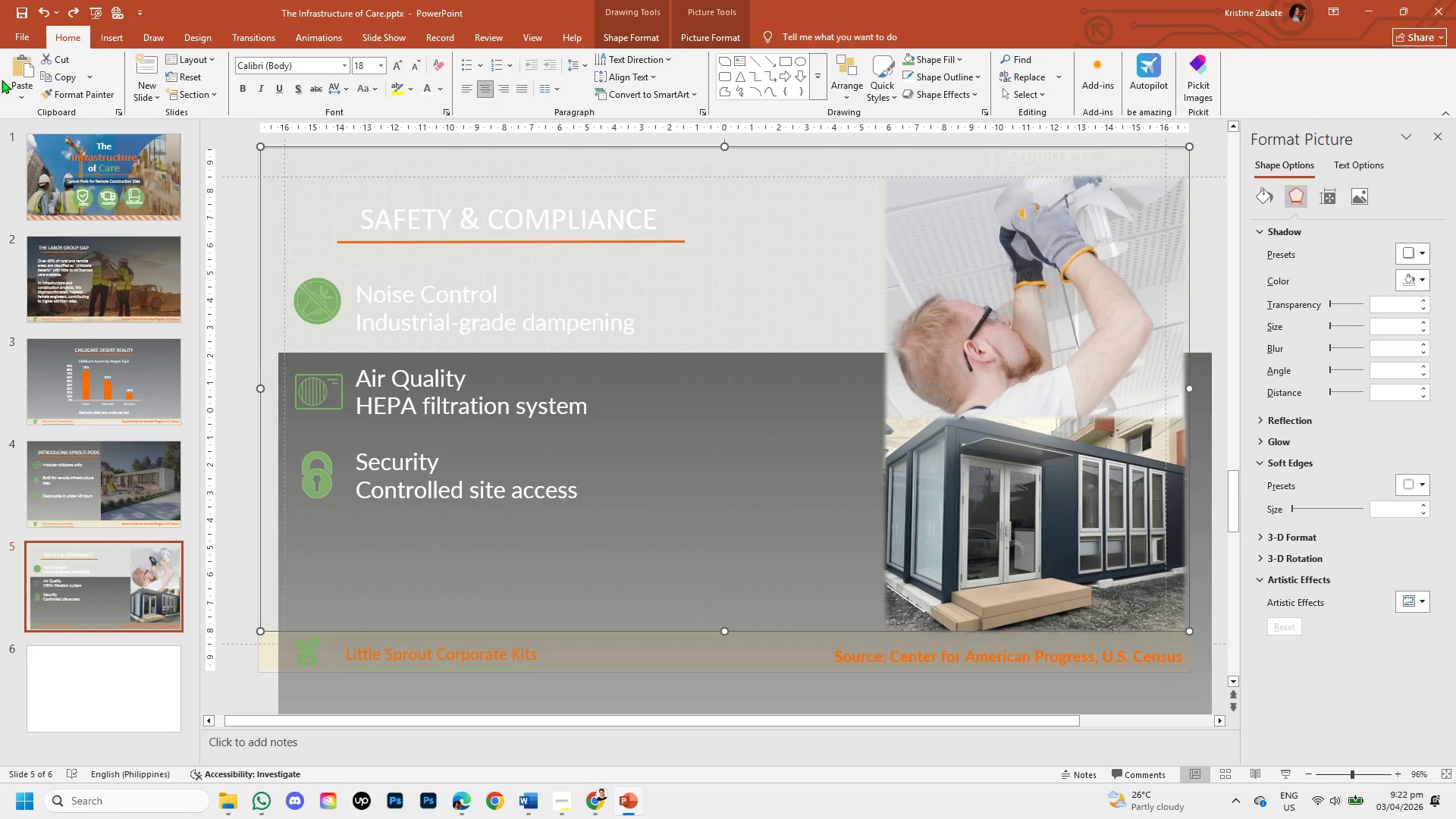 
double_click([77, 8])
 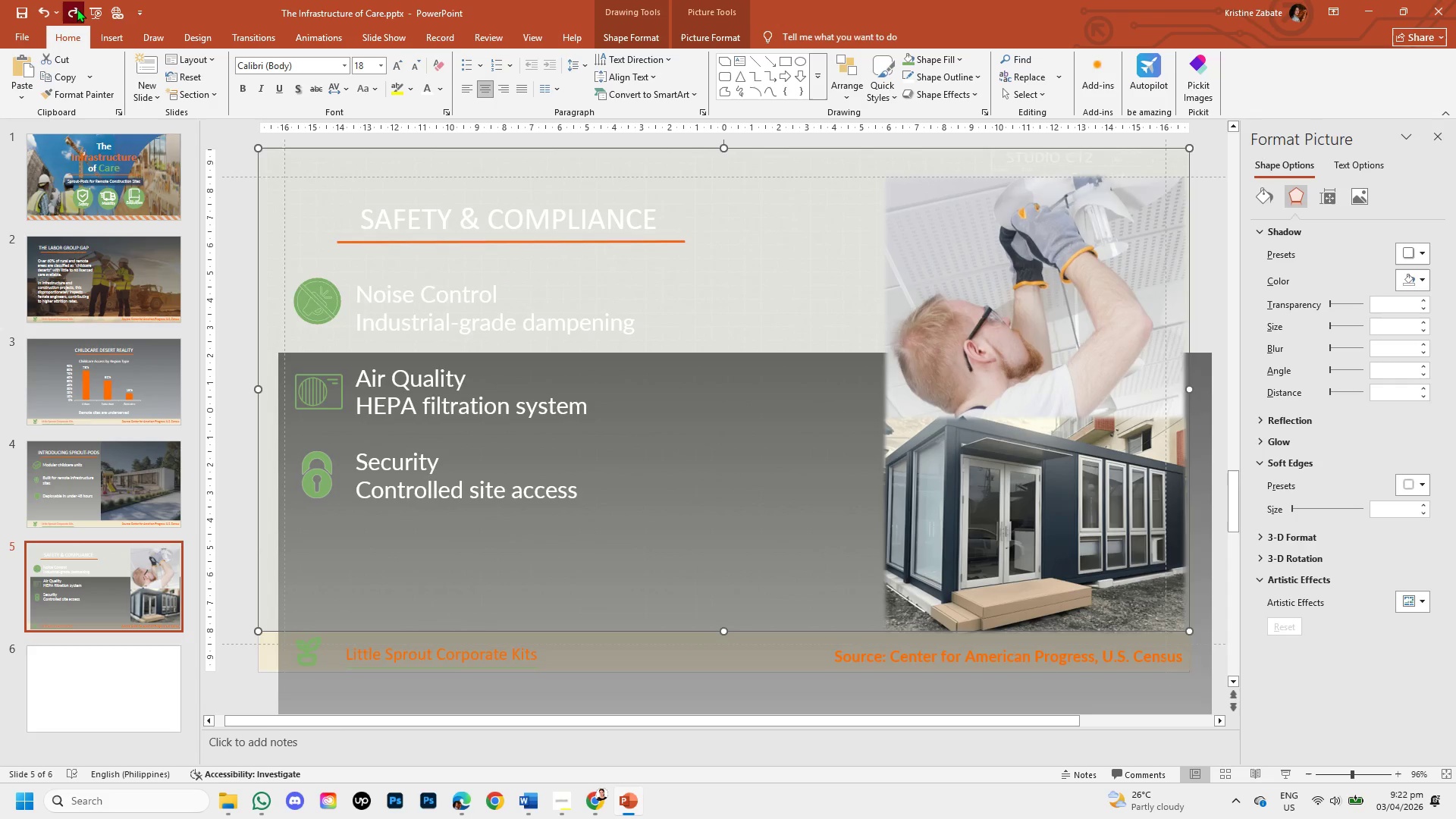 
triple_click([77, 8])
 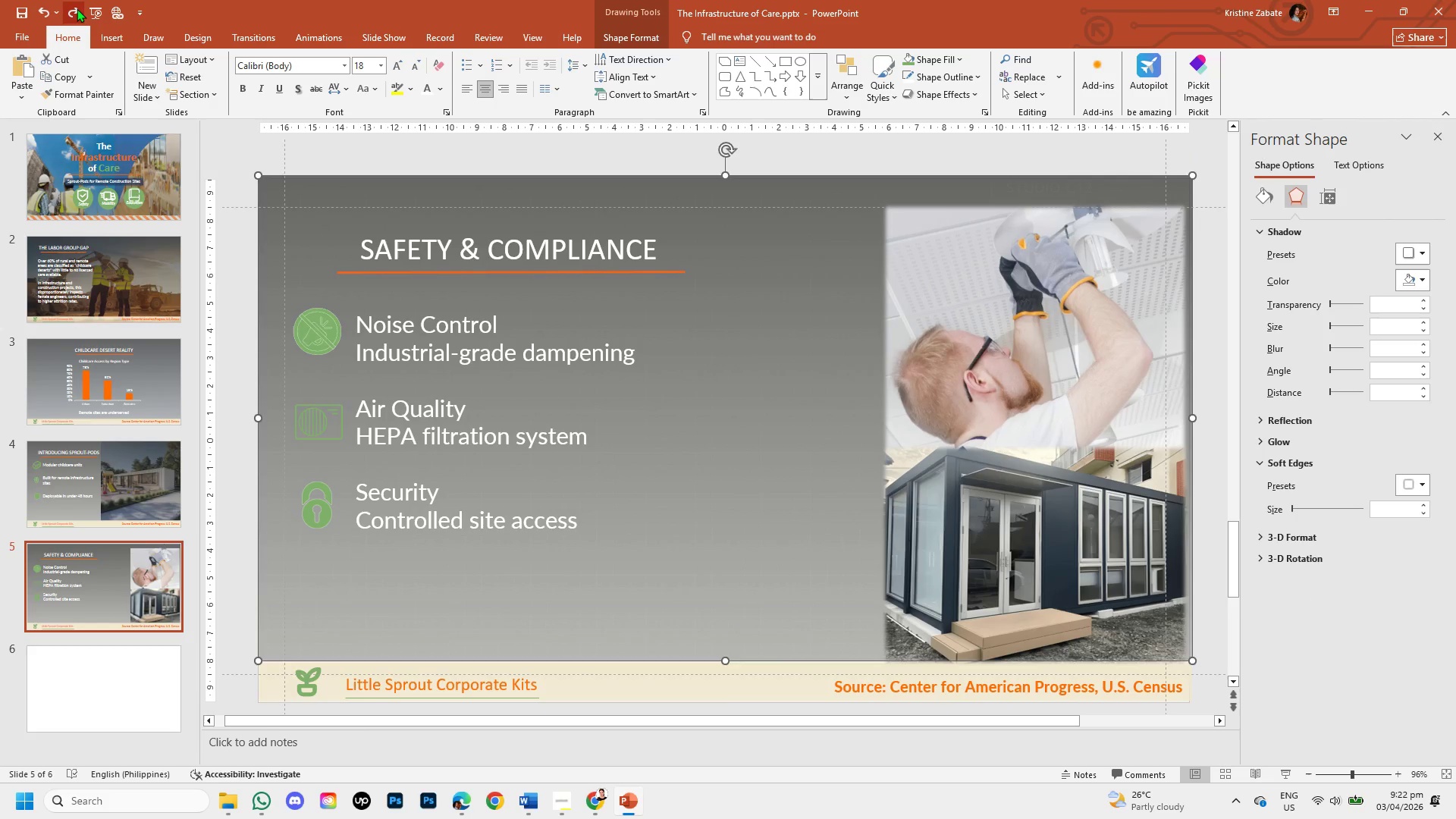 
left_click([77, 8])
 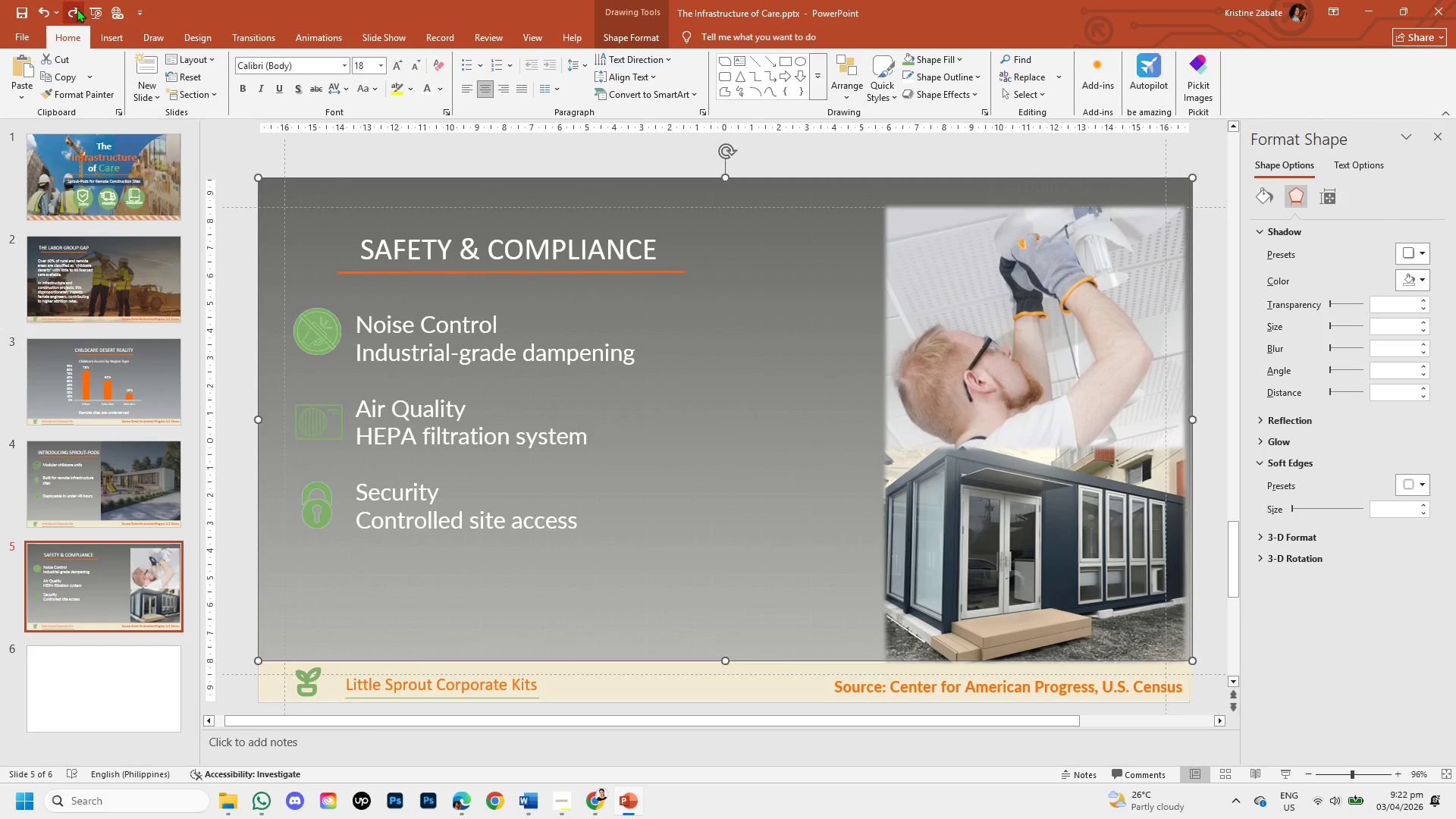 
double_click([77, 8])
 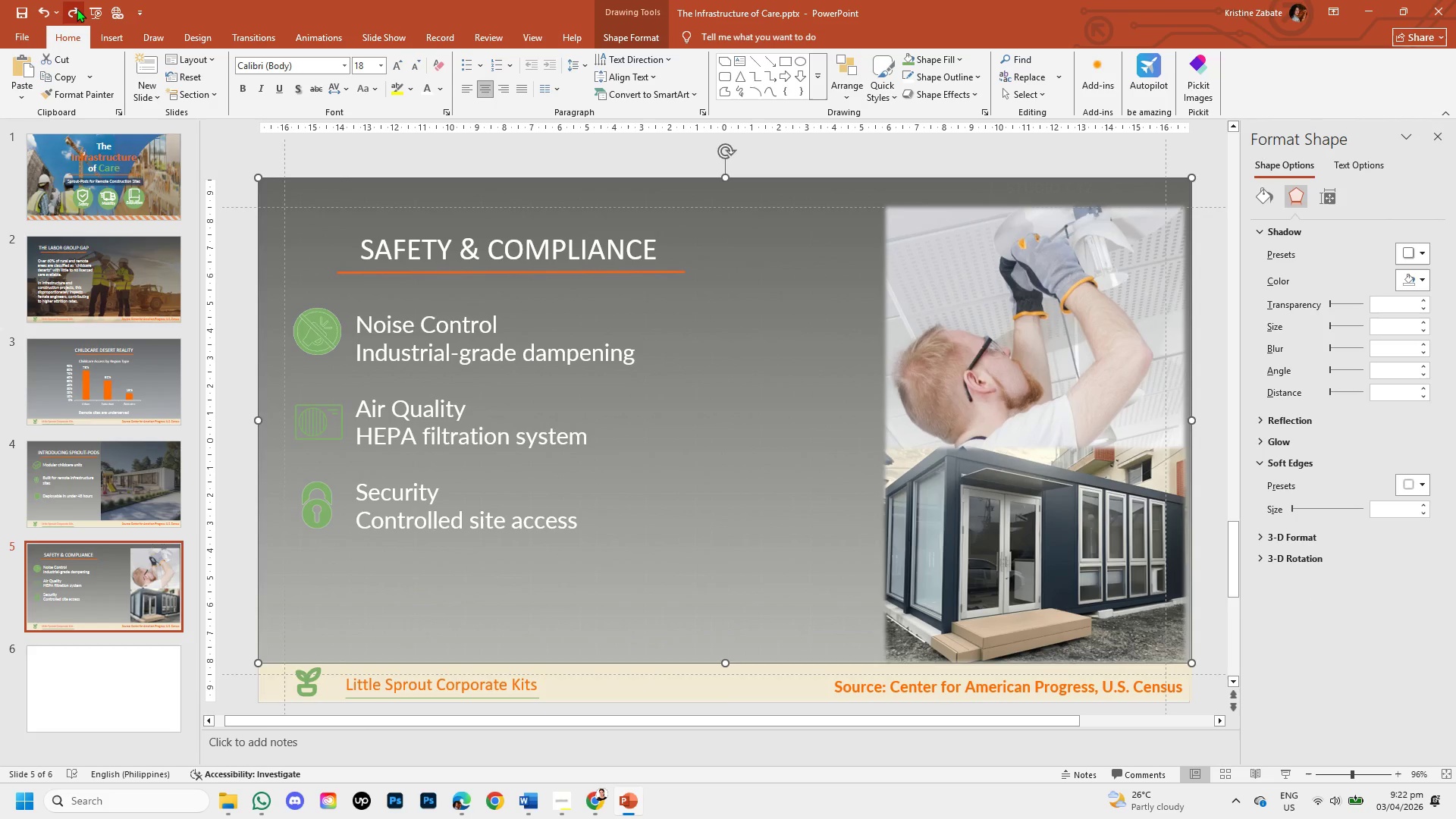 
triple_click([77, 8])
 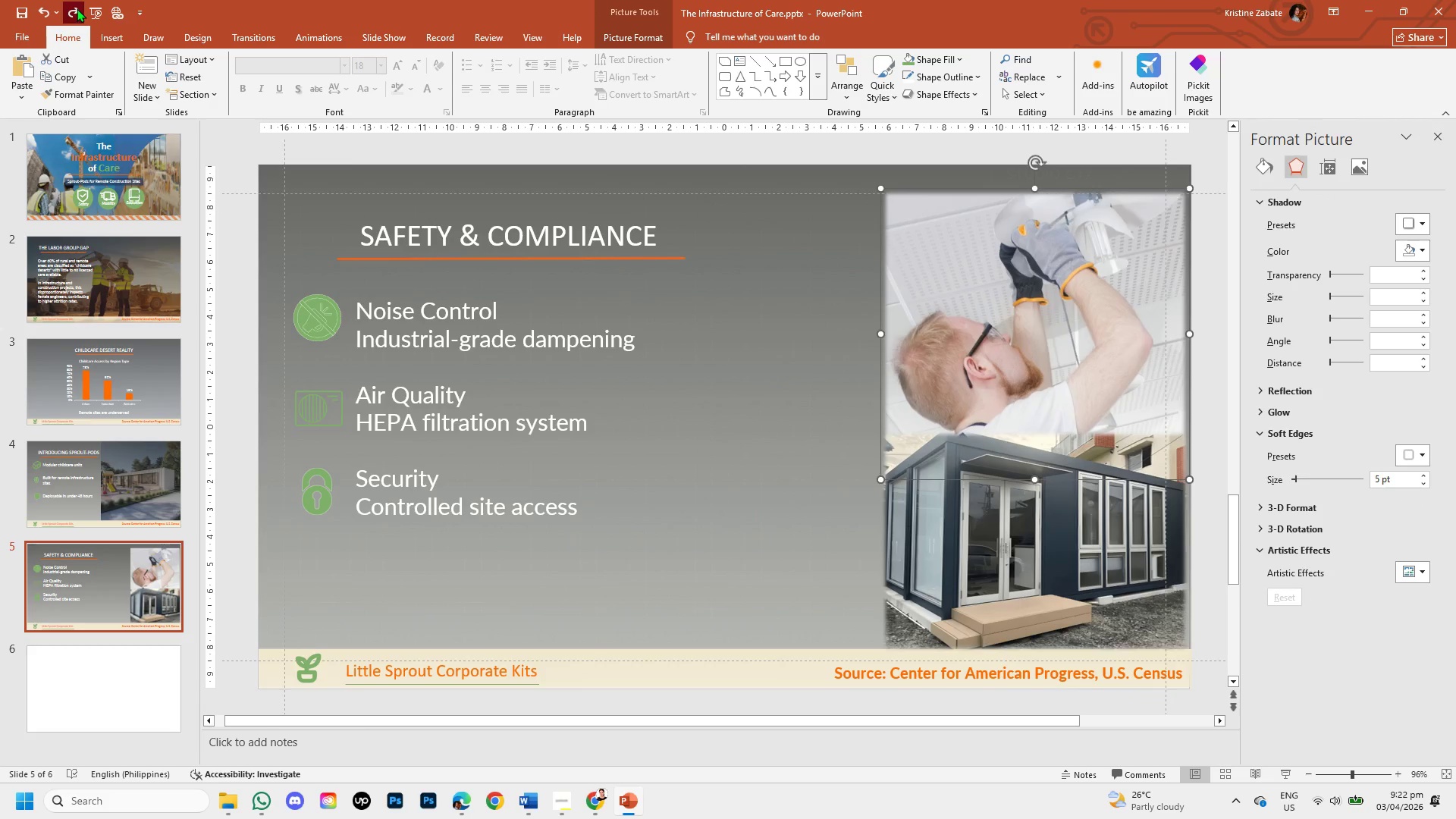 
double_click([77, 8])
 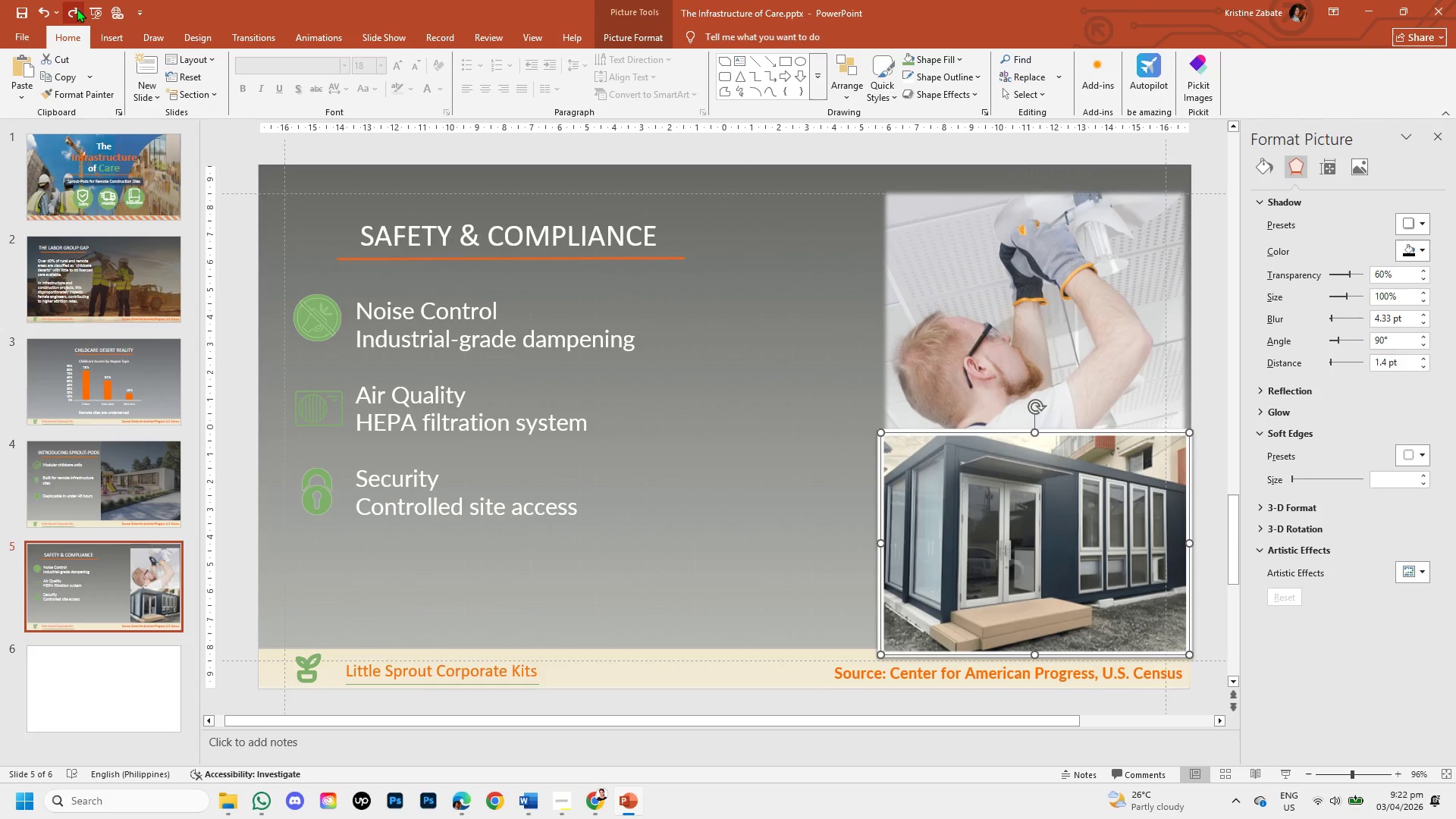 
triple_click([77, 8])
 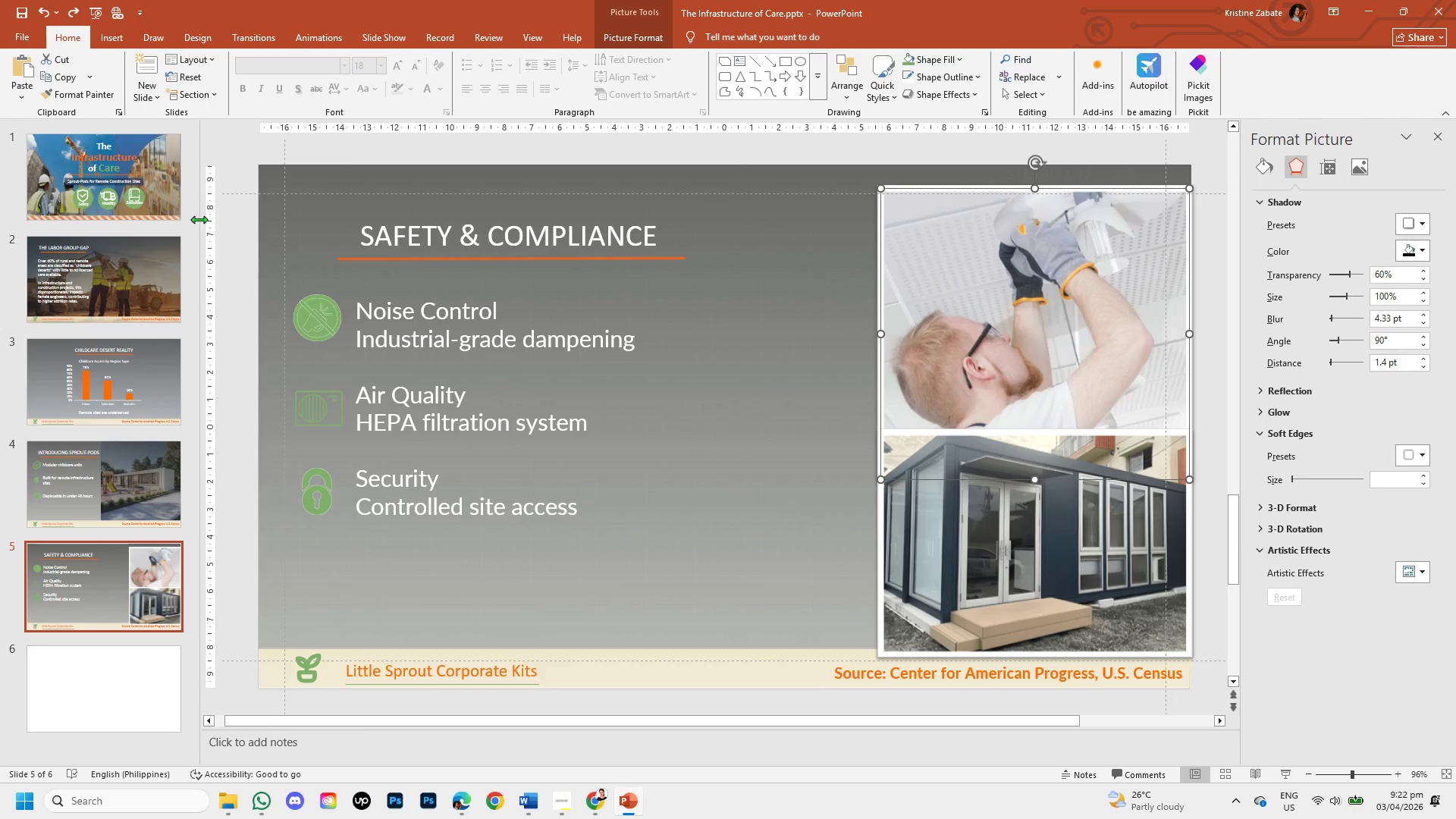 
left_click([230, 241])
 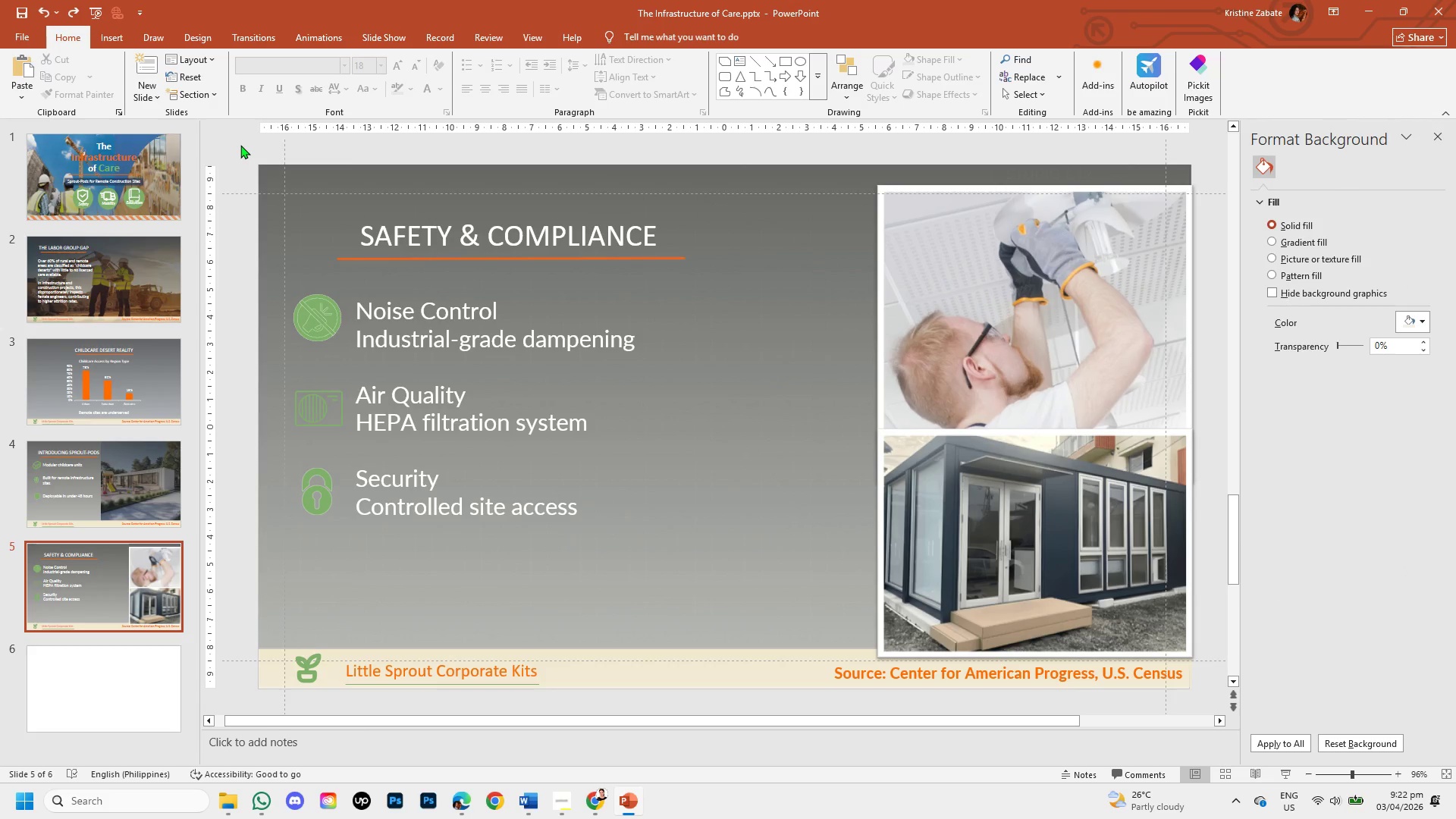 
left_click_drag(start_coordinate=[240, 145], to_coordinate=[1212, 694])
 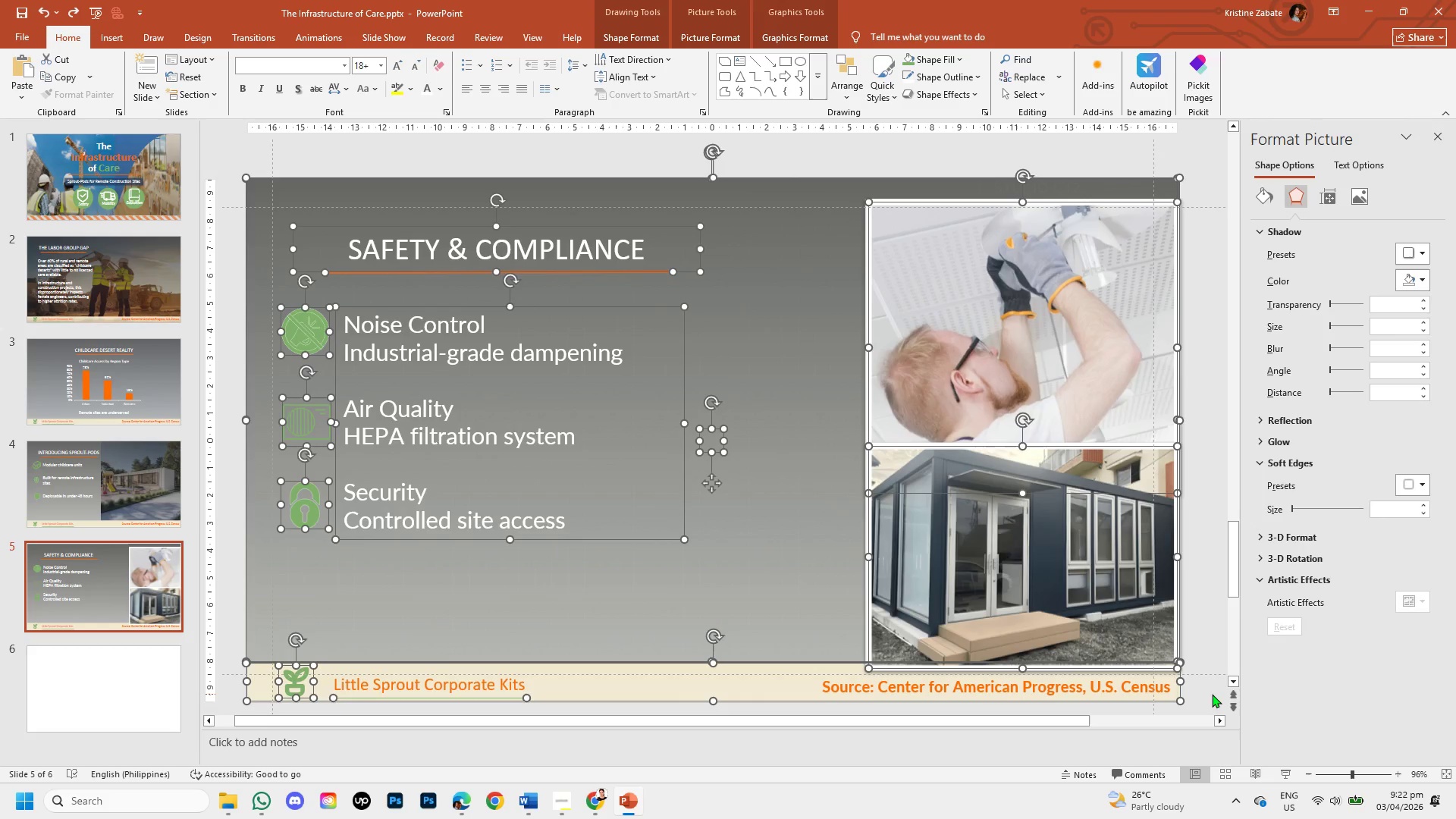 
key(Control+C)
 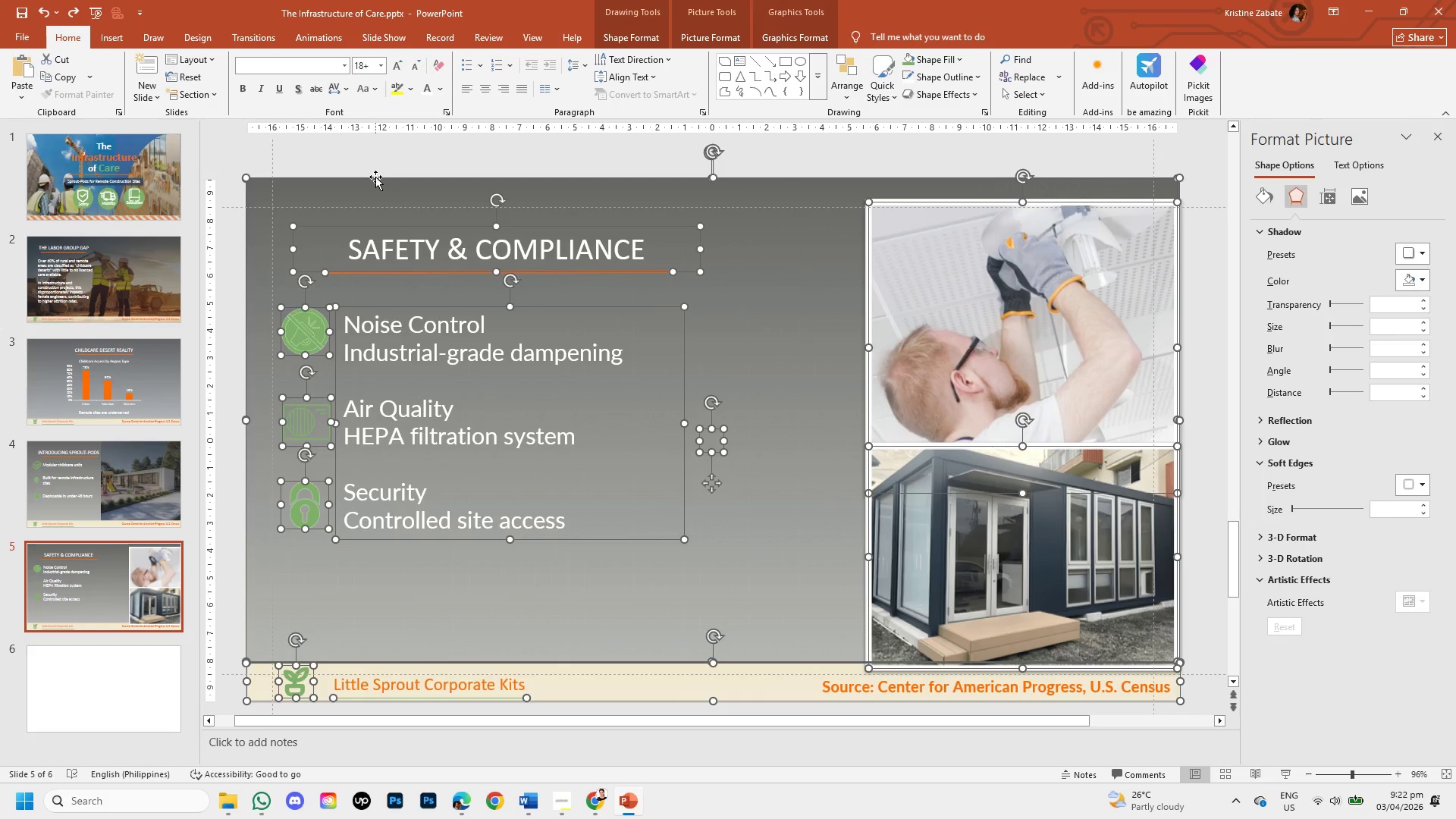 
left_click([375, 177])
 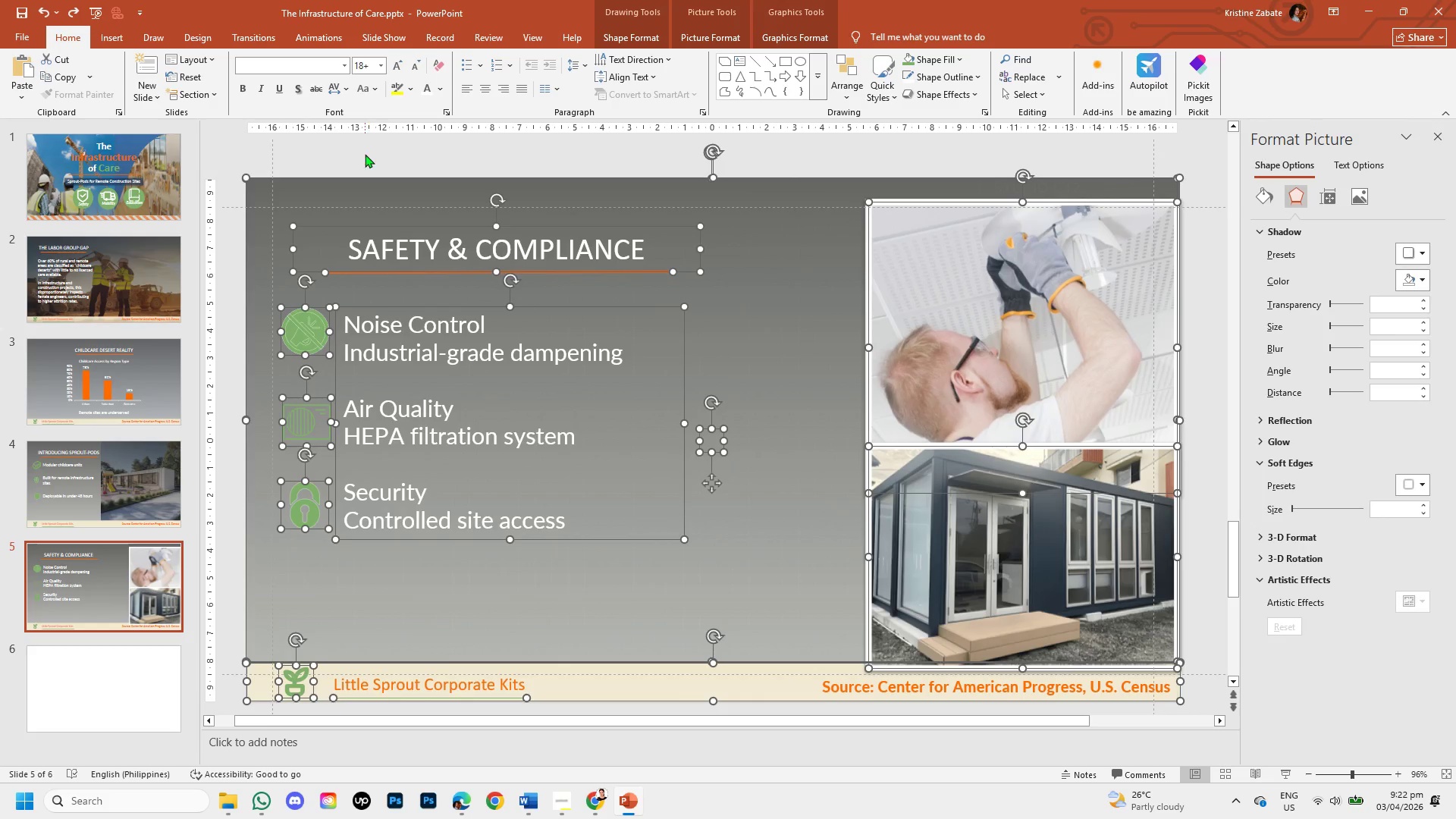 
left_click([365, 154])
 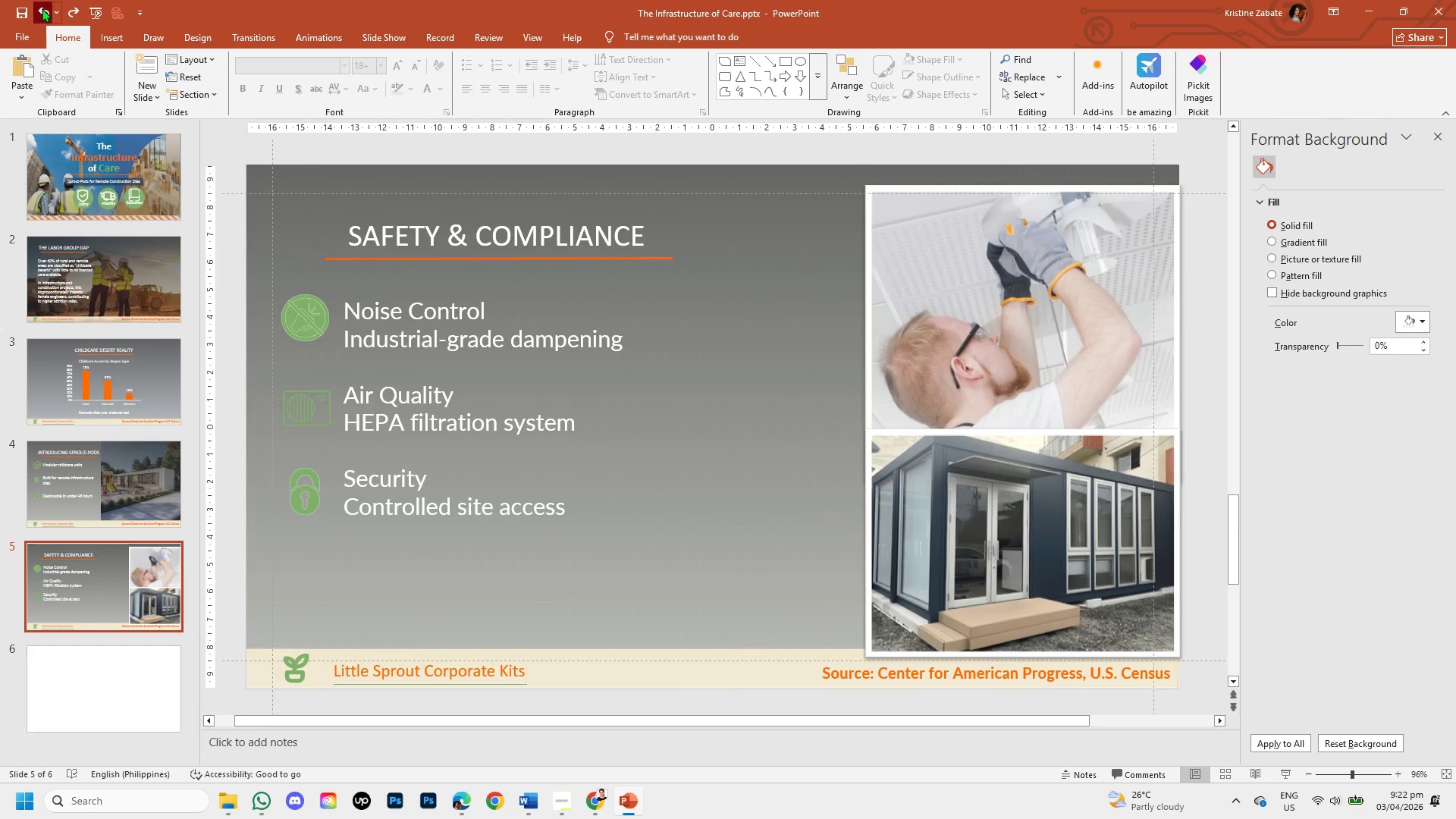 
double_click([42, 8])
 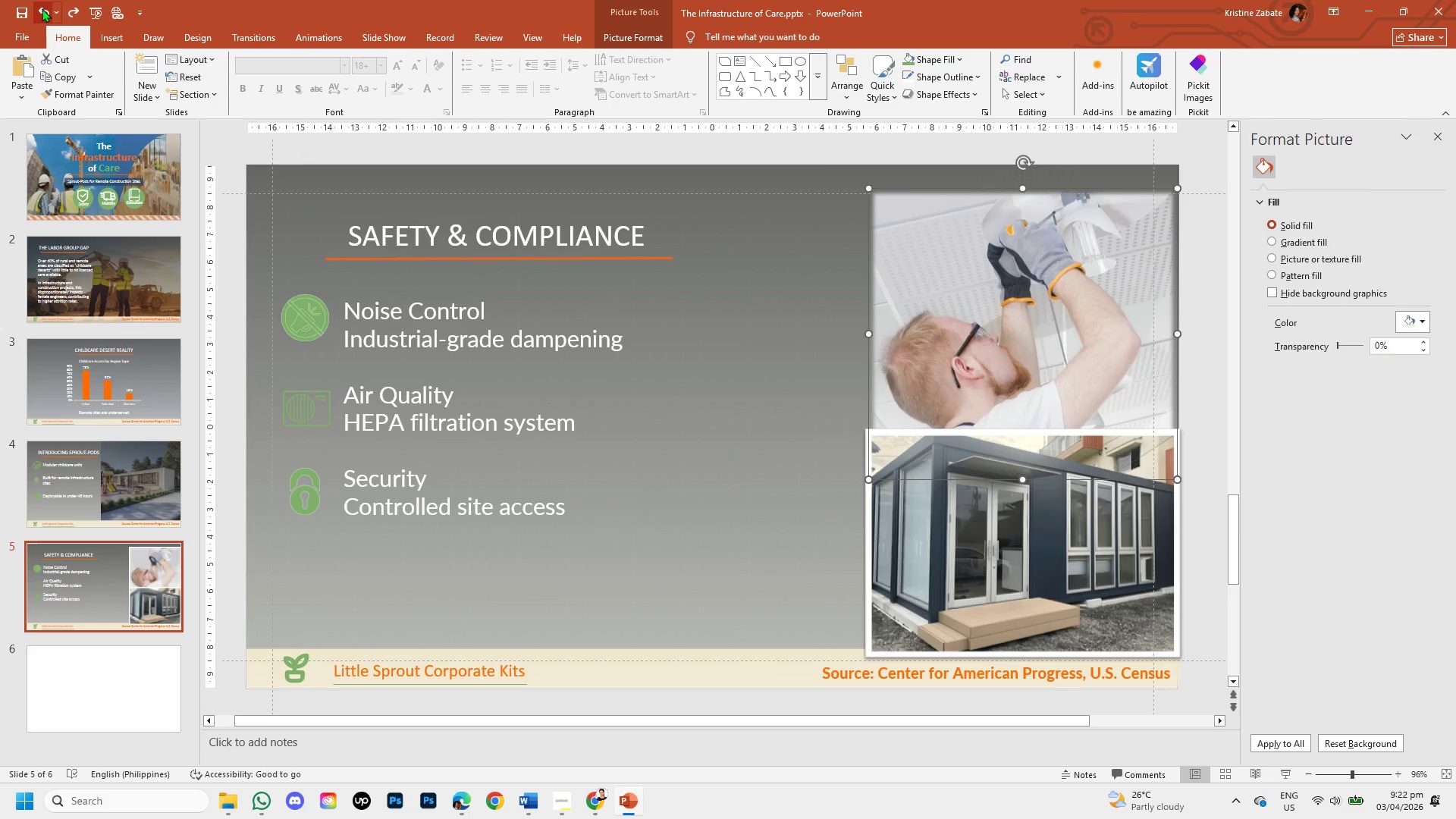 
triple_click([42, 8])
 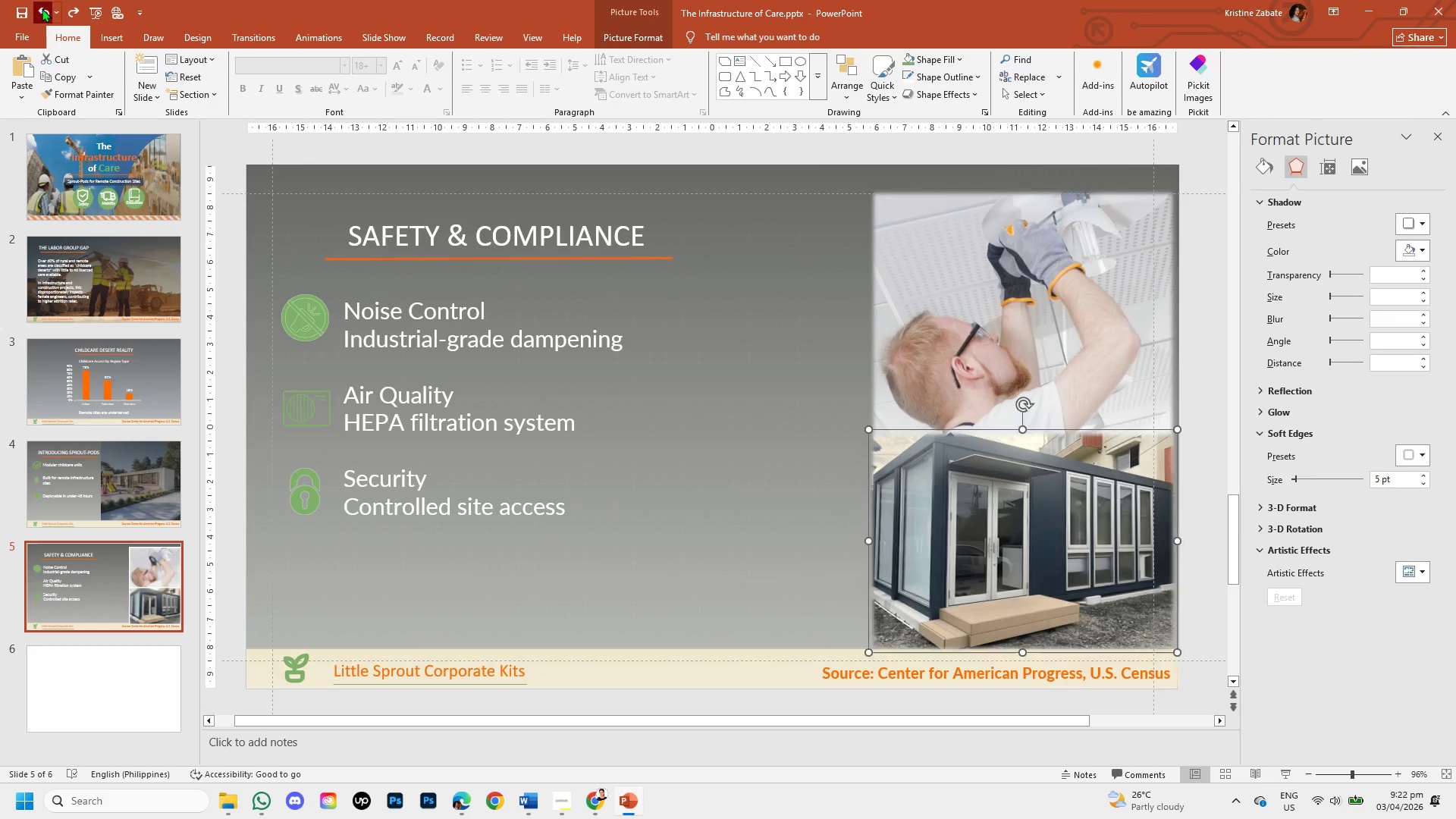 
triple_click([42, 8])
 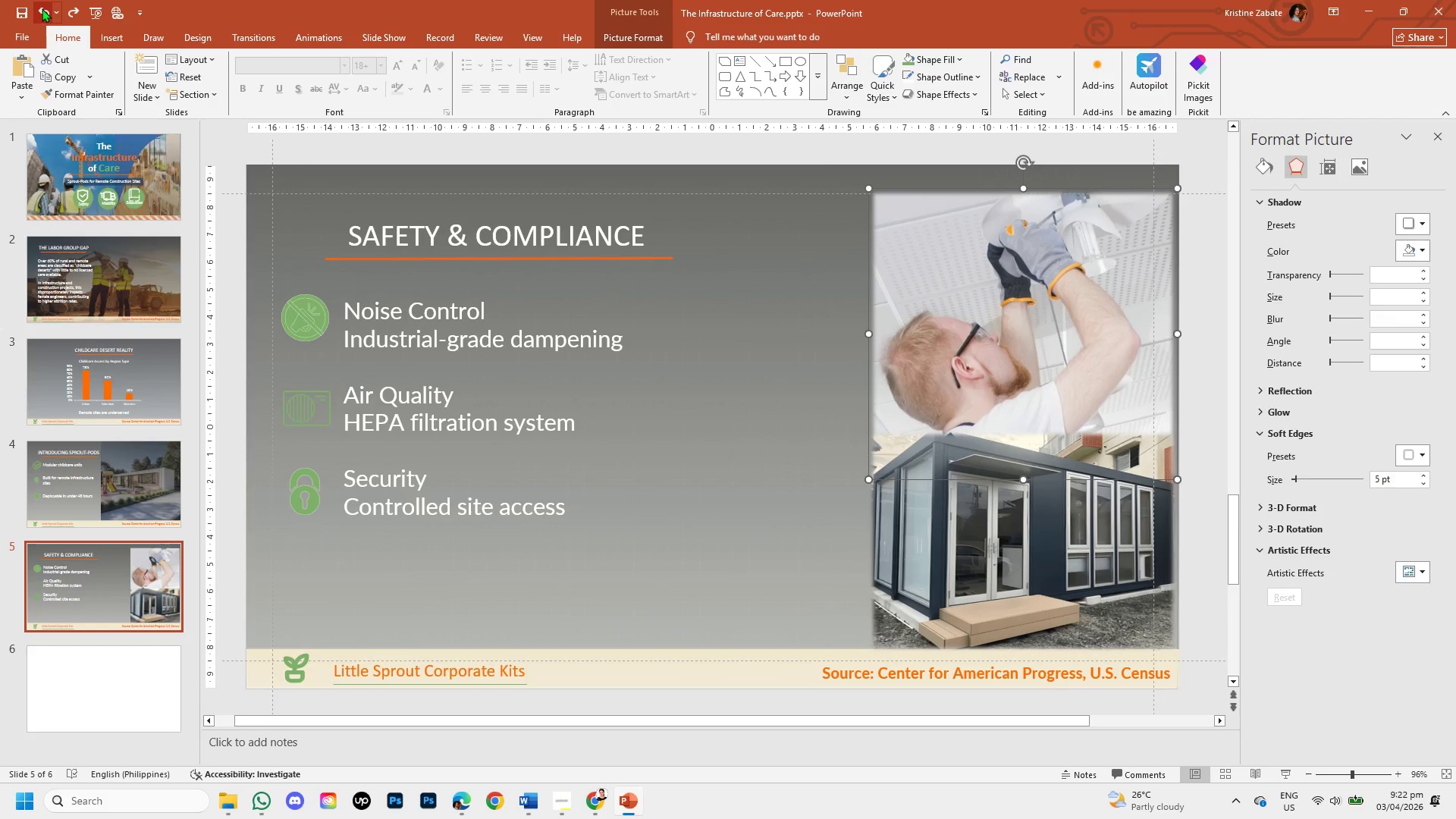 
double_click([42, 8])
 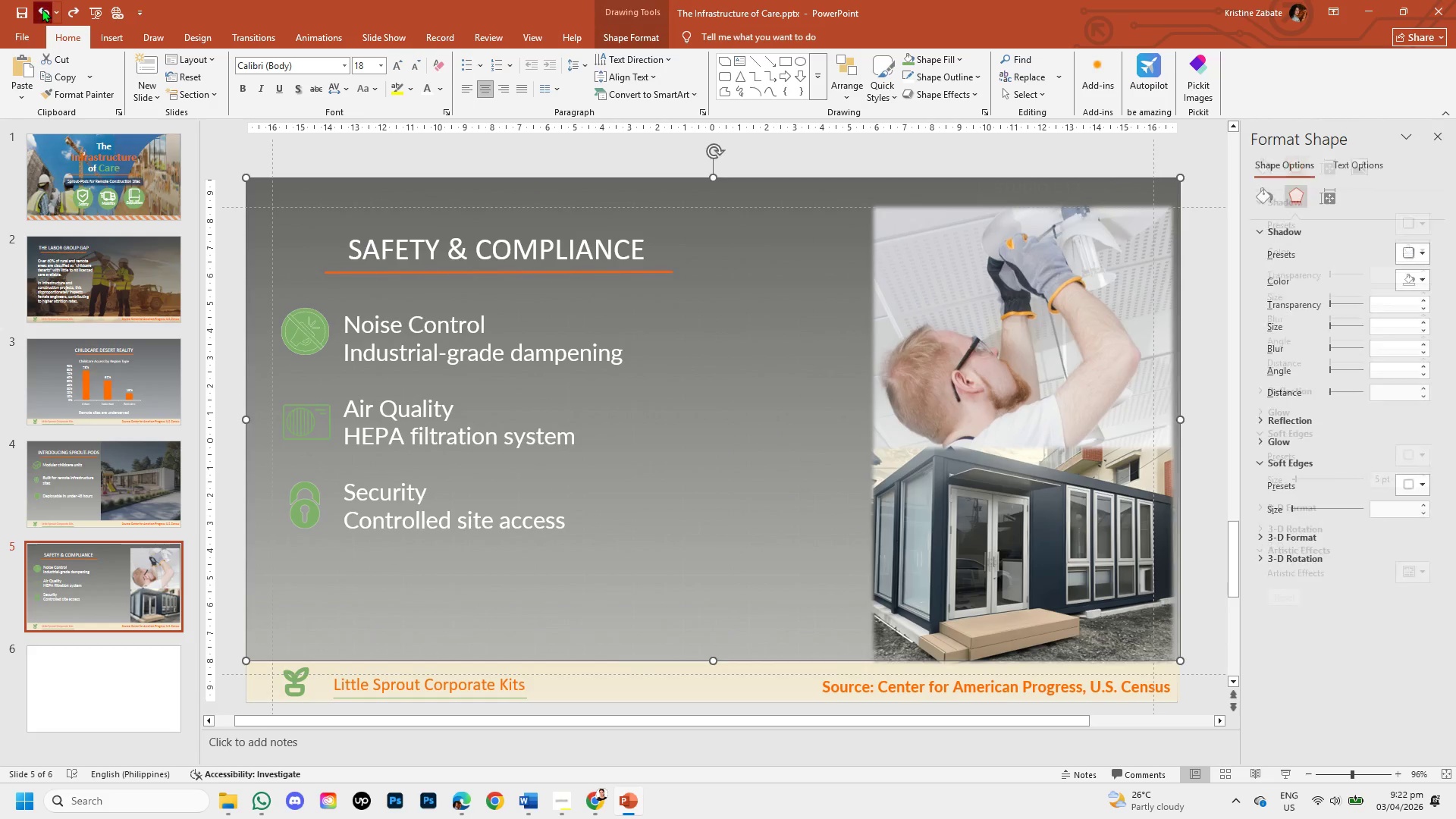 
triple_click([42, 8])
 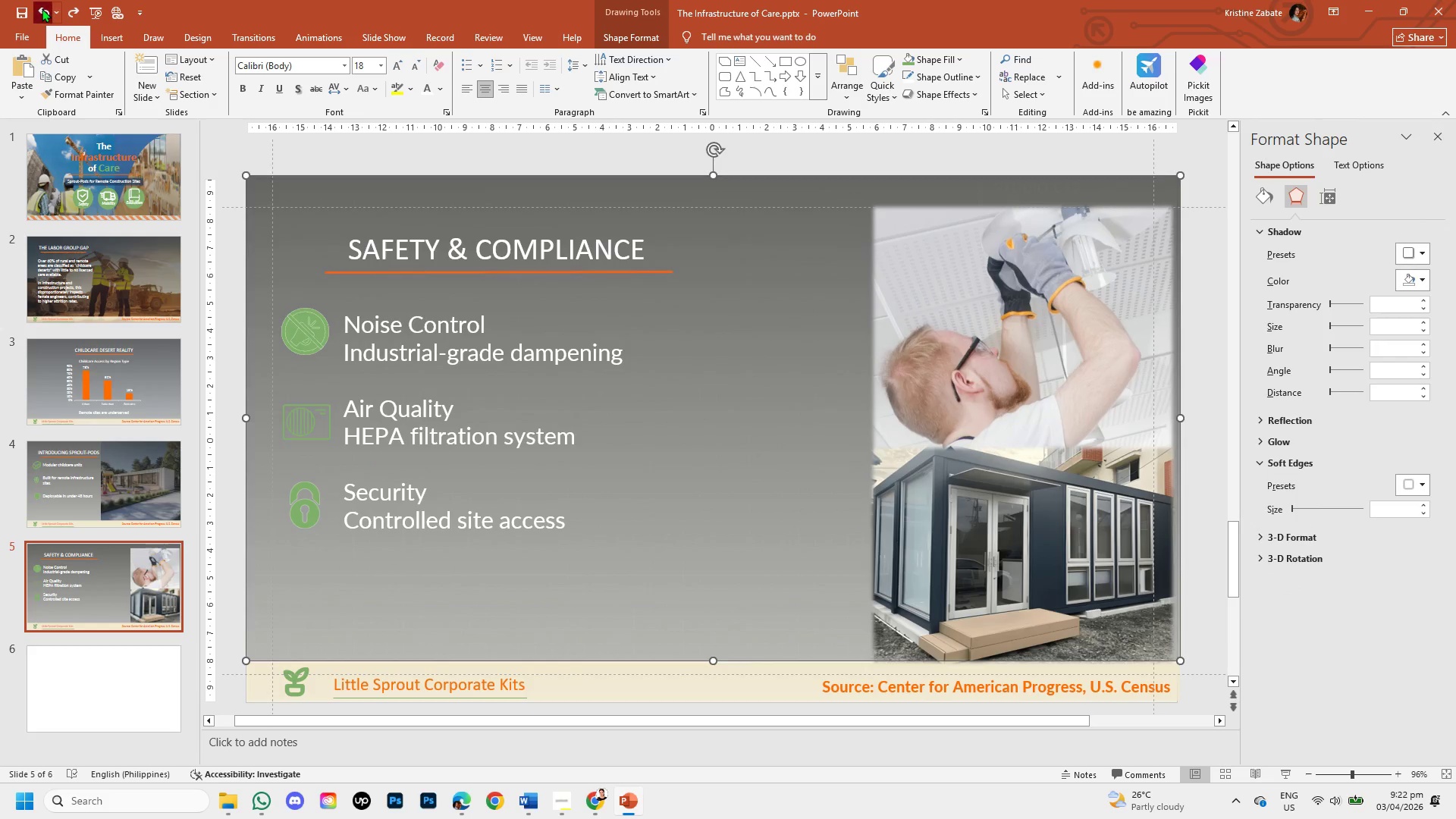 
triple_click([42, 8])
 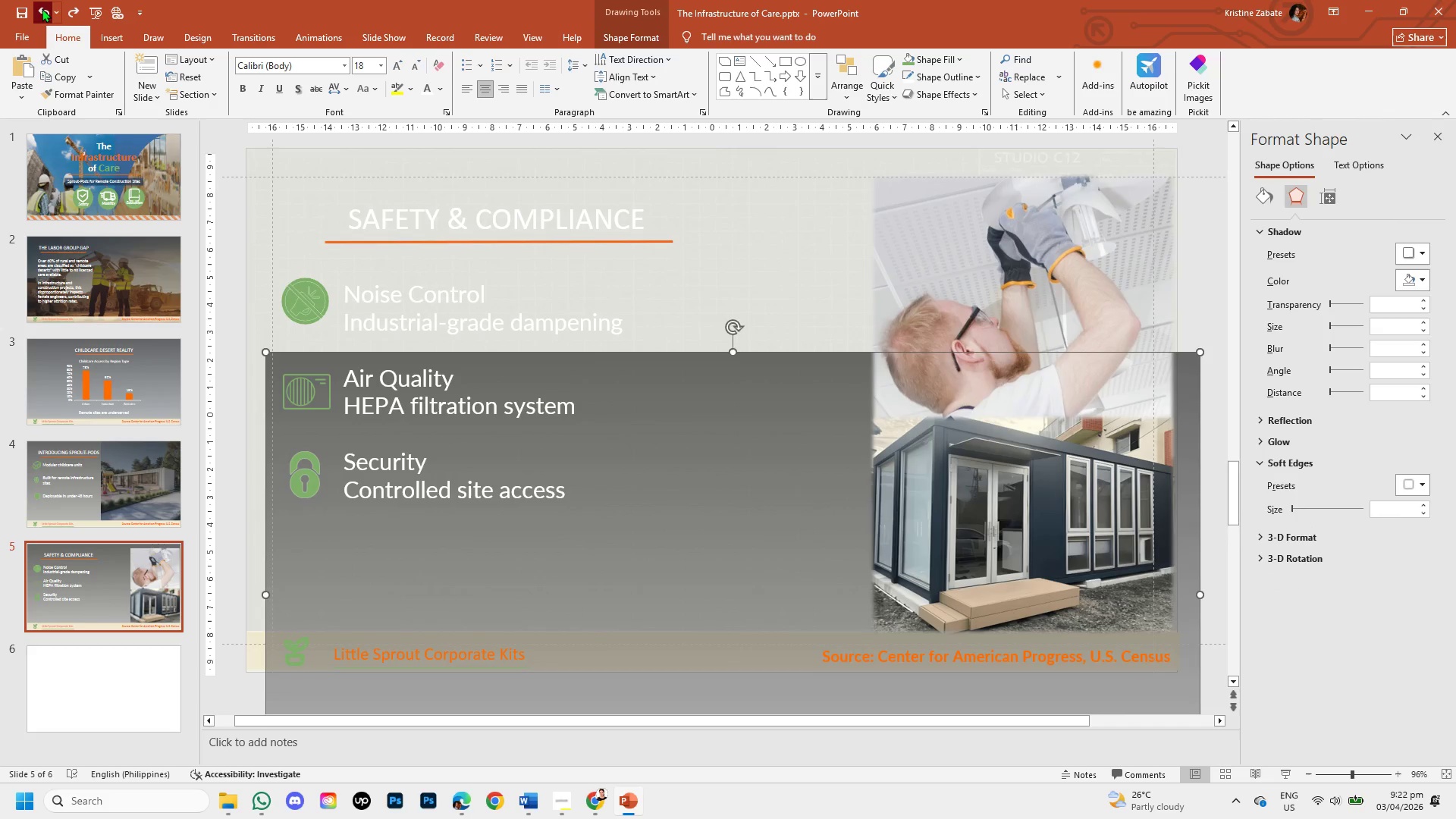 
triple_click([42, 8])
 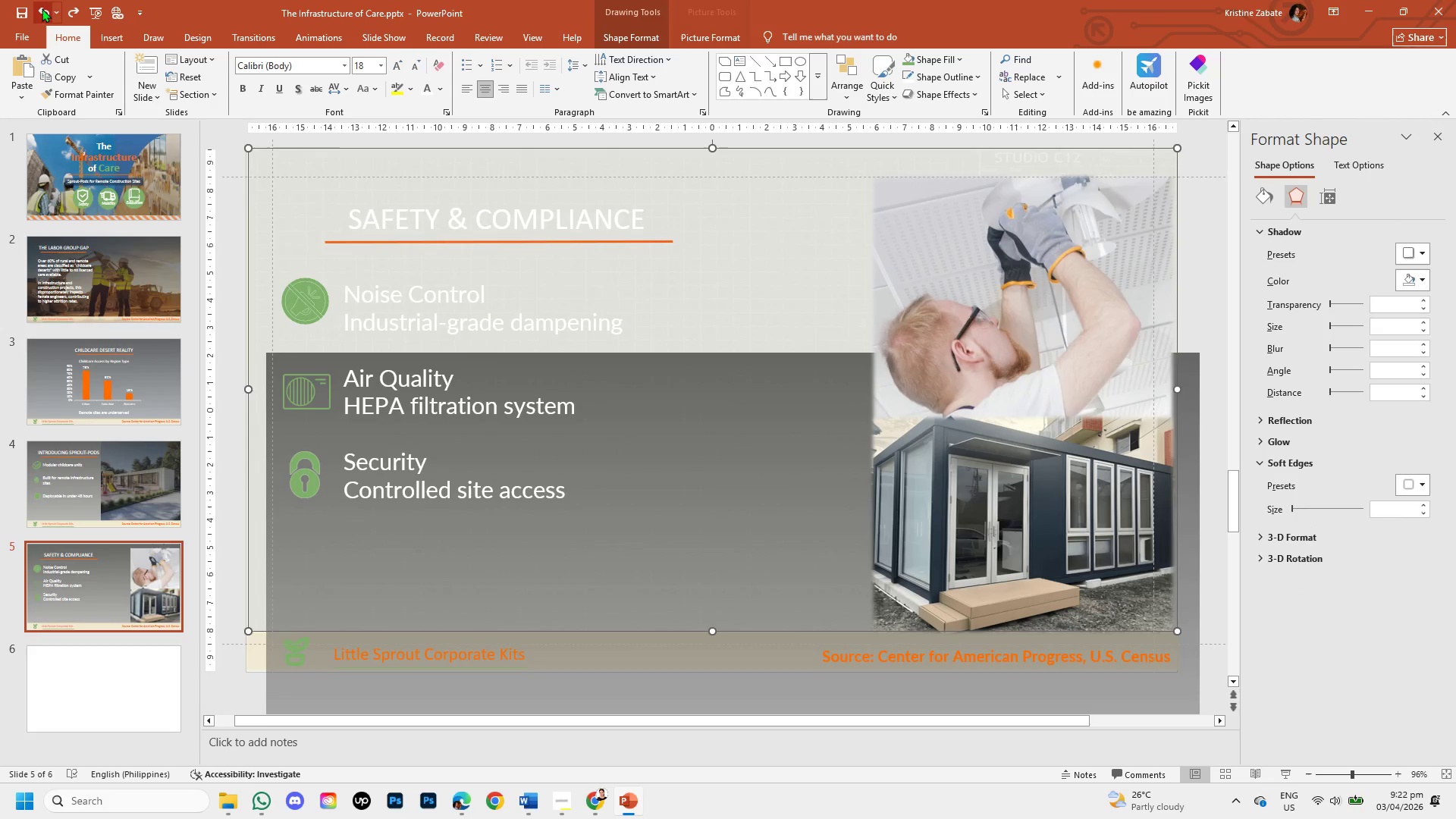 
triple_click([42, 8])
 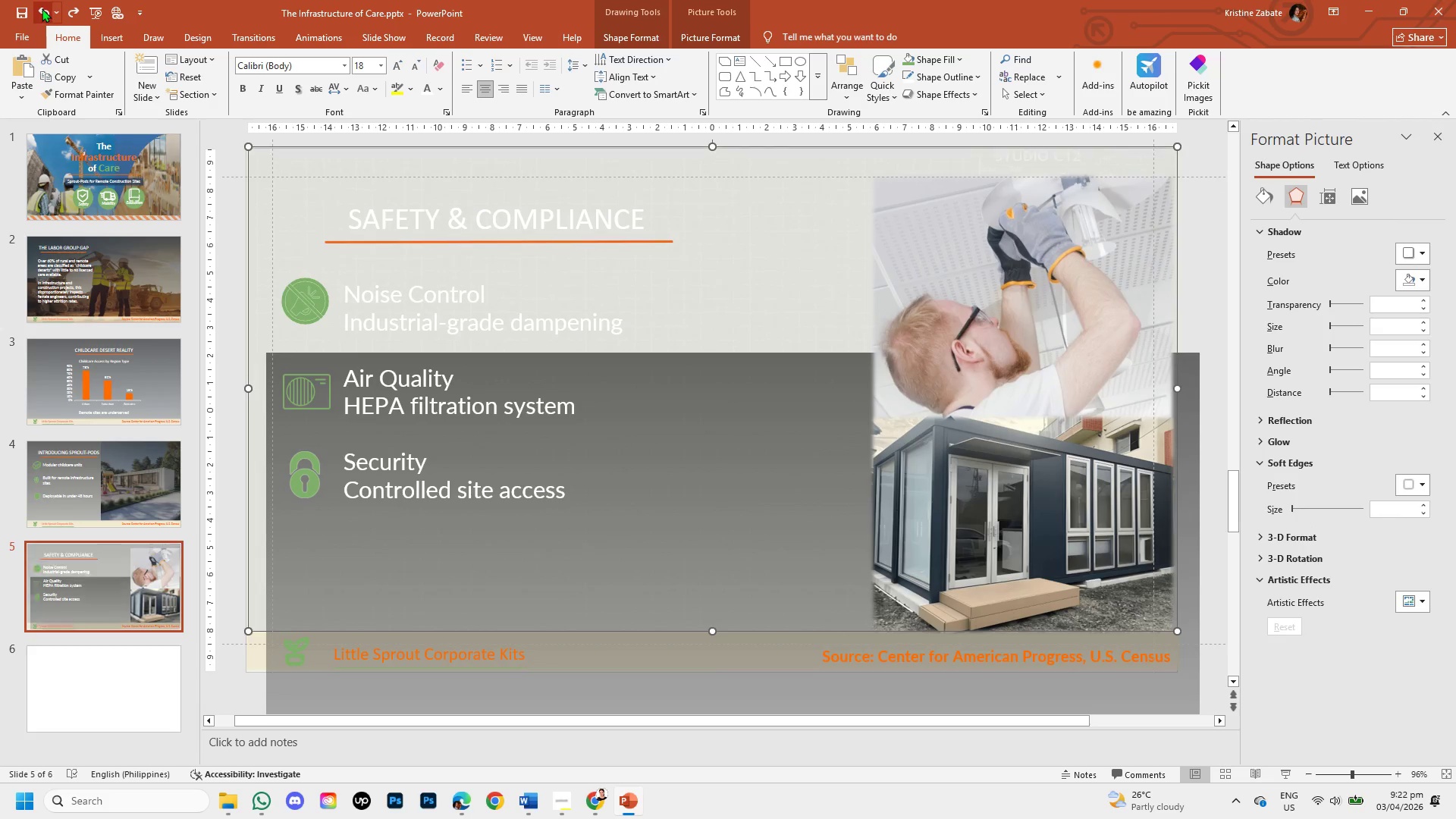 
triple_click([42, 8])
 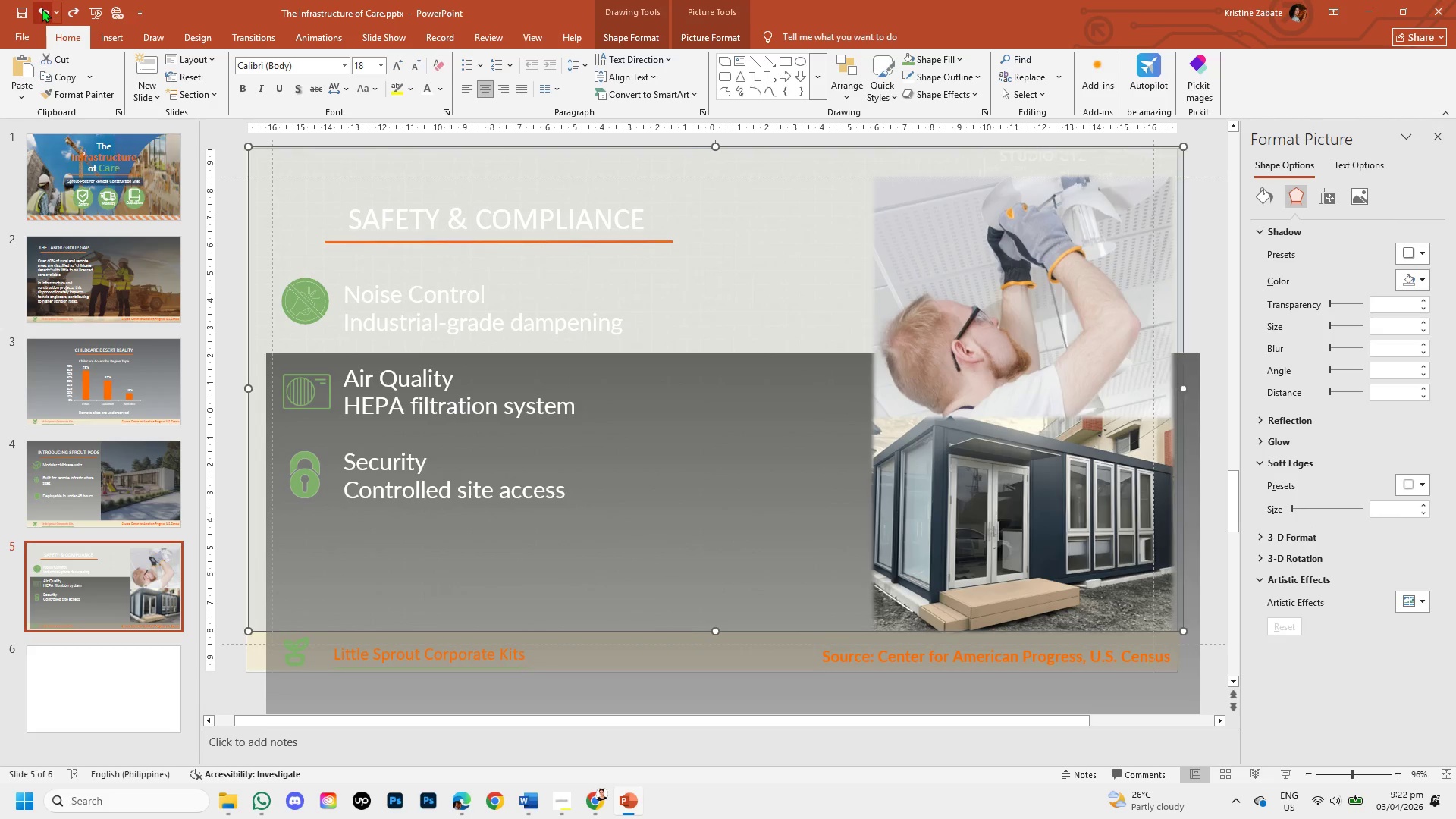 
triple_click([42, 8])
 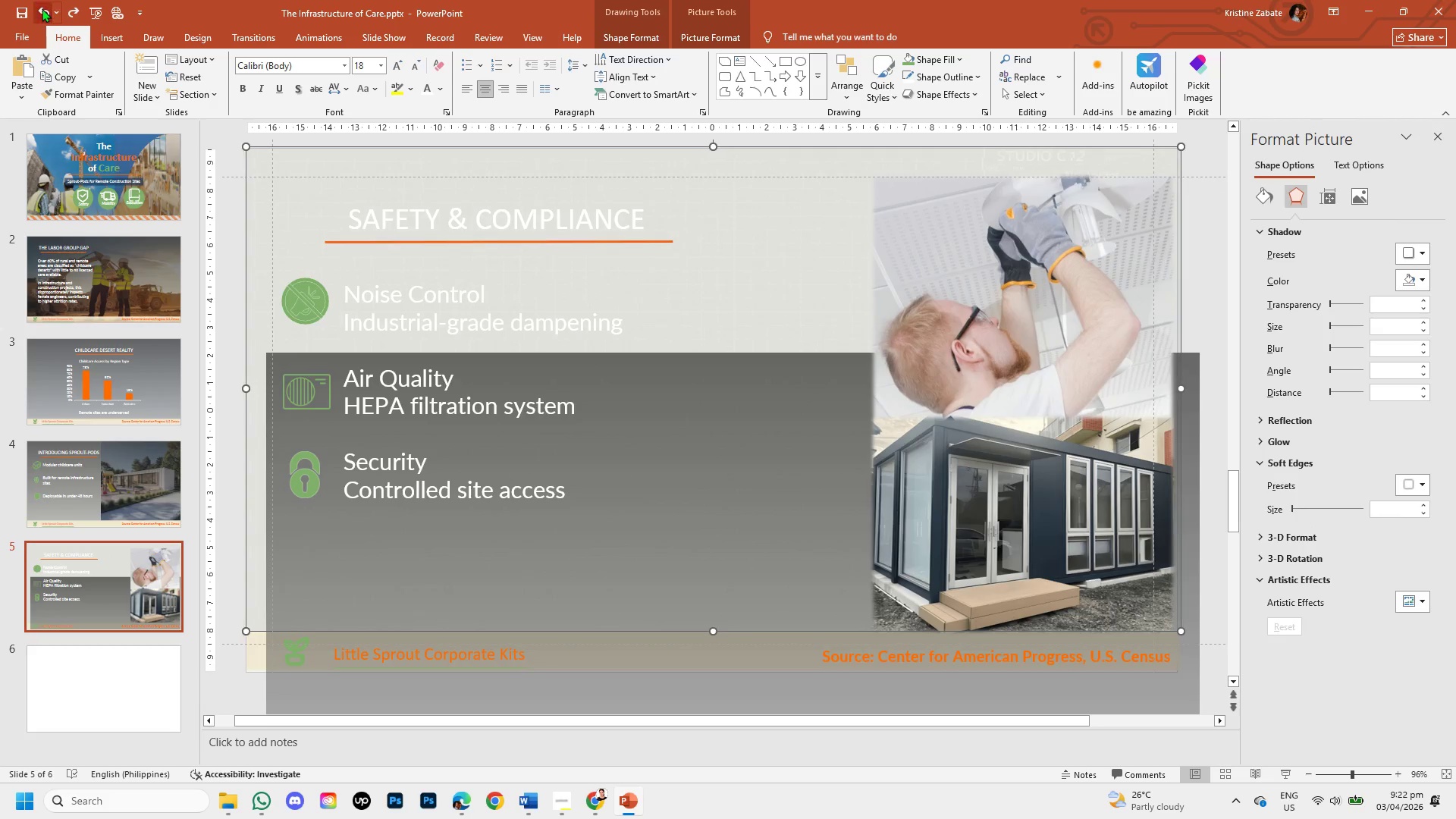 
triple_click([42, 8])
 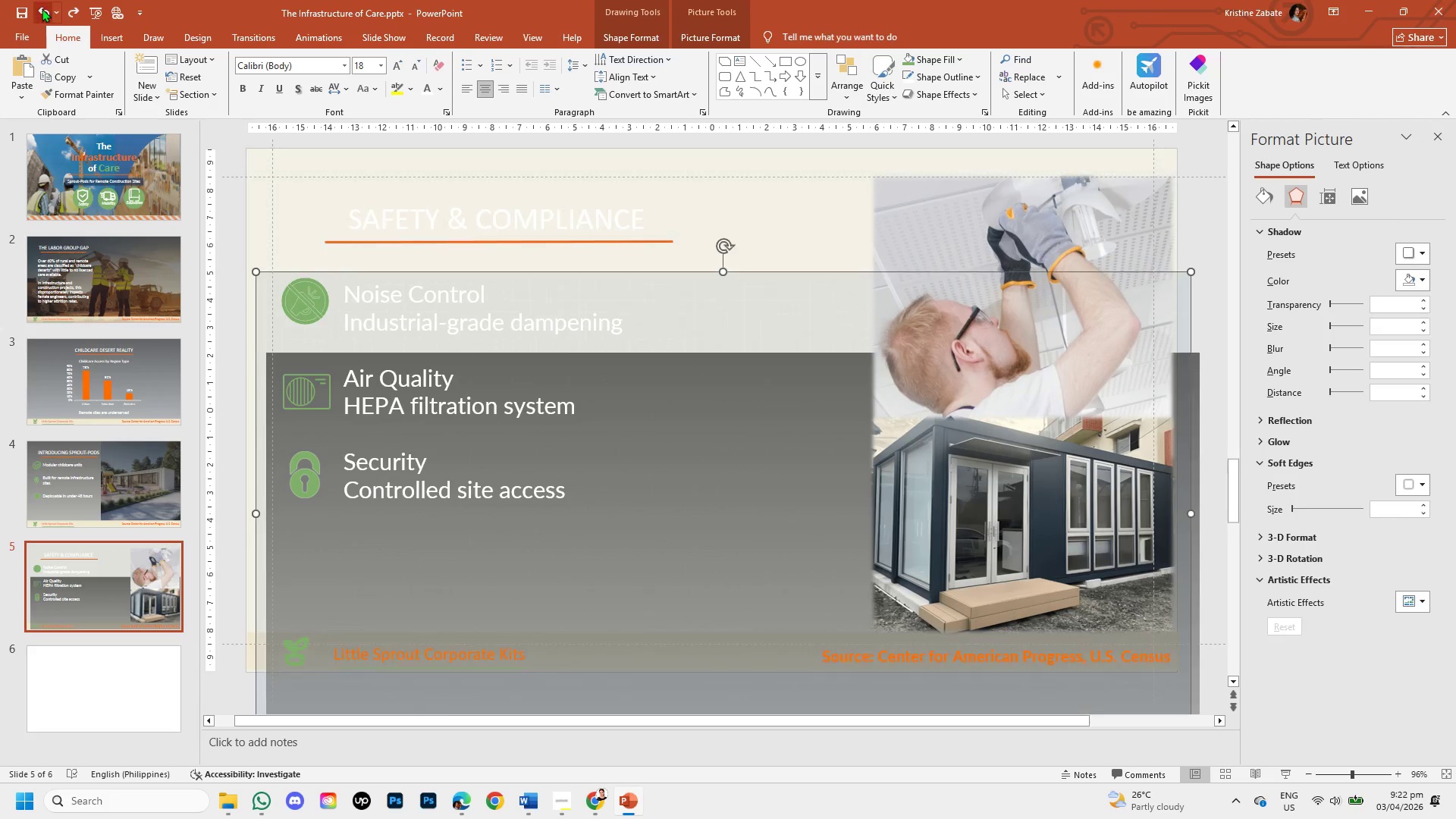 
triple_click([42, 8])
 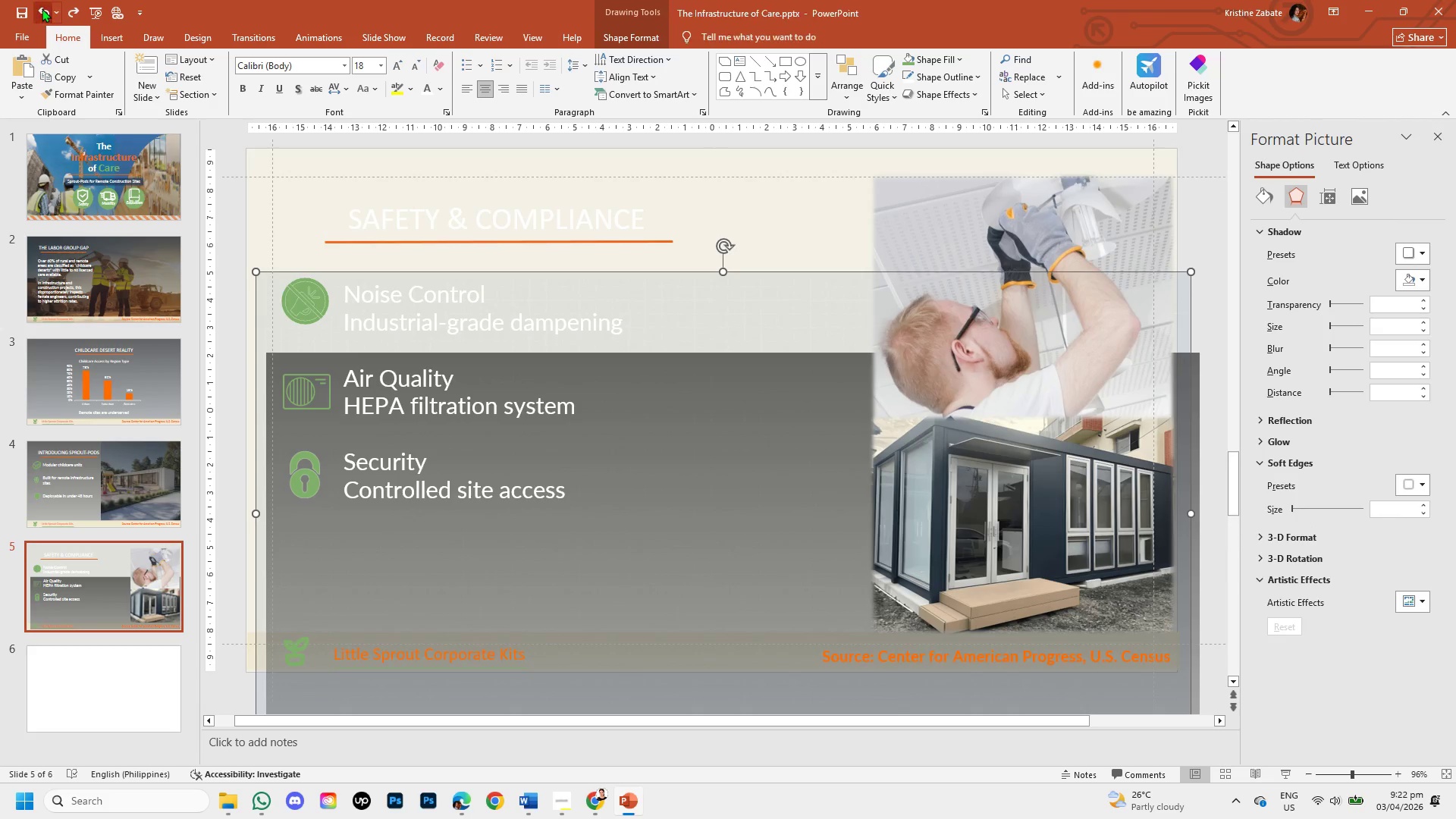 
triple_click([42, 8])
 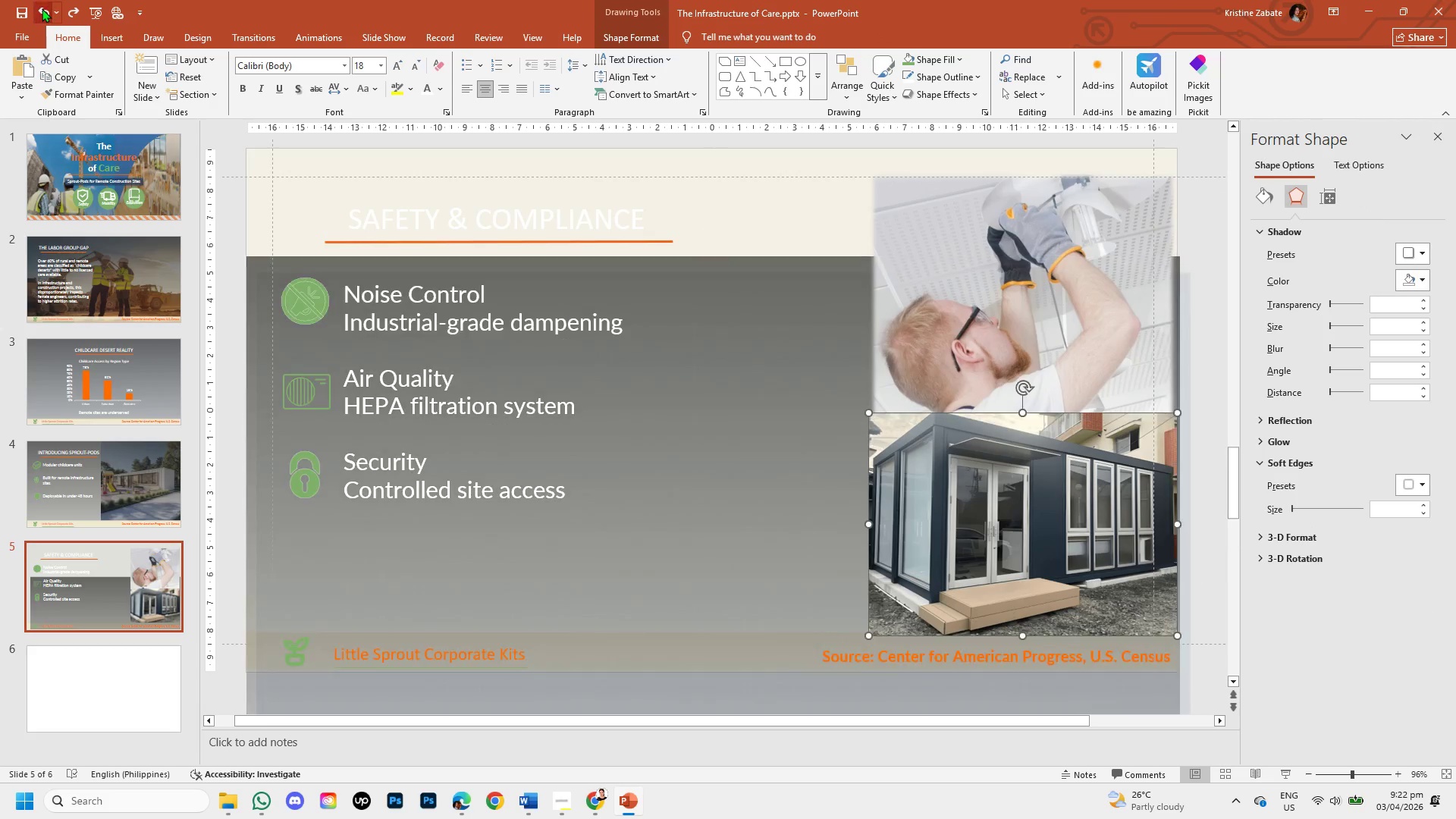 
triple_click([42, 8])
 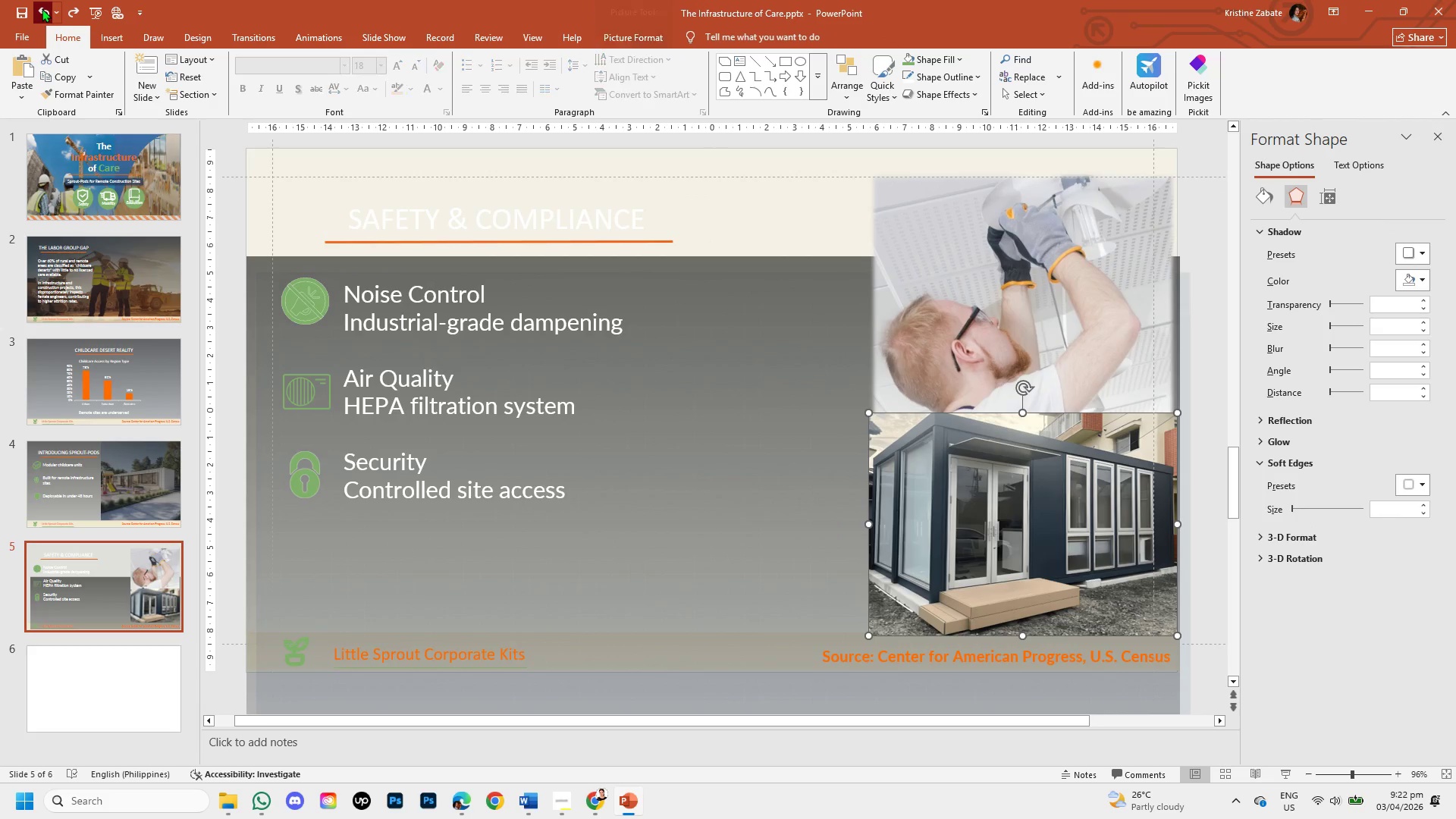 
triple_click([42, 8])
 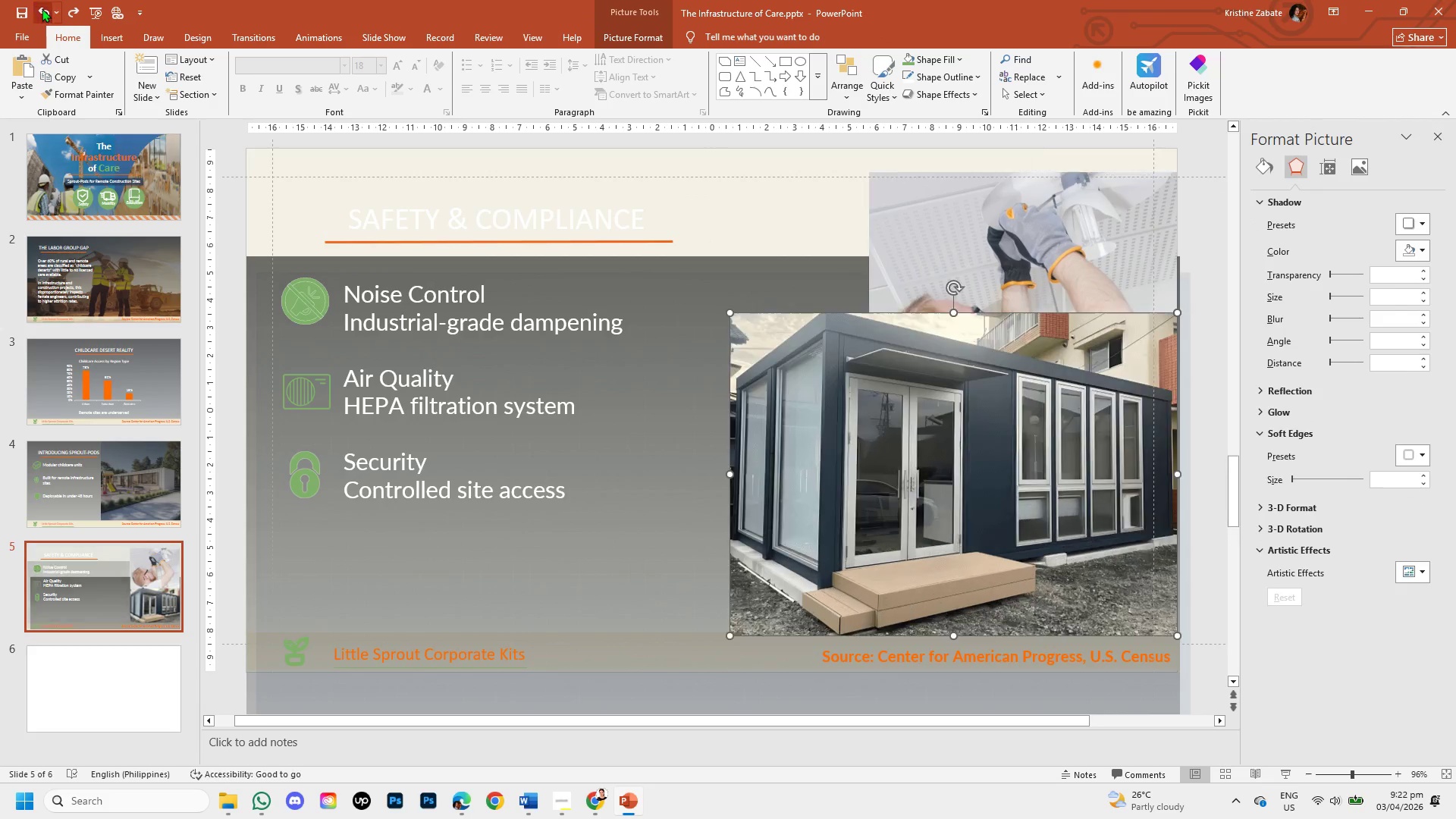 
triple_click([42, 8])
 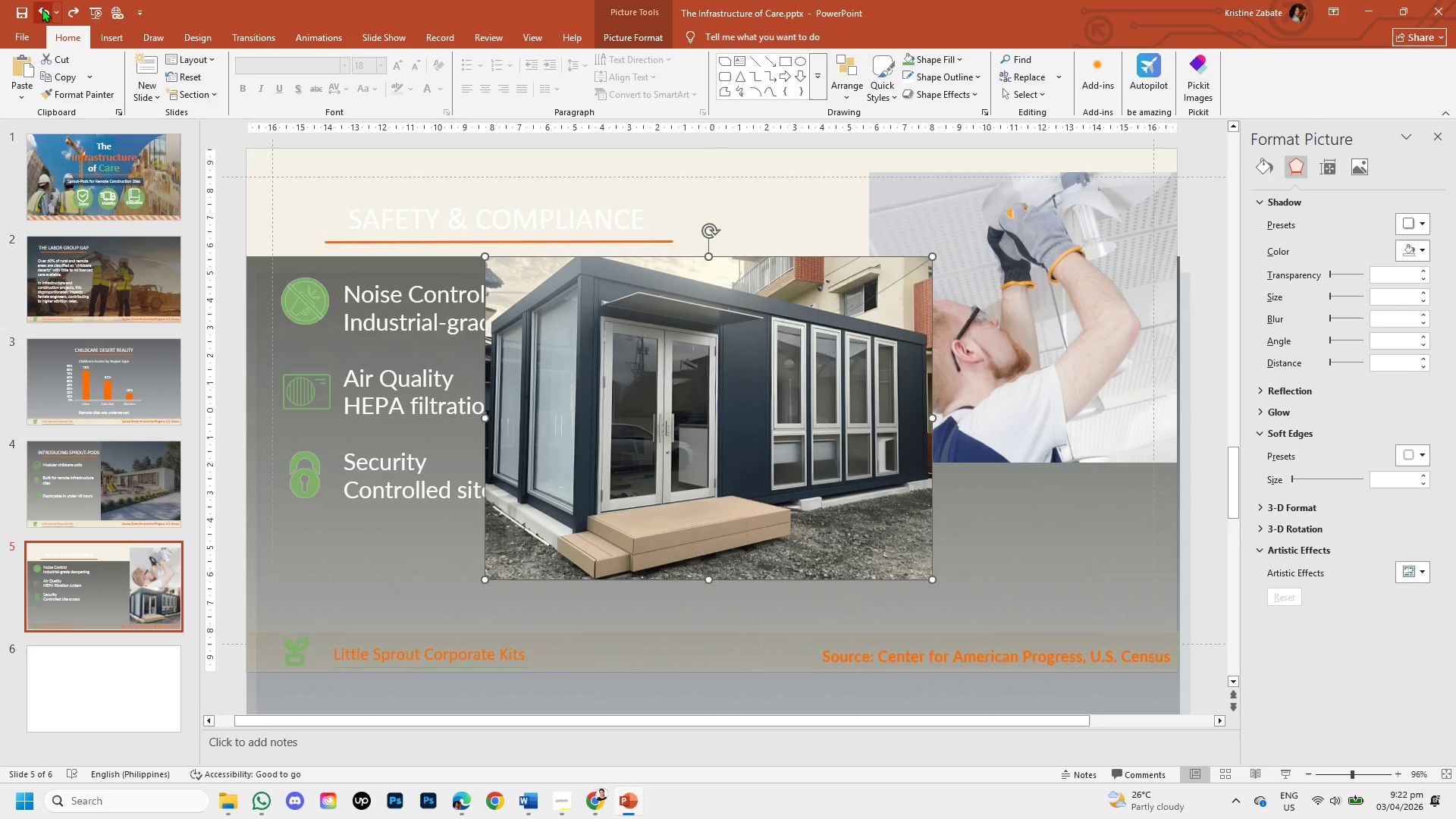 
triple_click([42, 8])
 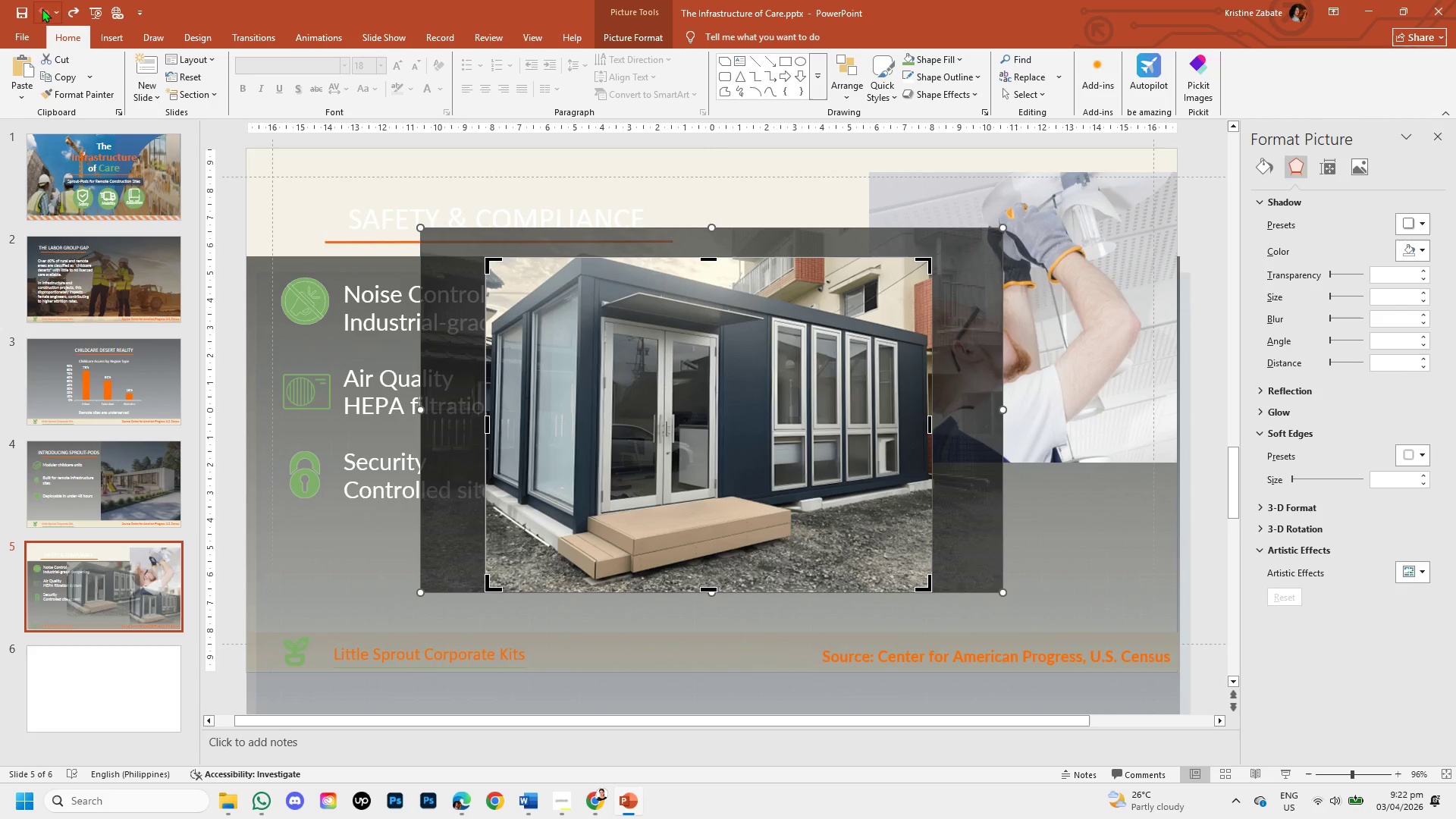 
double_click([42, 8])
 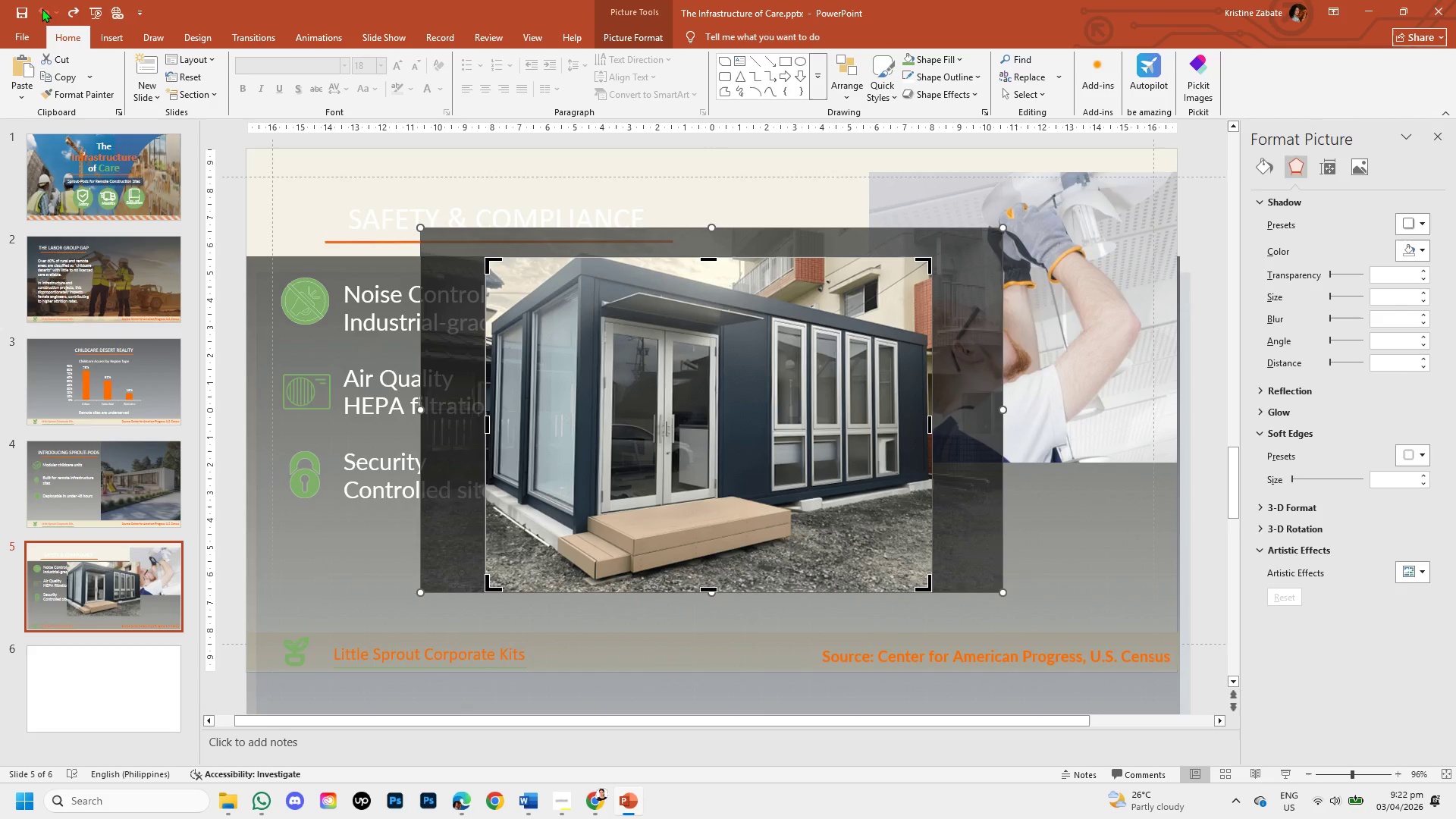 
double_click([42, 8])
 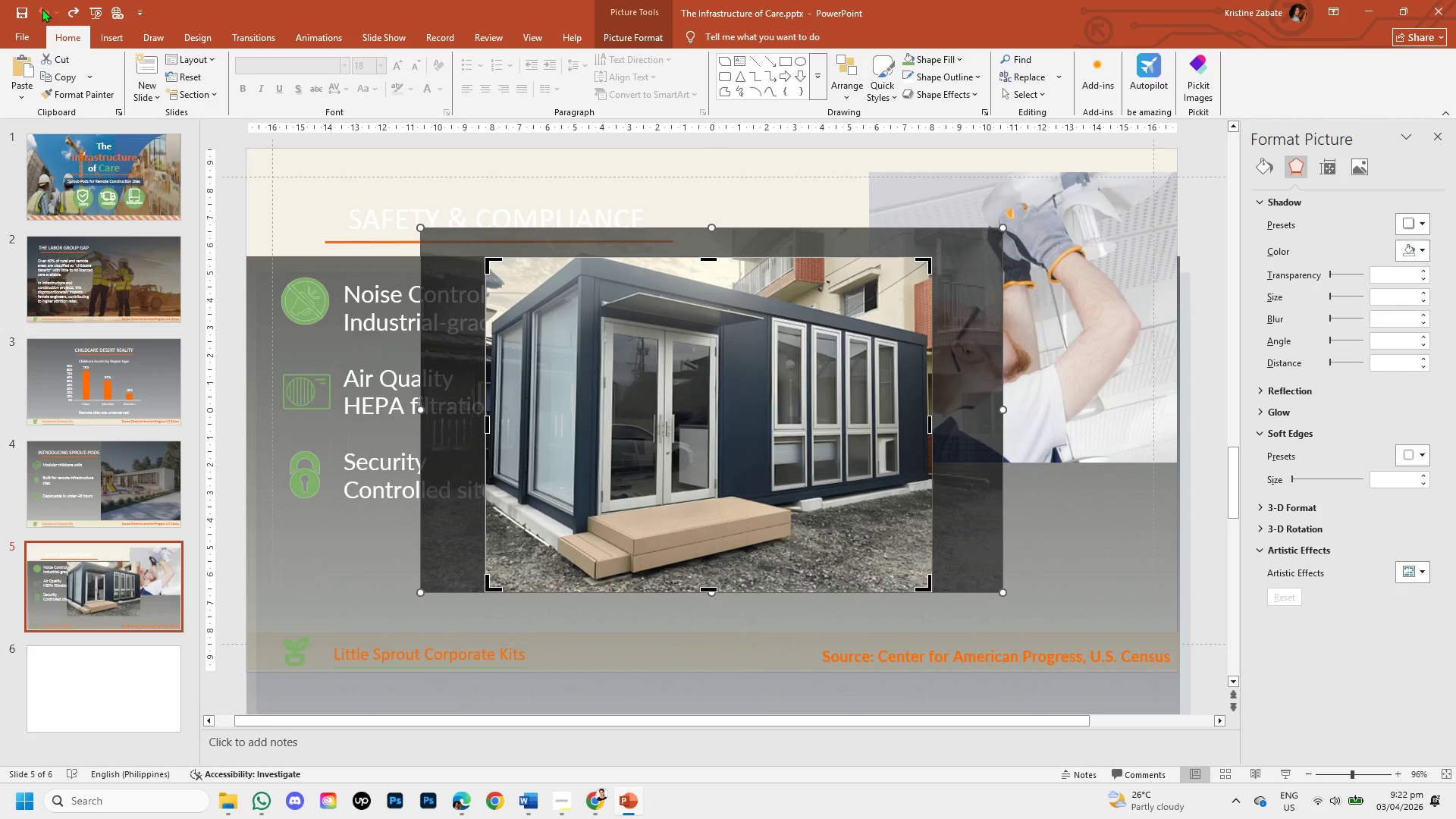 
left_click([42, 8])
 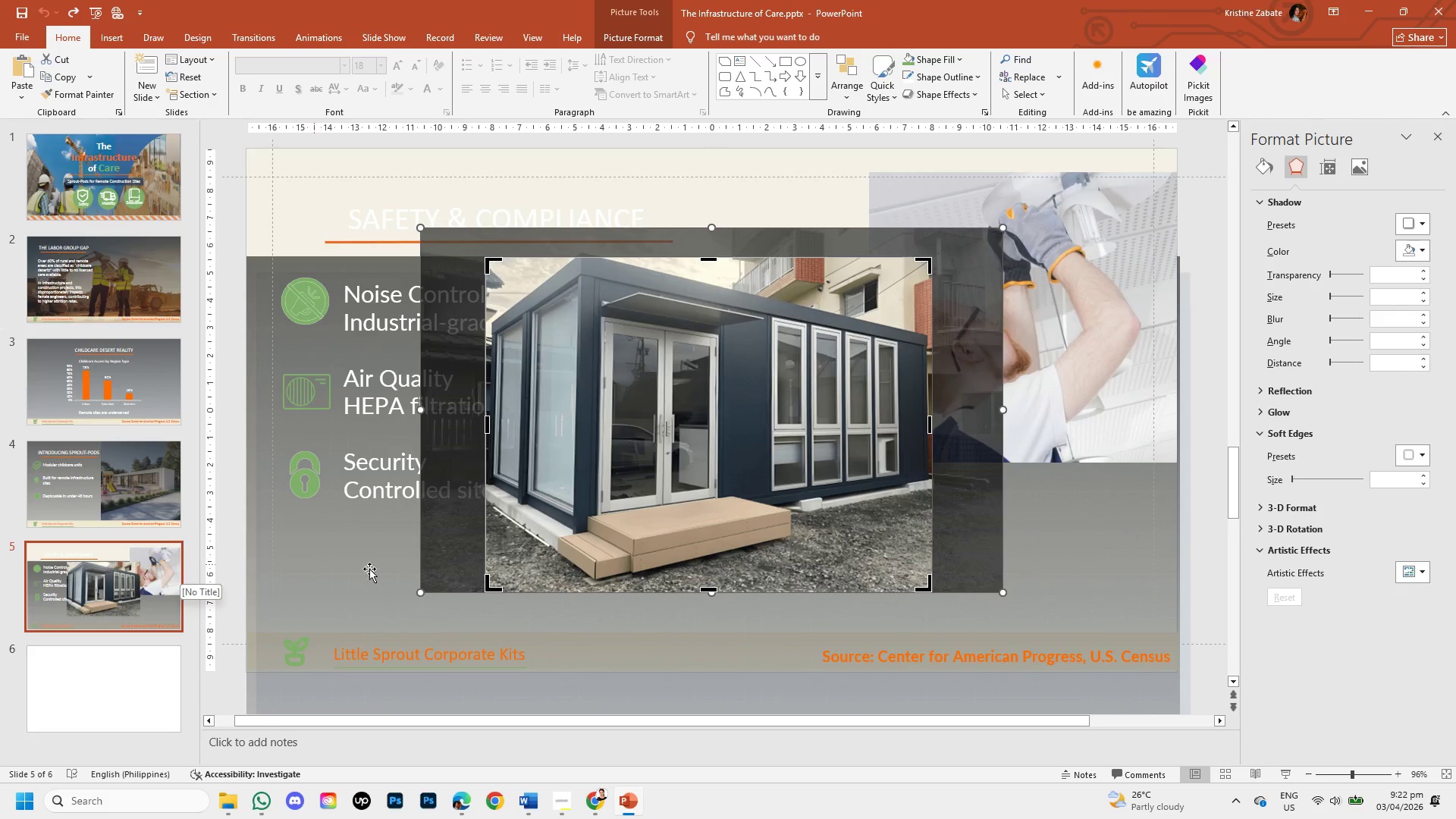 
left_click([97, 460])
 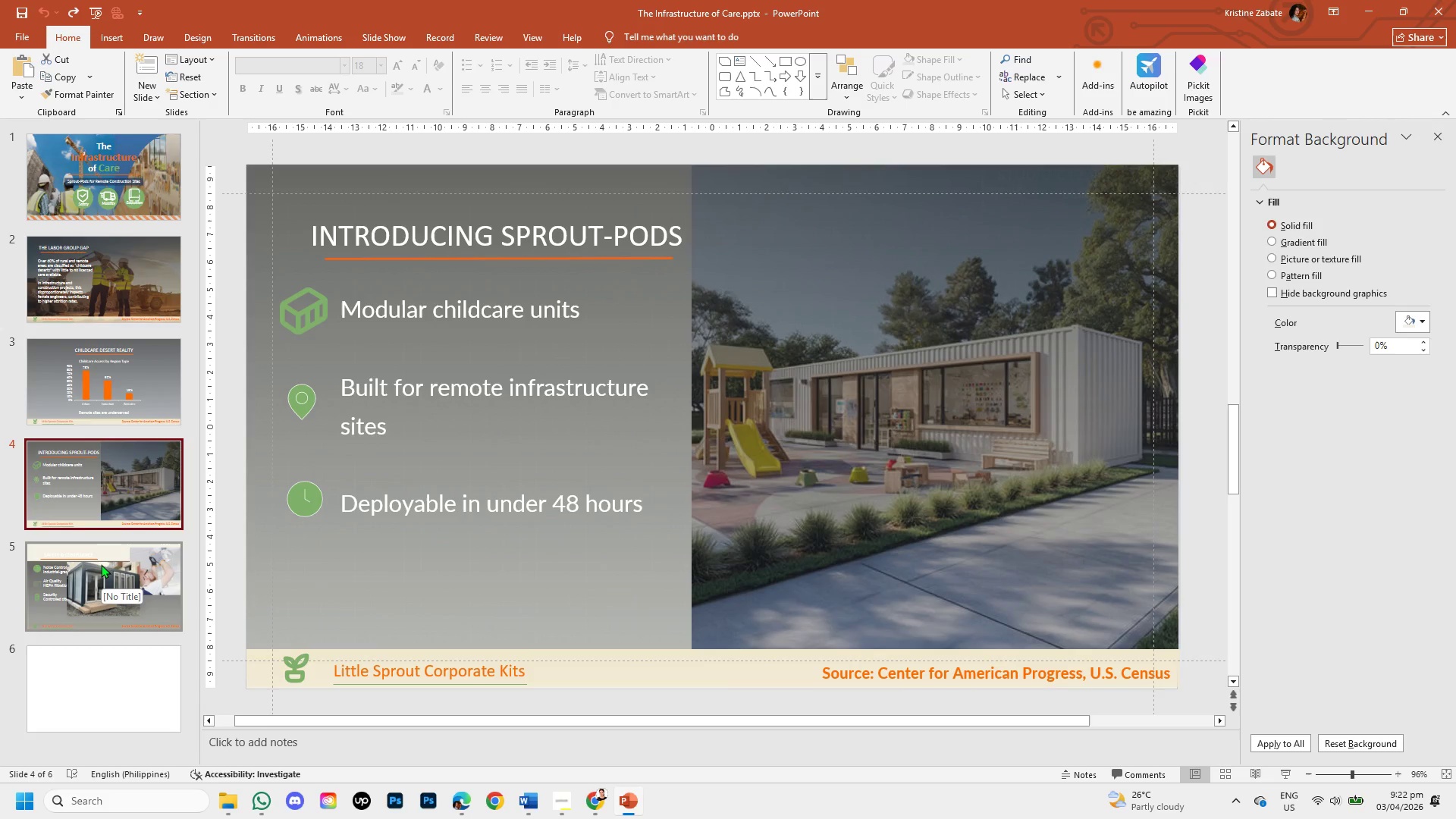 
left_click([101, 564])
 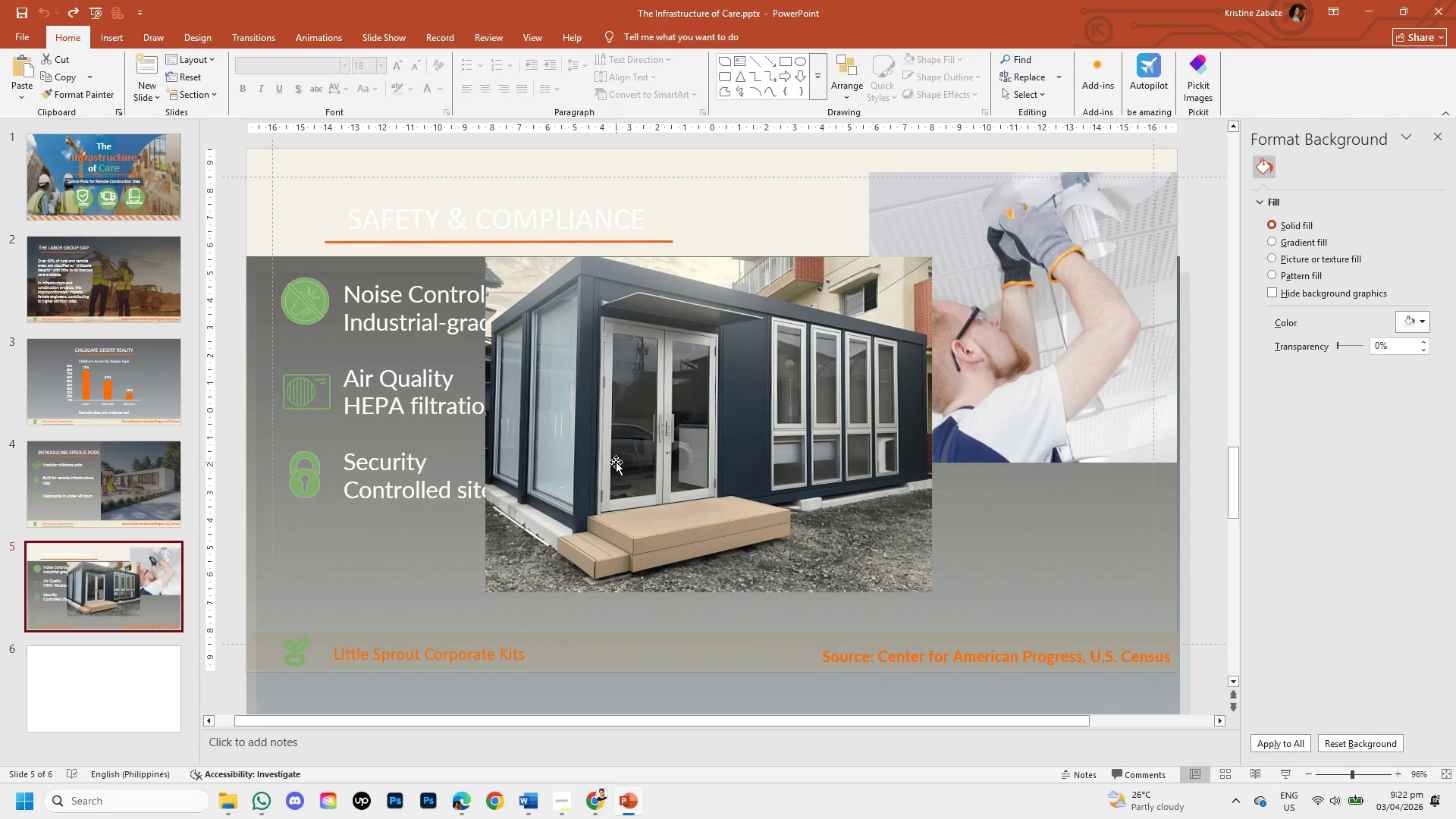 
key(Backspace)
 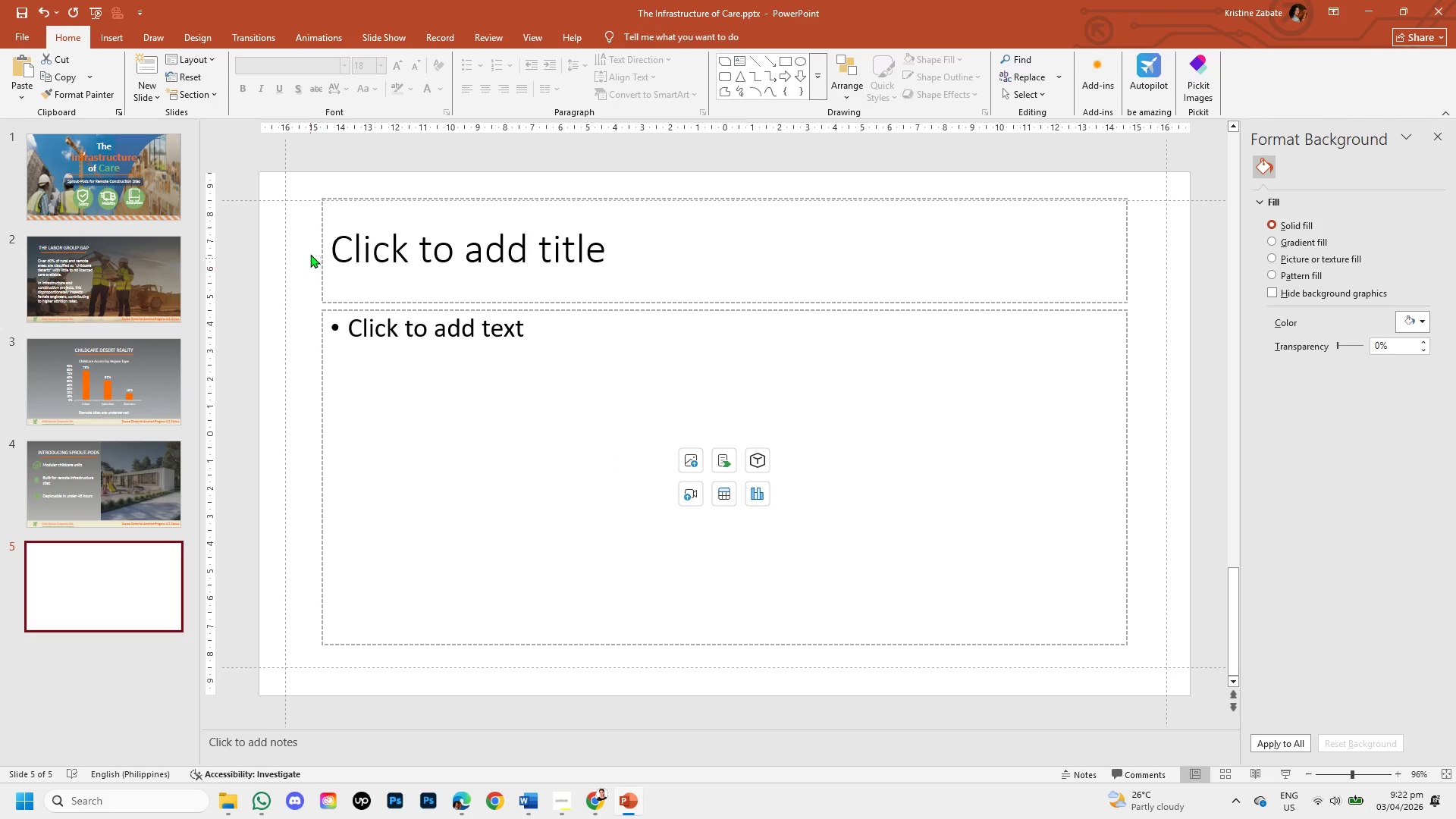 
left_click([343, 200])
 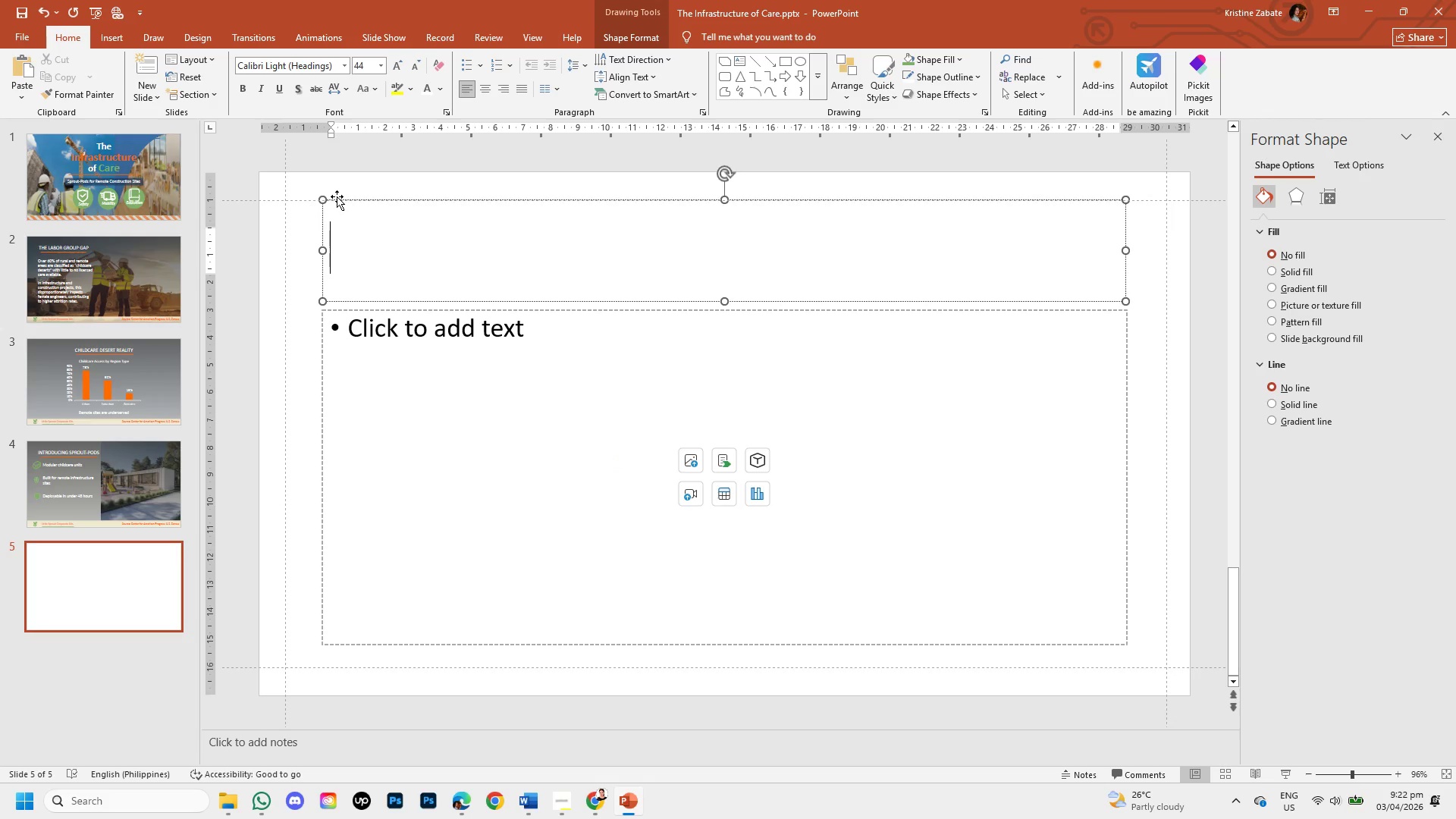 
key(Backspace)
 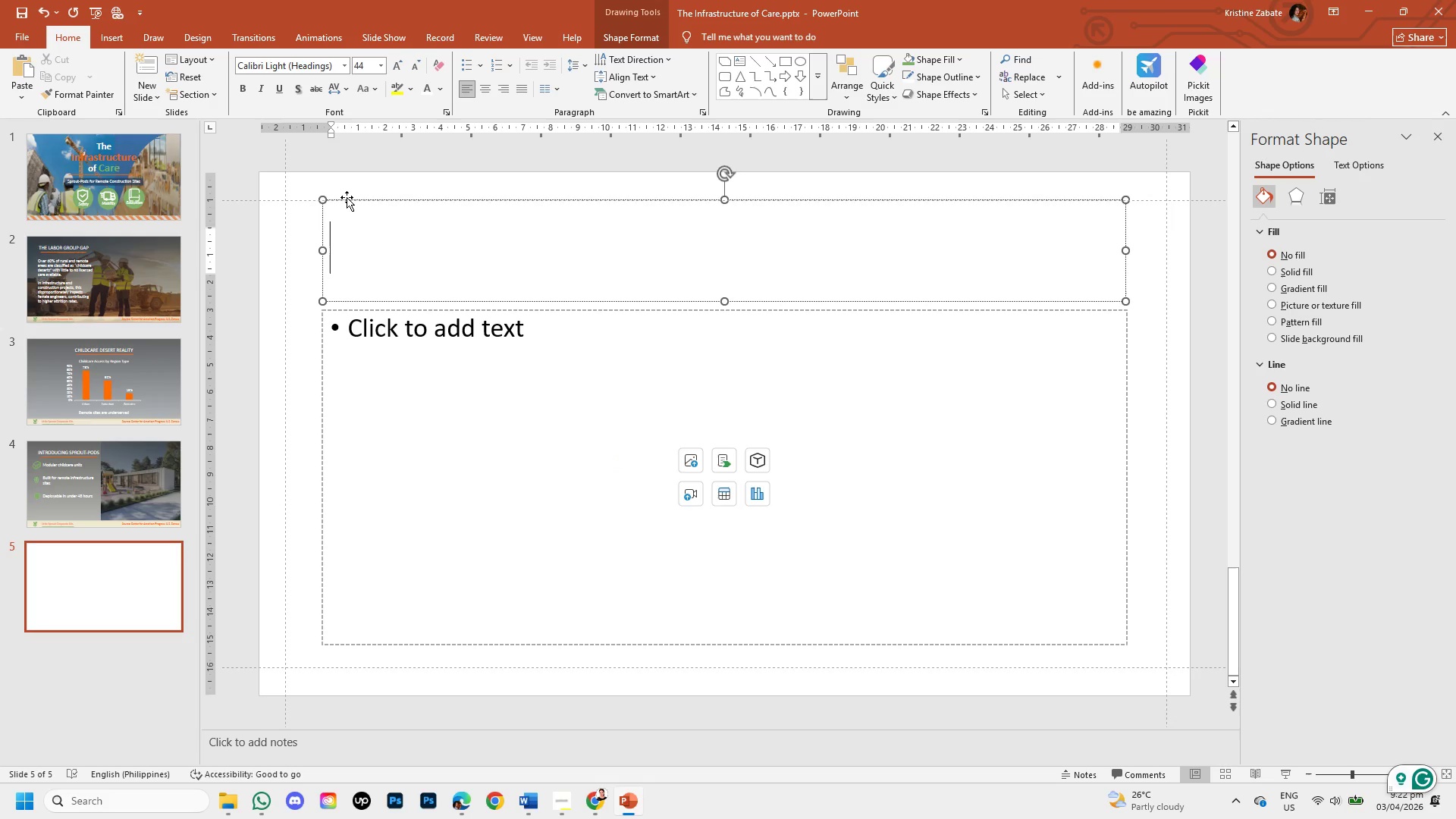 
left_click([347, 197])
 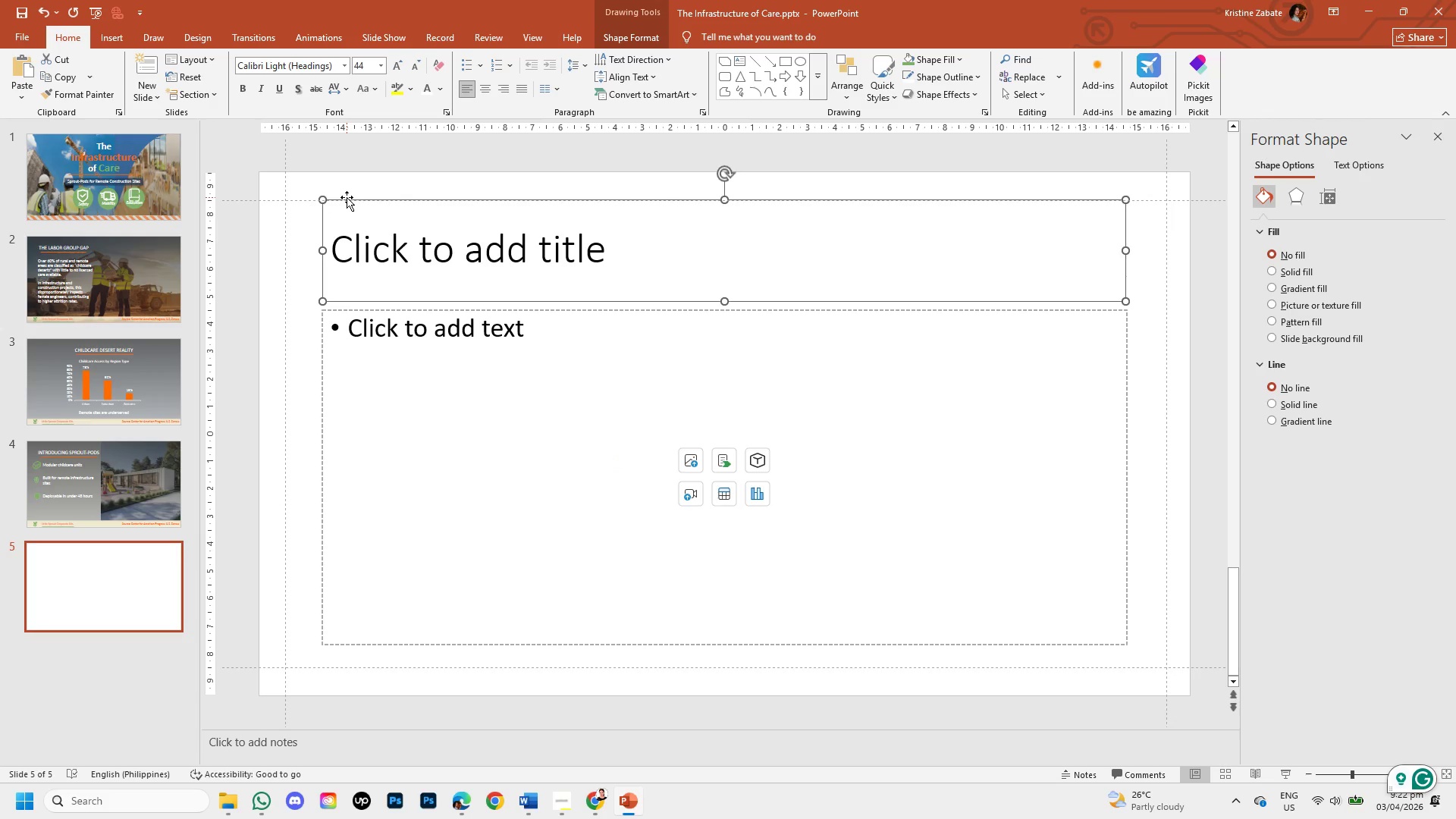 
key(Backspace)
 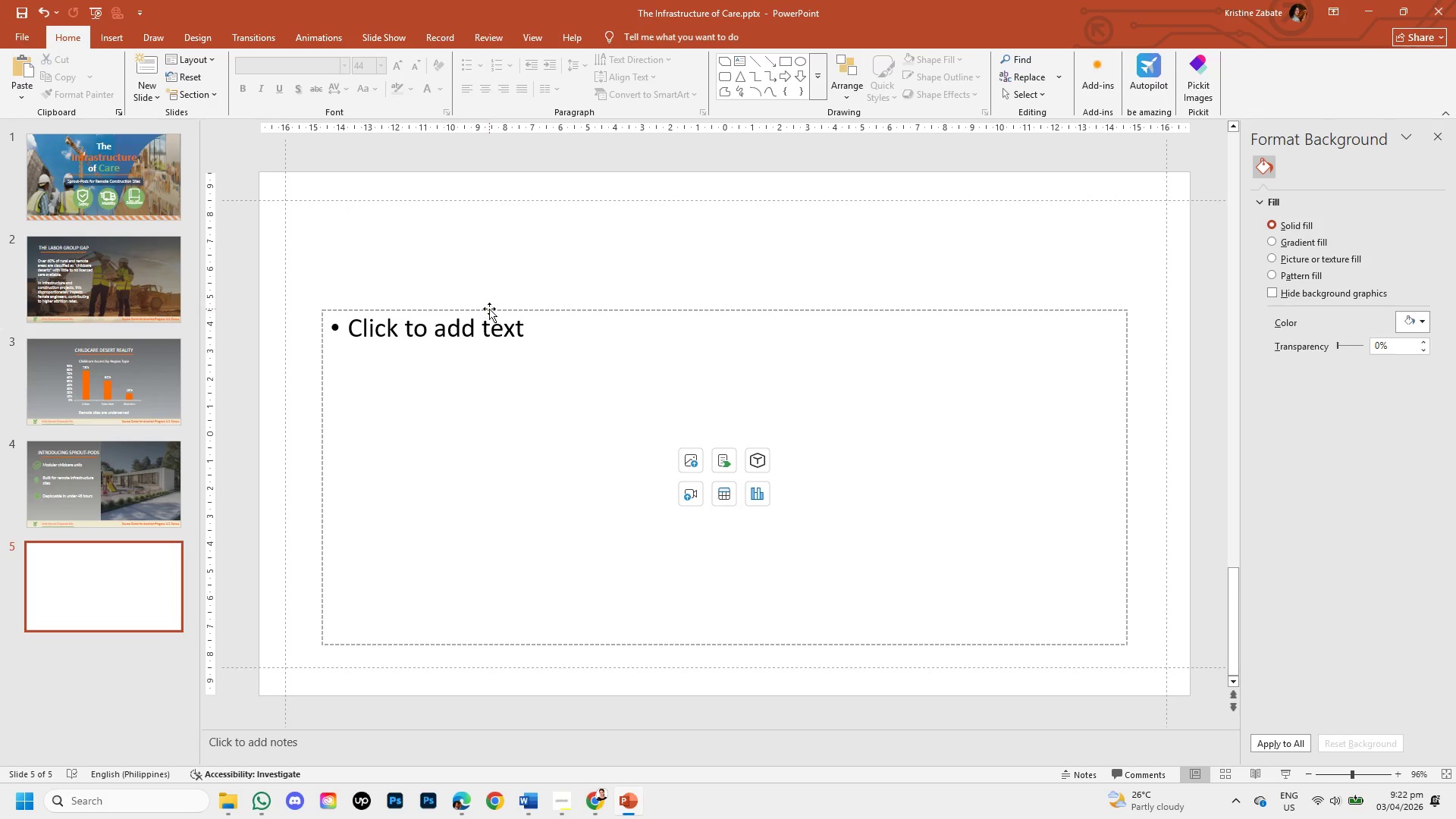 
left_click([487, 308])
 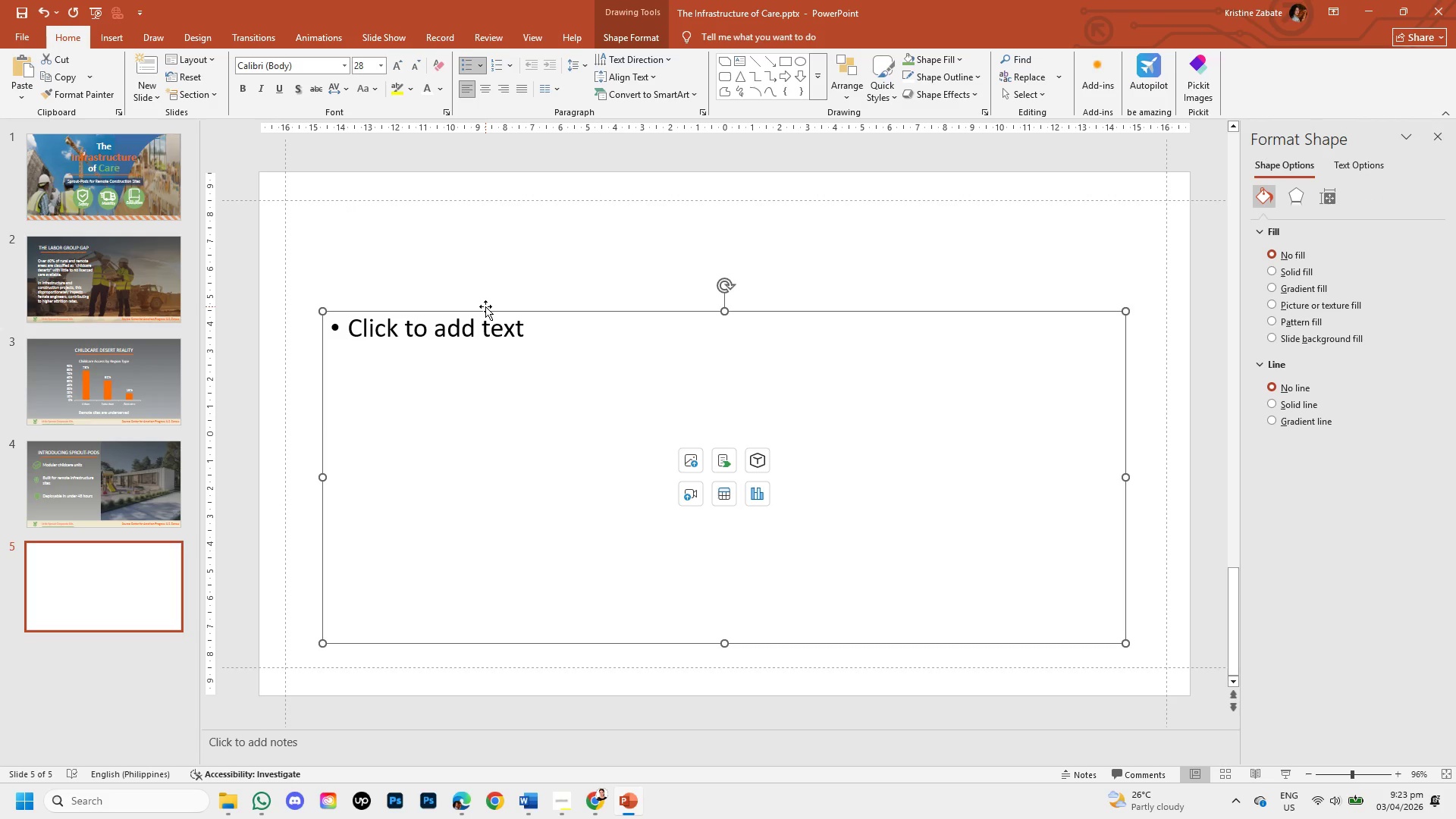 
key(Backspace)
 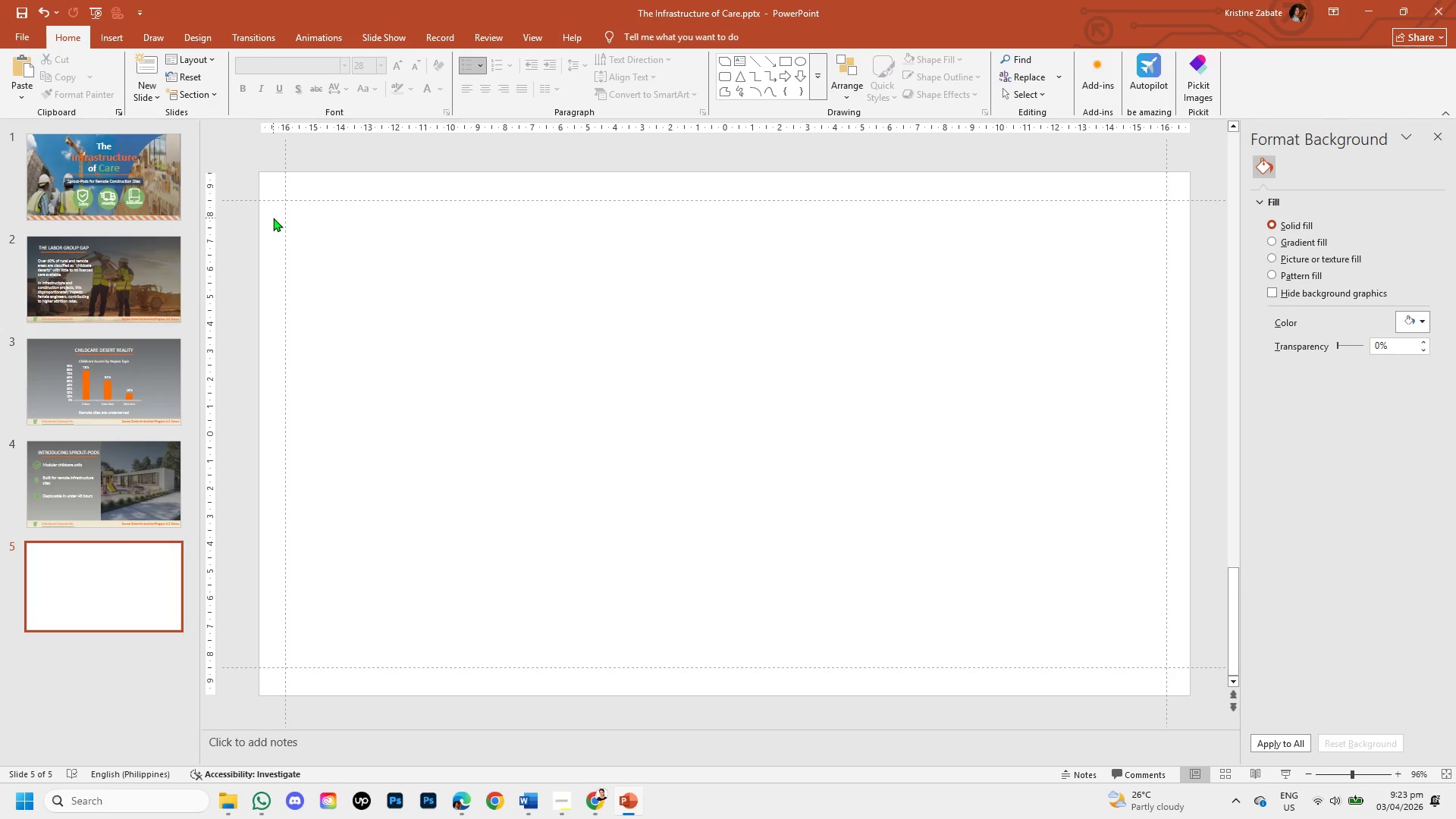 
key(Control+V)
 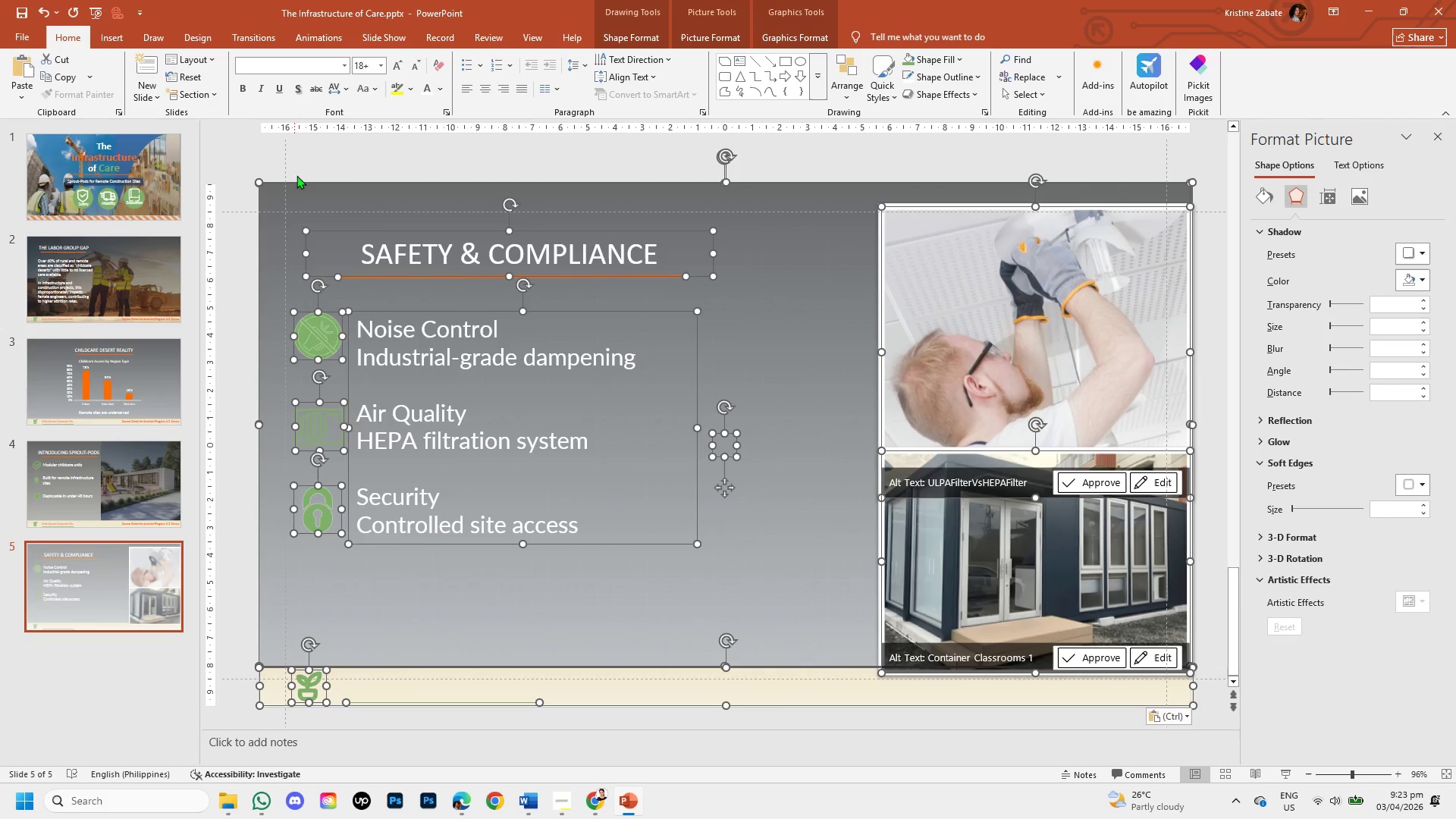 
left_click([299, 169])
 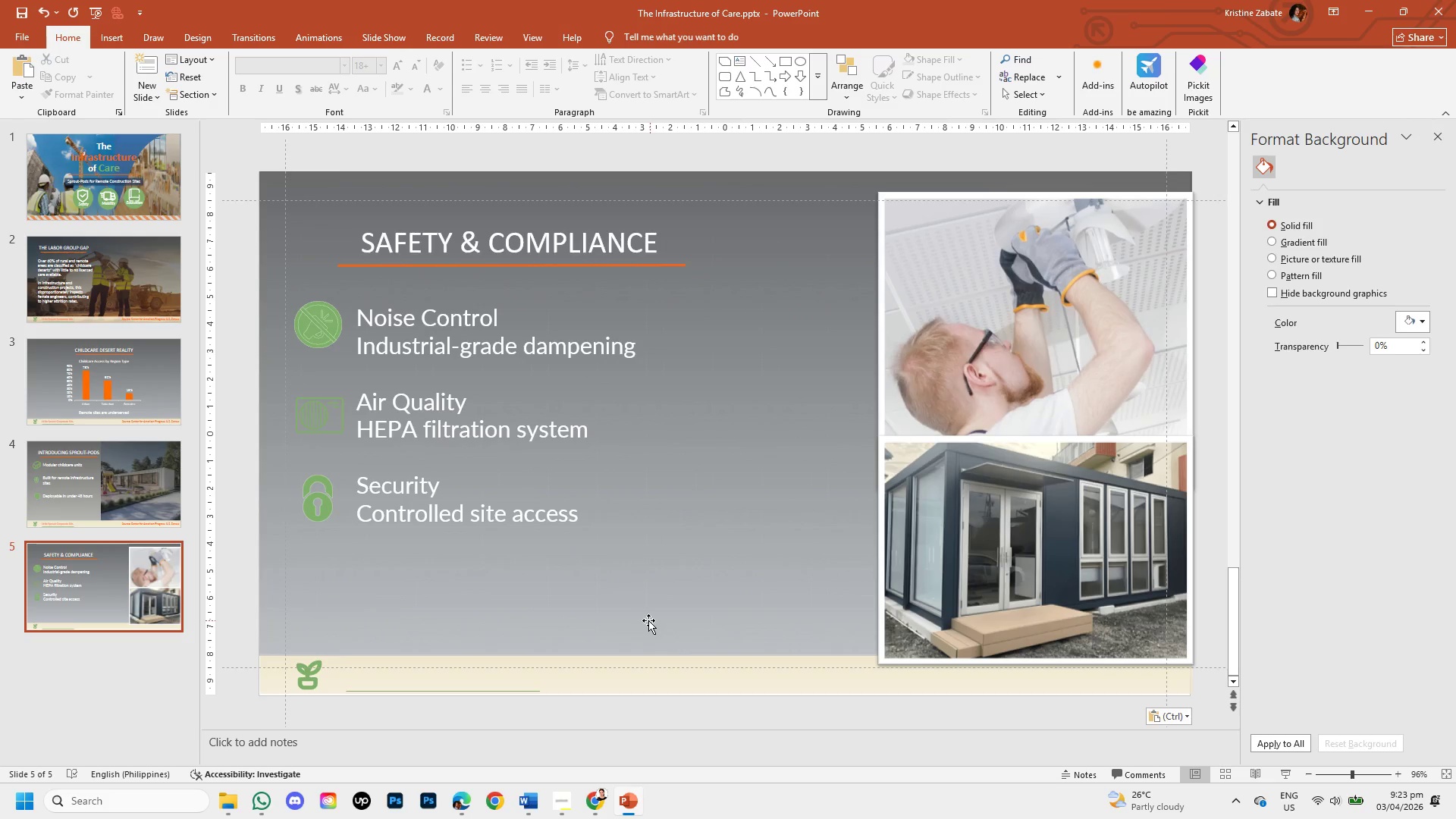 
wait(6.11)
 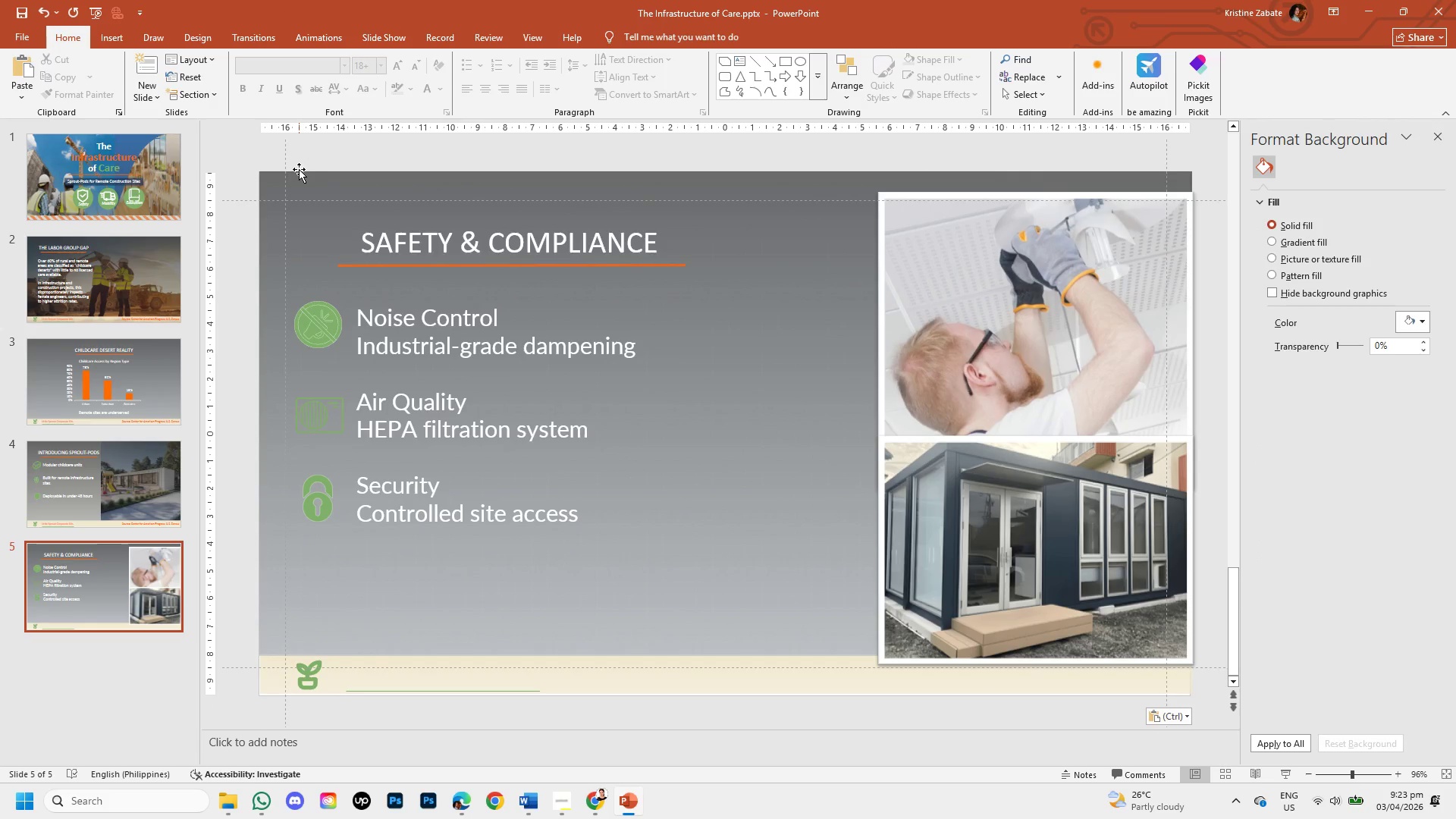 
left_click([654, 681])
 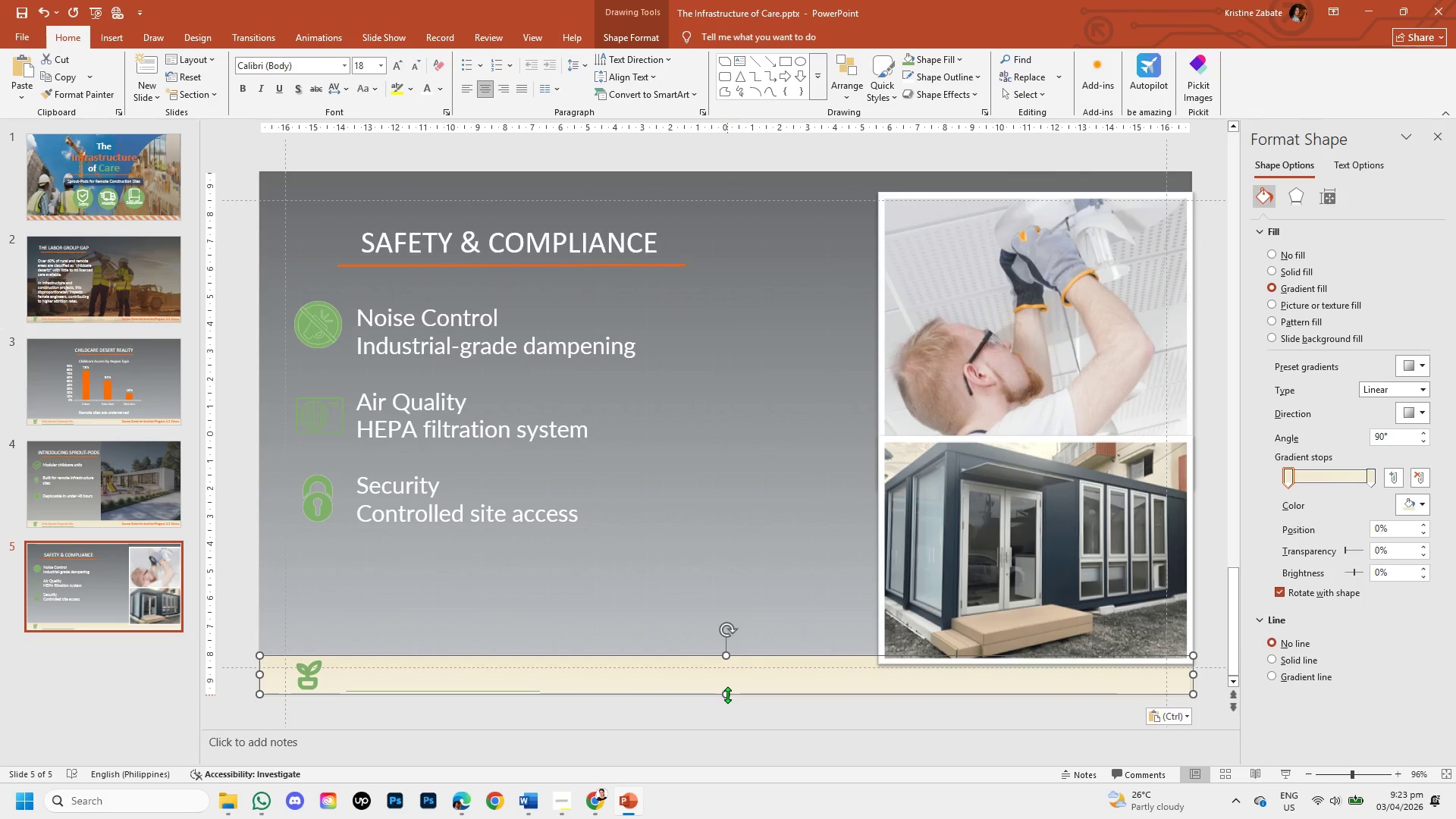 
left_click_drag(start_coordinate=[727, 695], to_coordinate=[726, 699])
 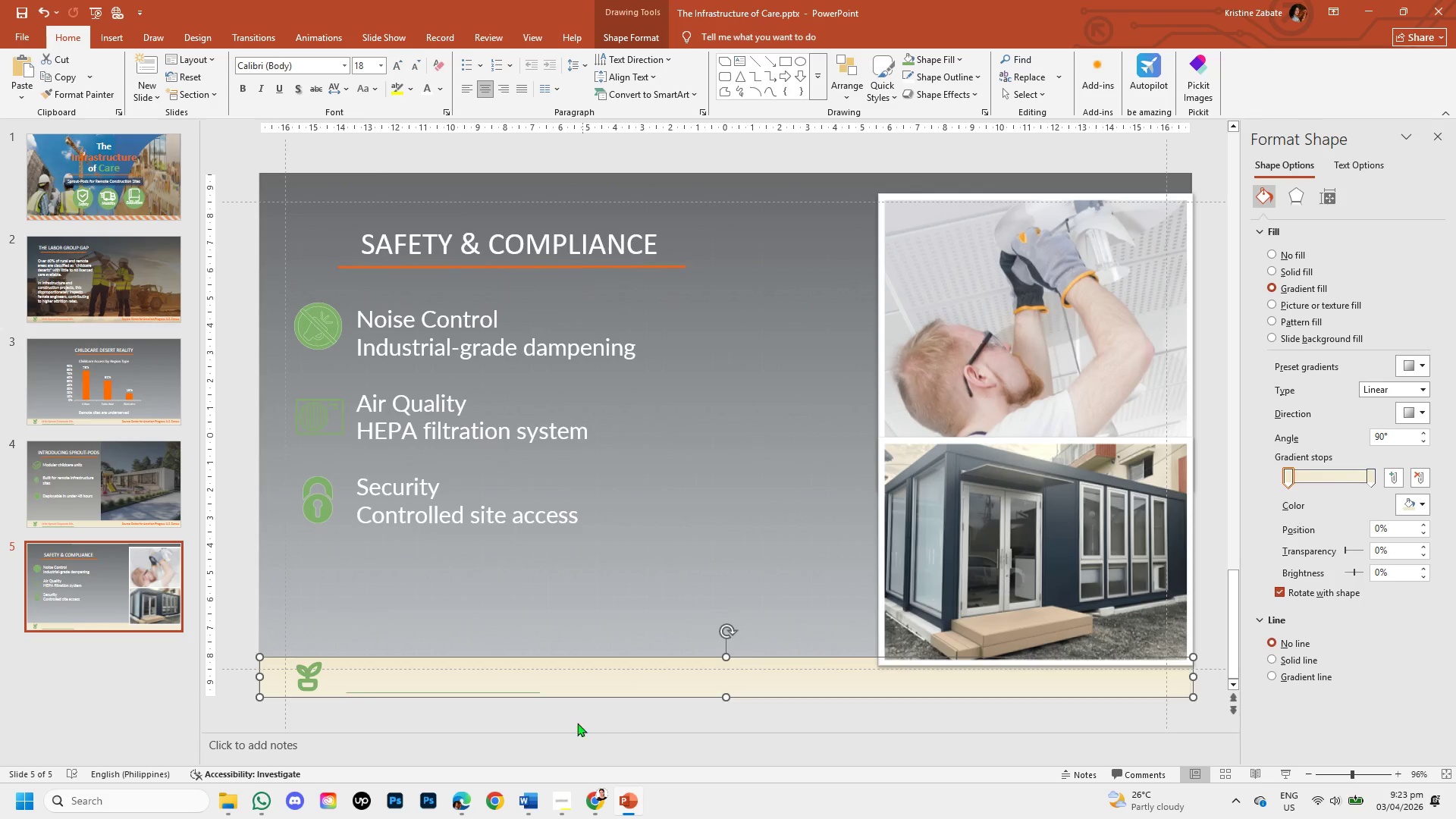 
left_click([541, 720])
 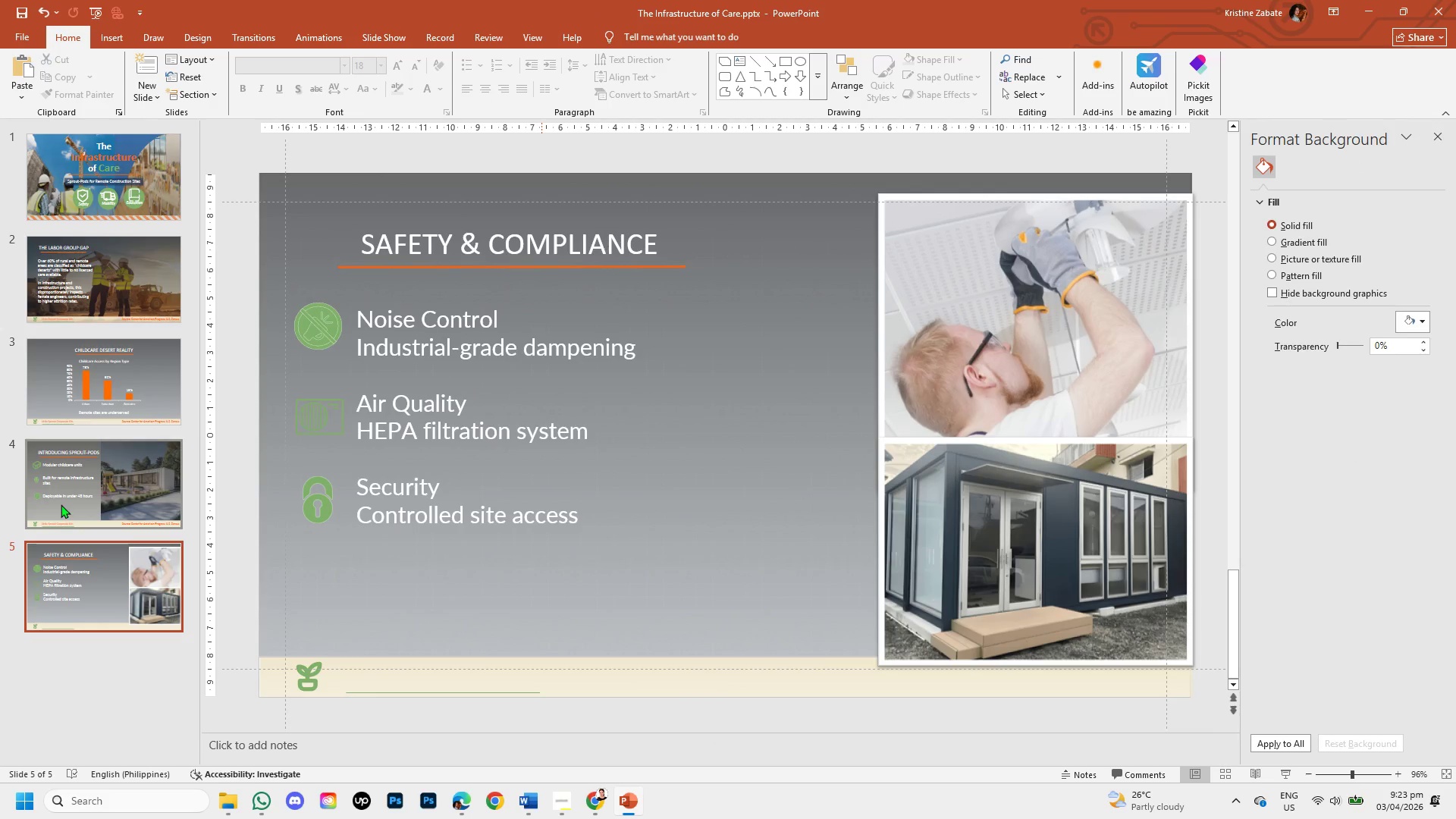 
left_click([61, 502])
 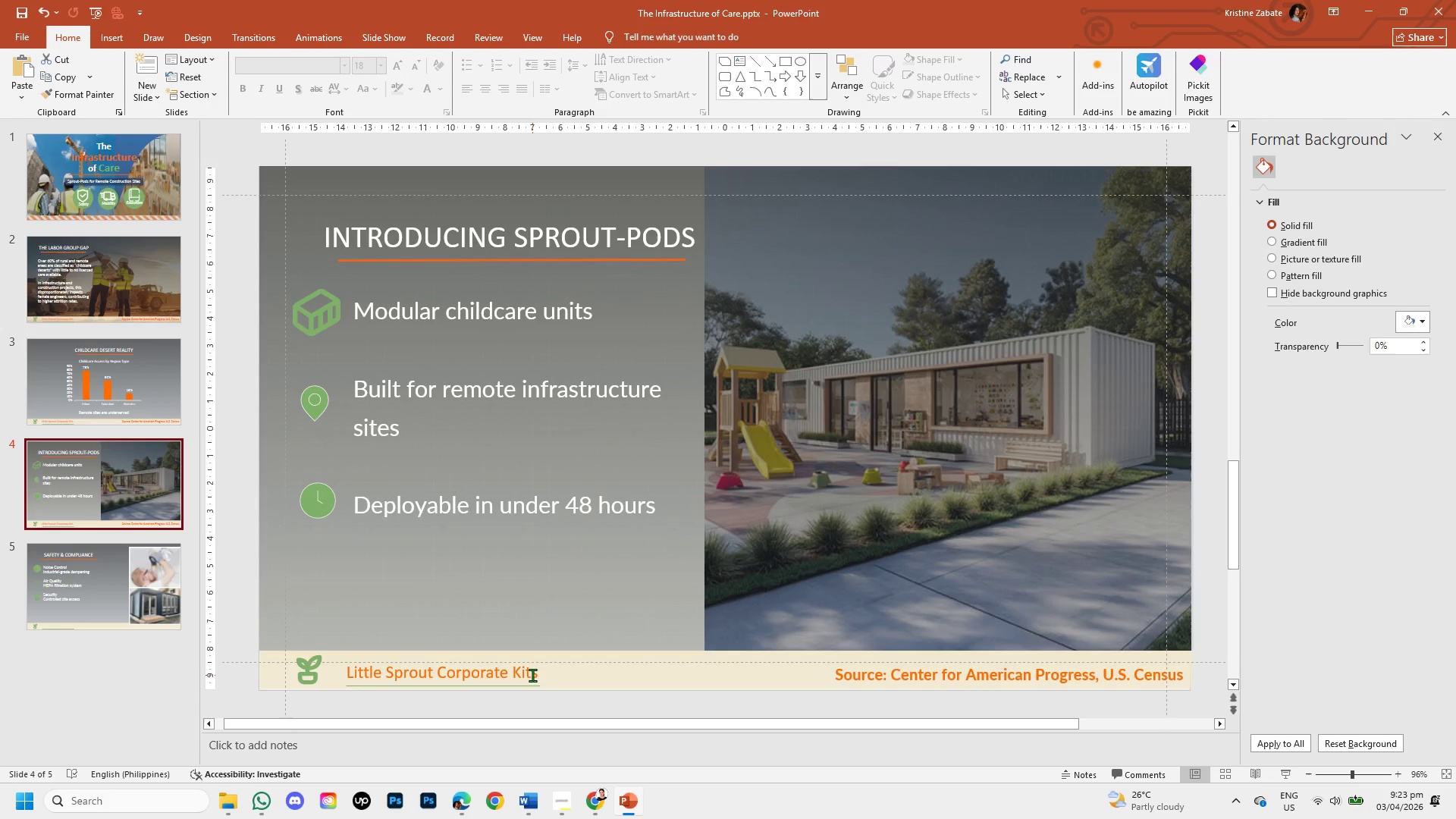 
left_click([532, 675])
 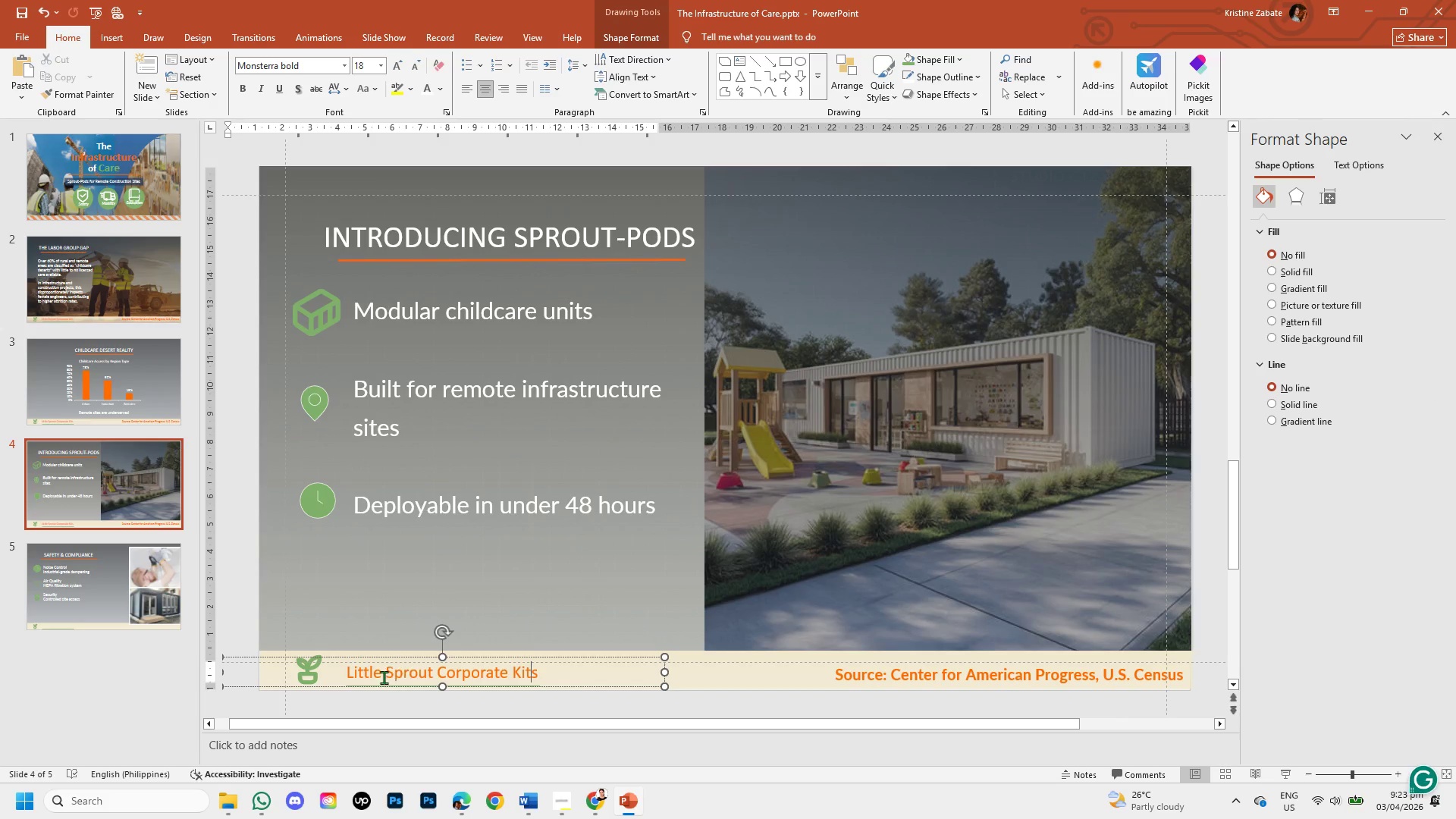 
left_click([359, 659])
 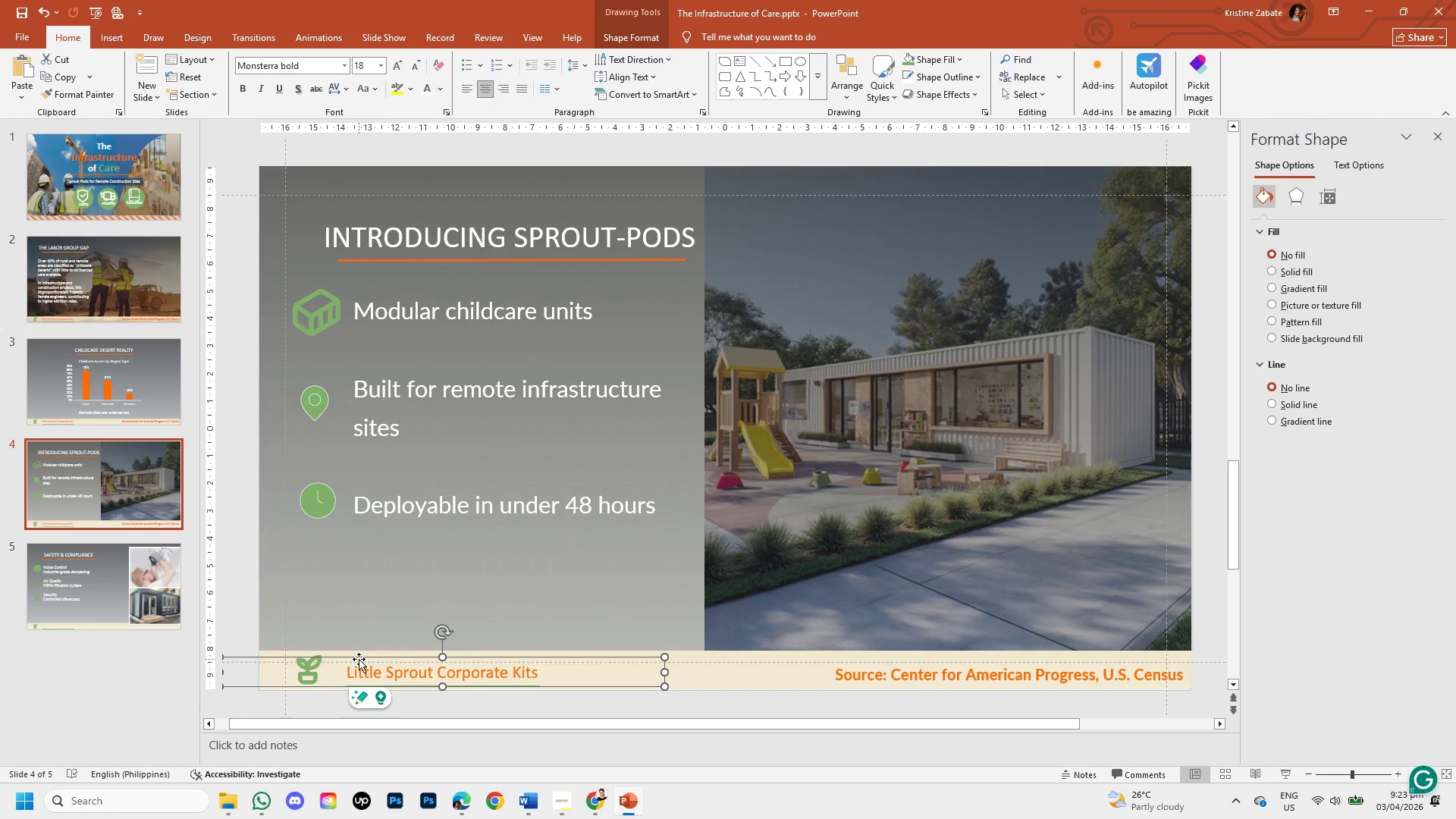 
key(Control+C)
 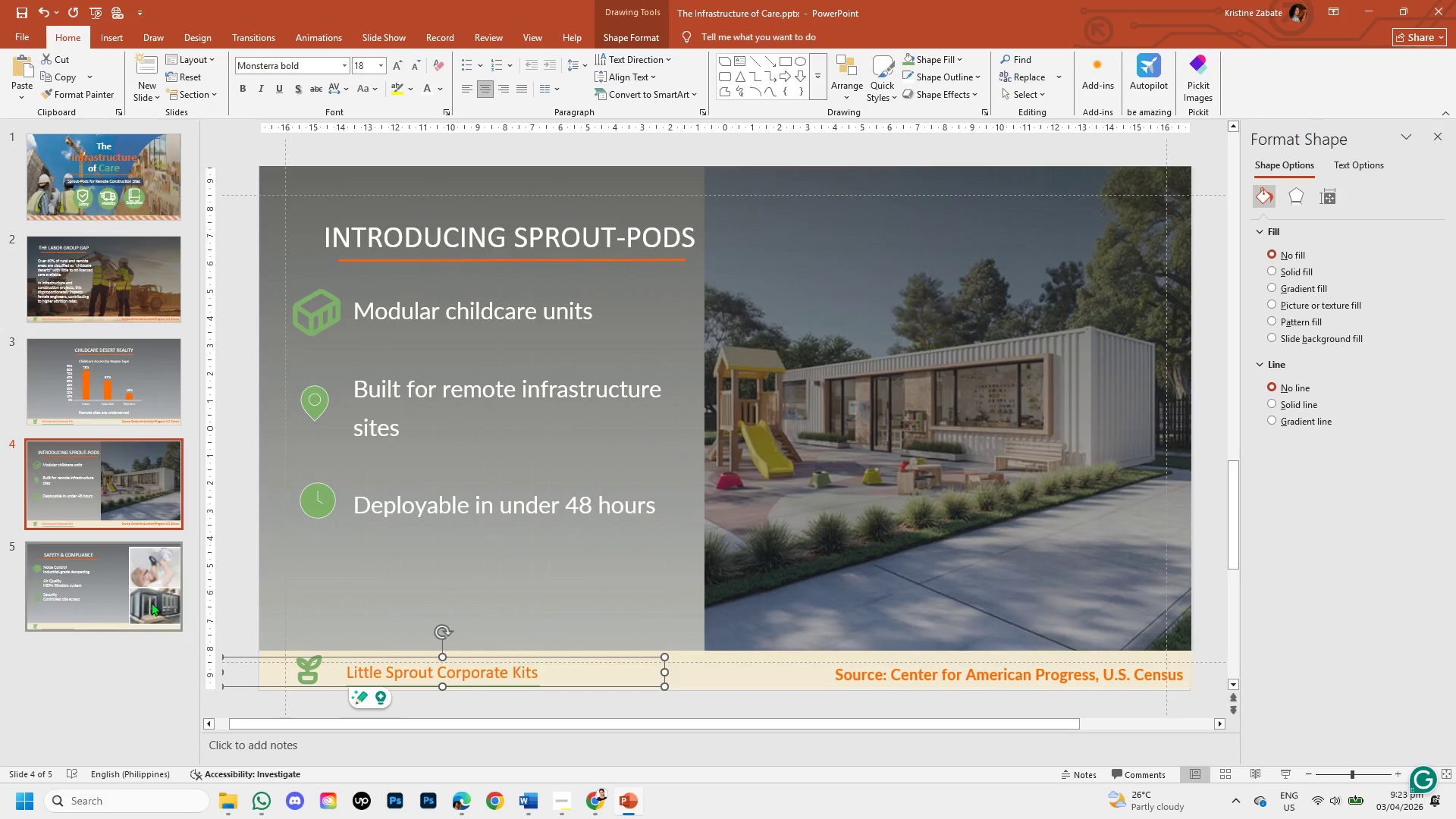 
left_click([144, 597])
 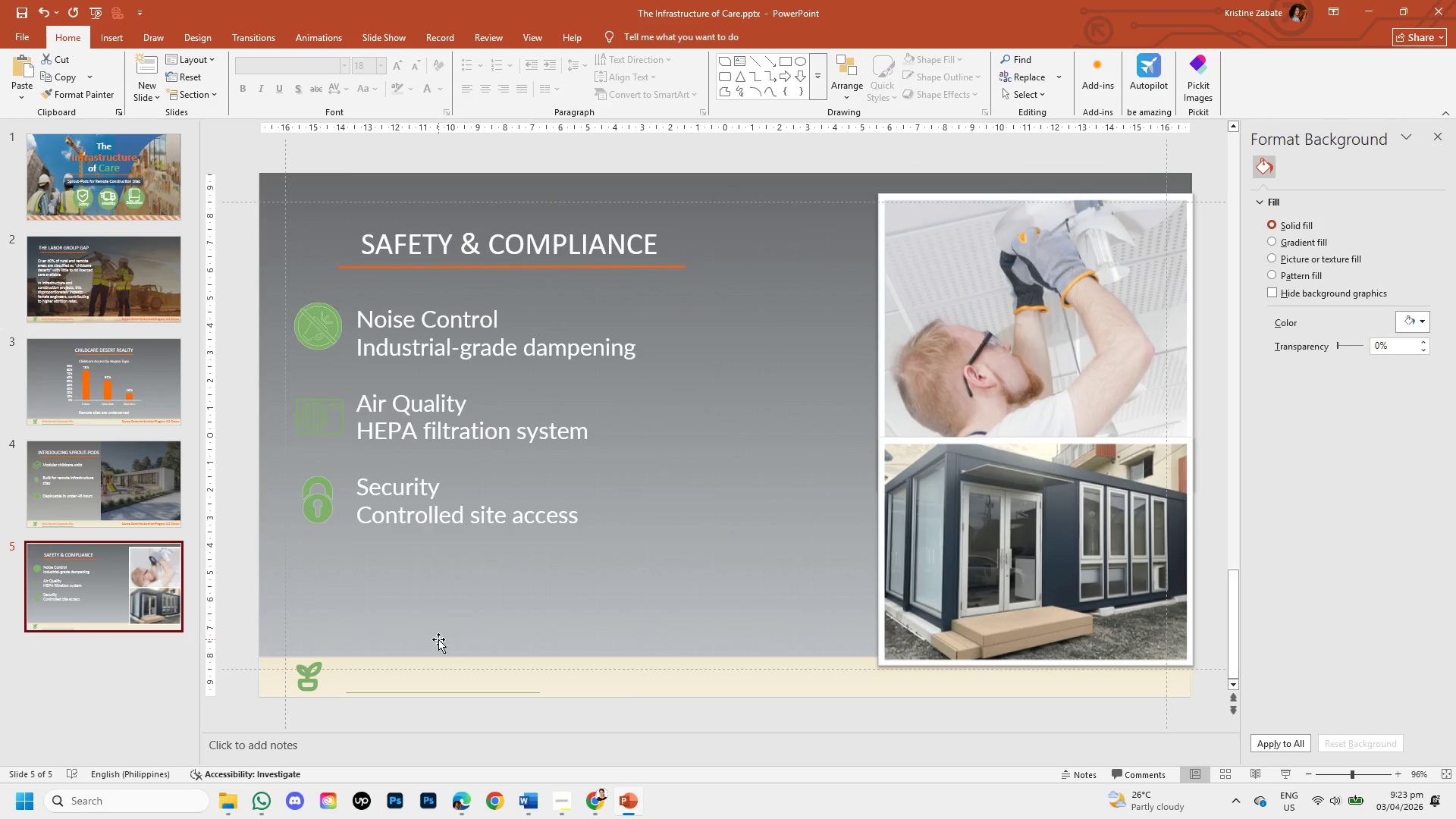 
key(Control+V)
 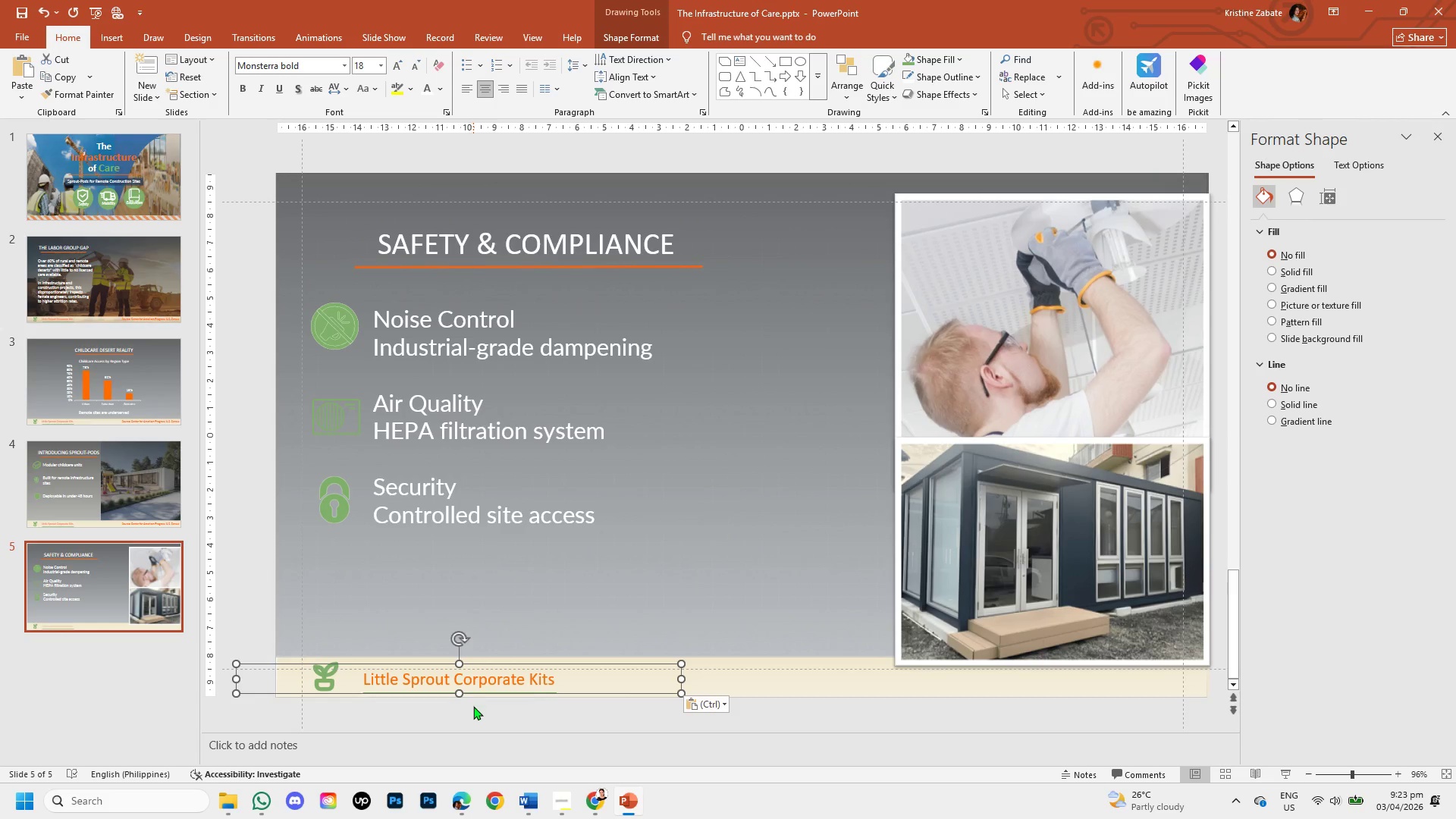 